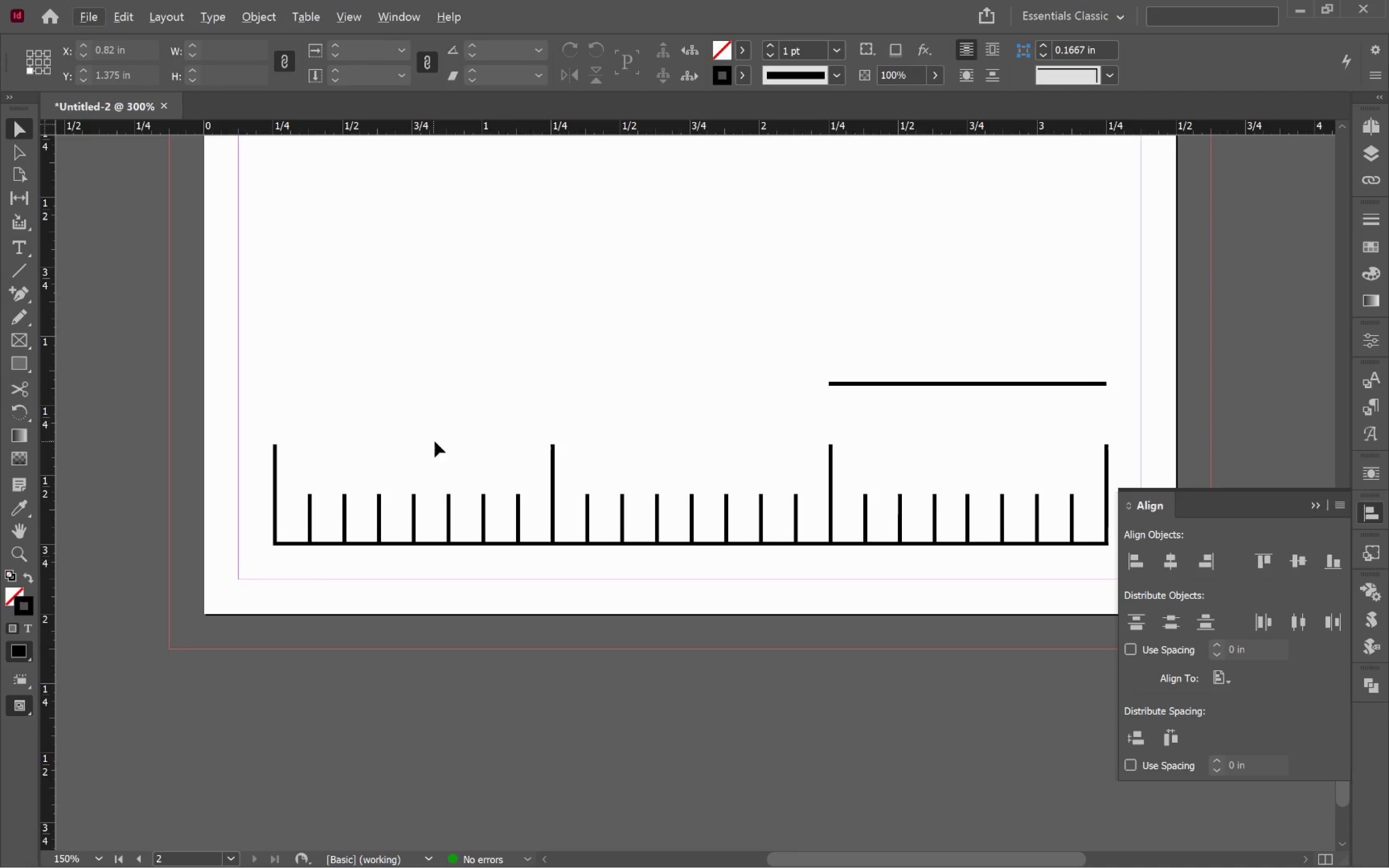 
left_click_drag(start_coordinate=[250, 376], to_coordinate=[467, 406])
 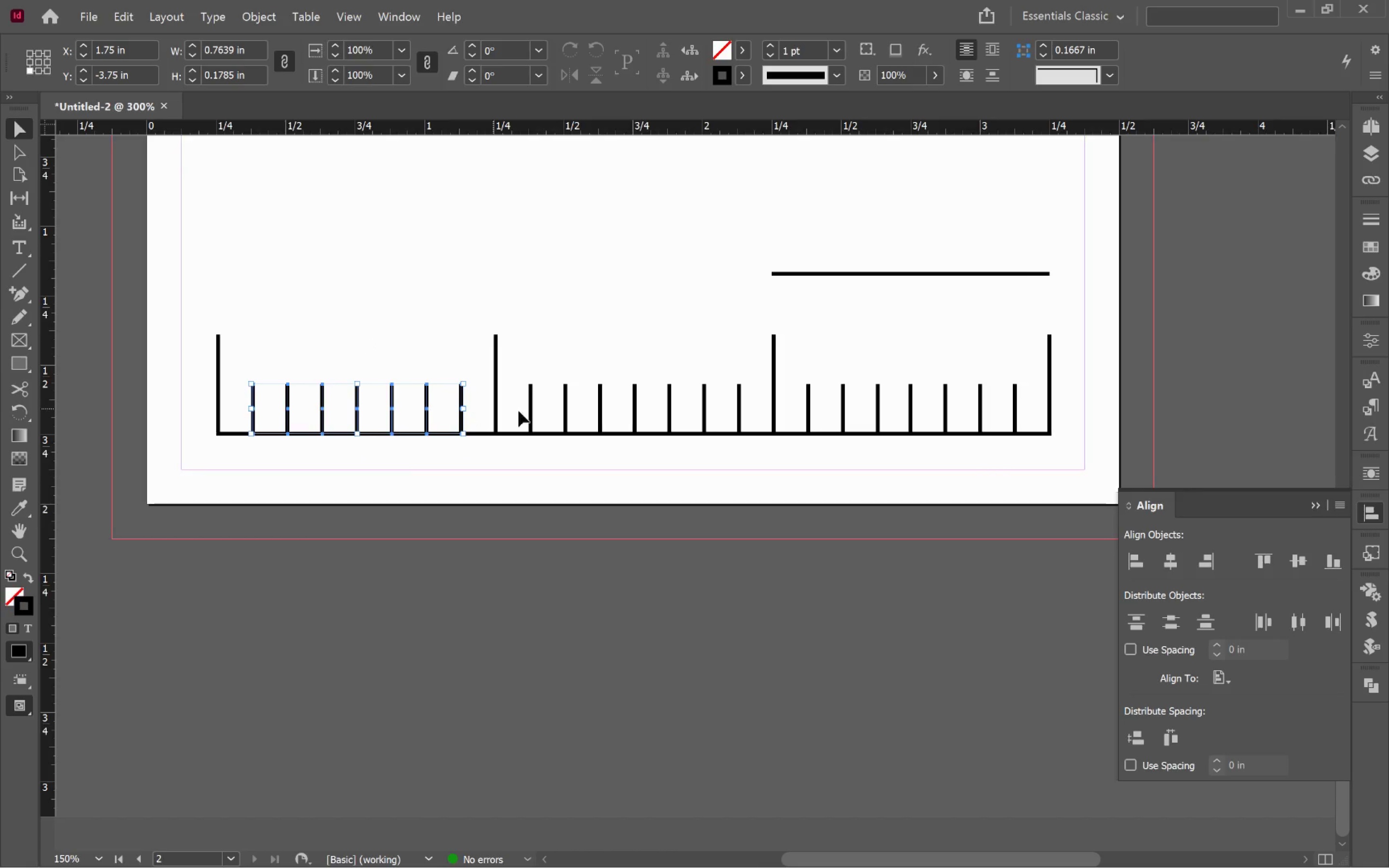 
hold_key(key=ShiftLeft, duration=3.94)
left_click_drag(start_coordinate=[520, 370], to_coordinate=[745, 404])
 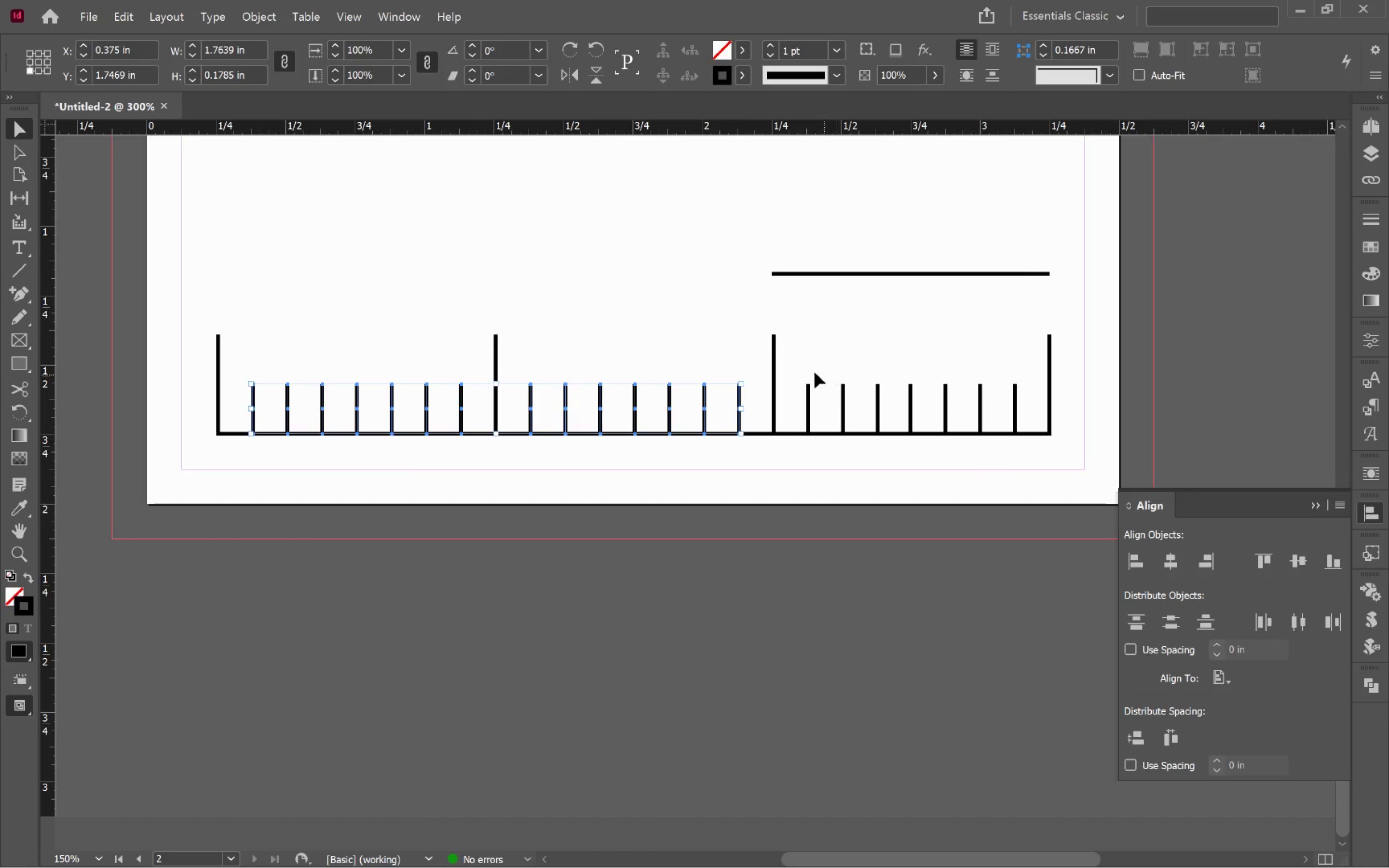 
left_click_drag(start_coordinate=[797, 365], to_coordinate=[1030, 404])
 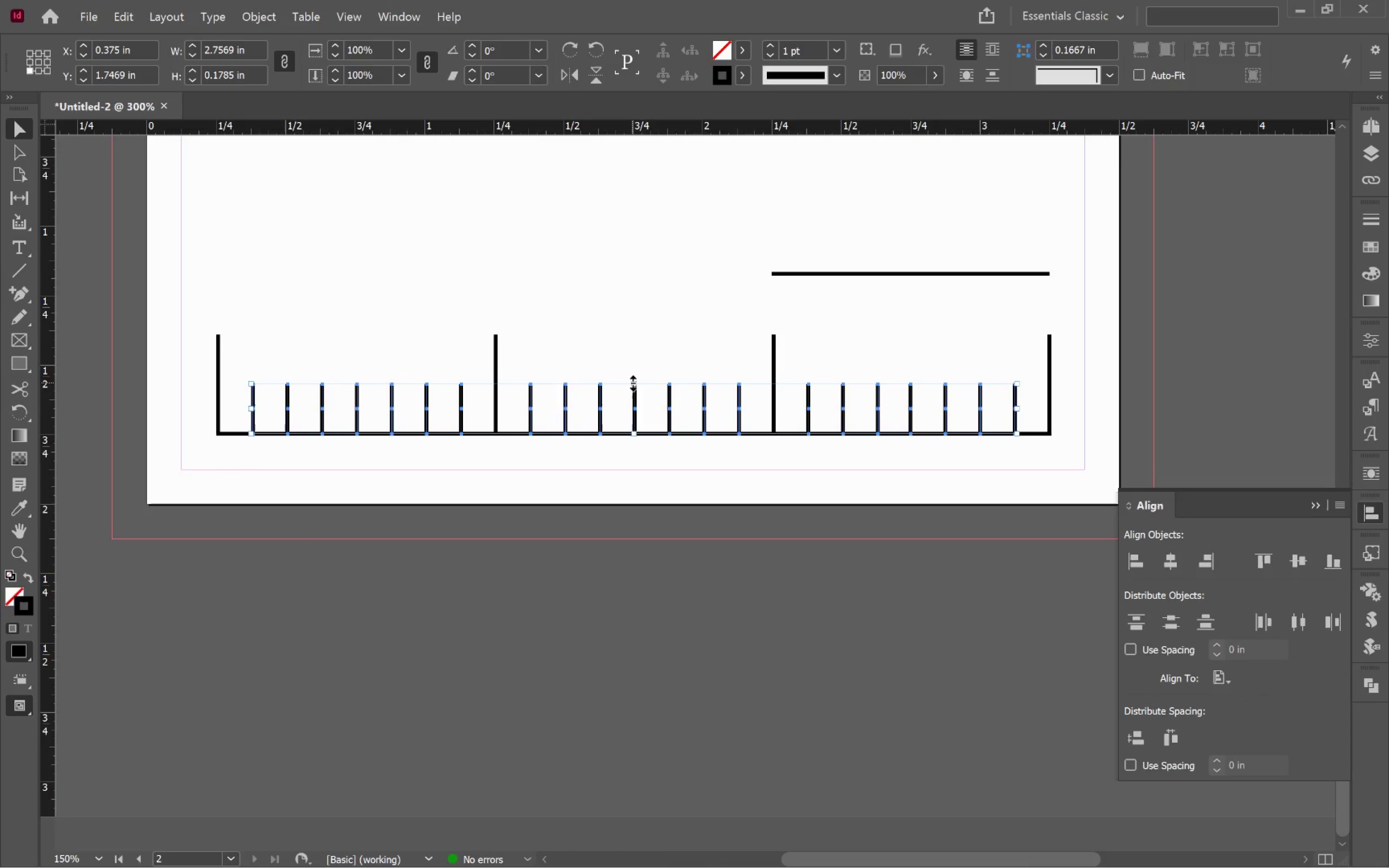 
left_click_drag(start_coordinate=[634, 385], to_coordinate=[640, 400])
 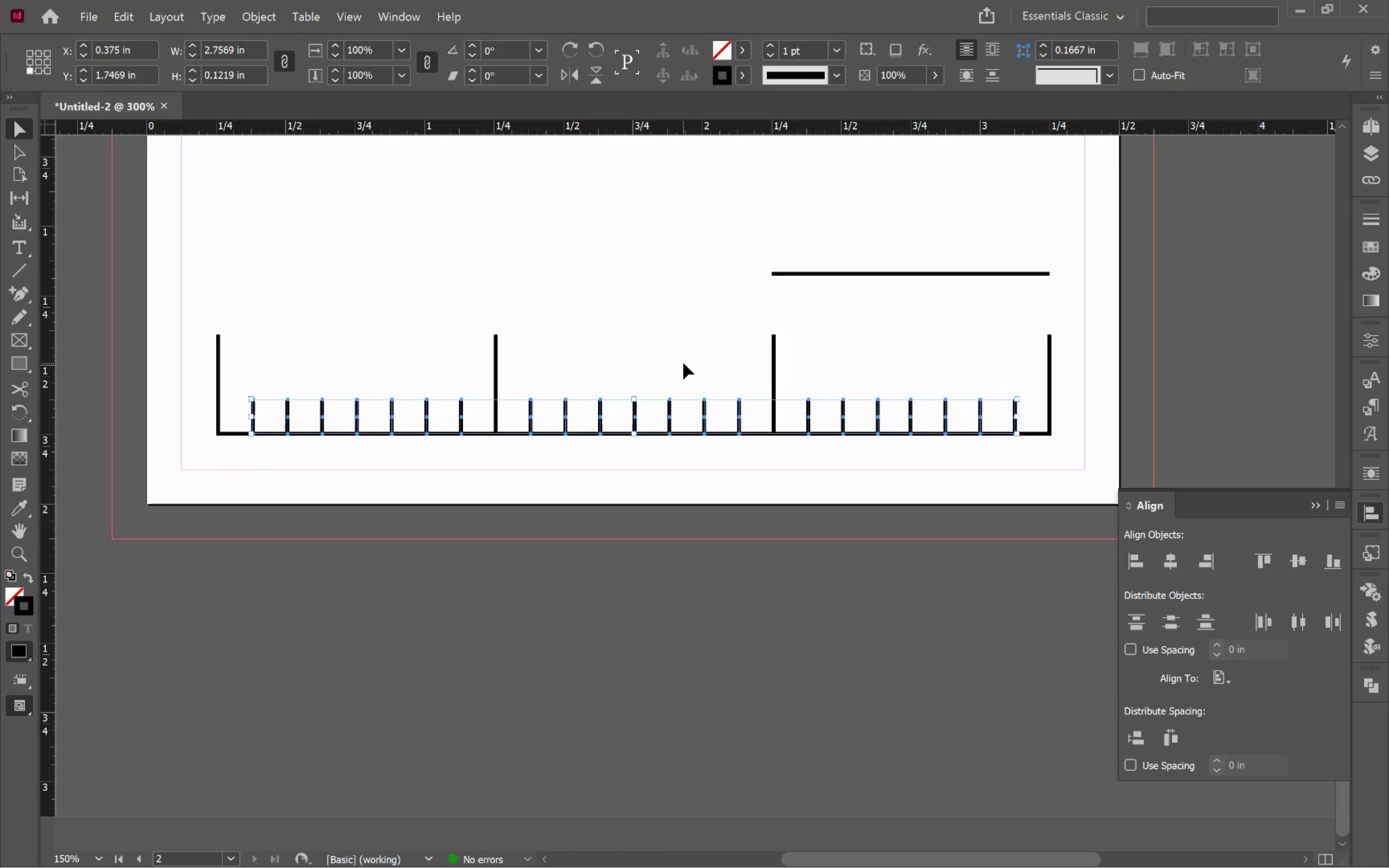 
left_click([684, 363])
 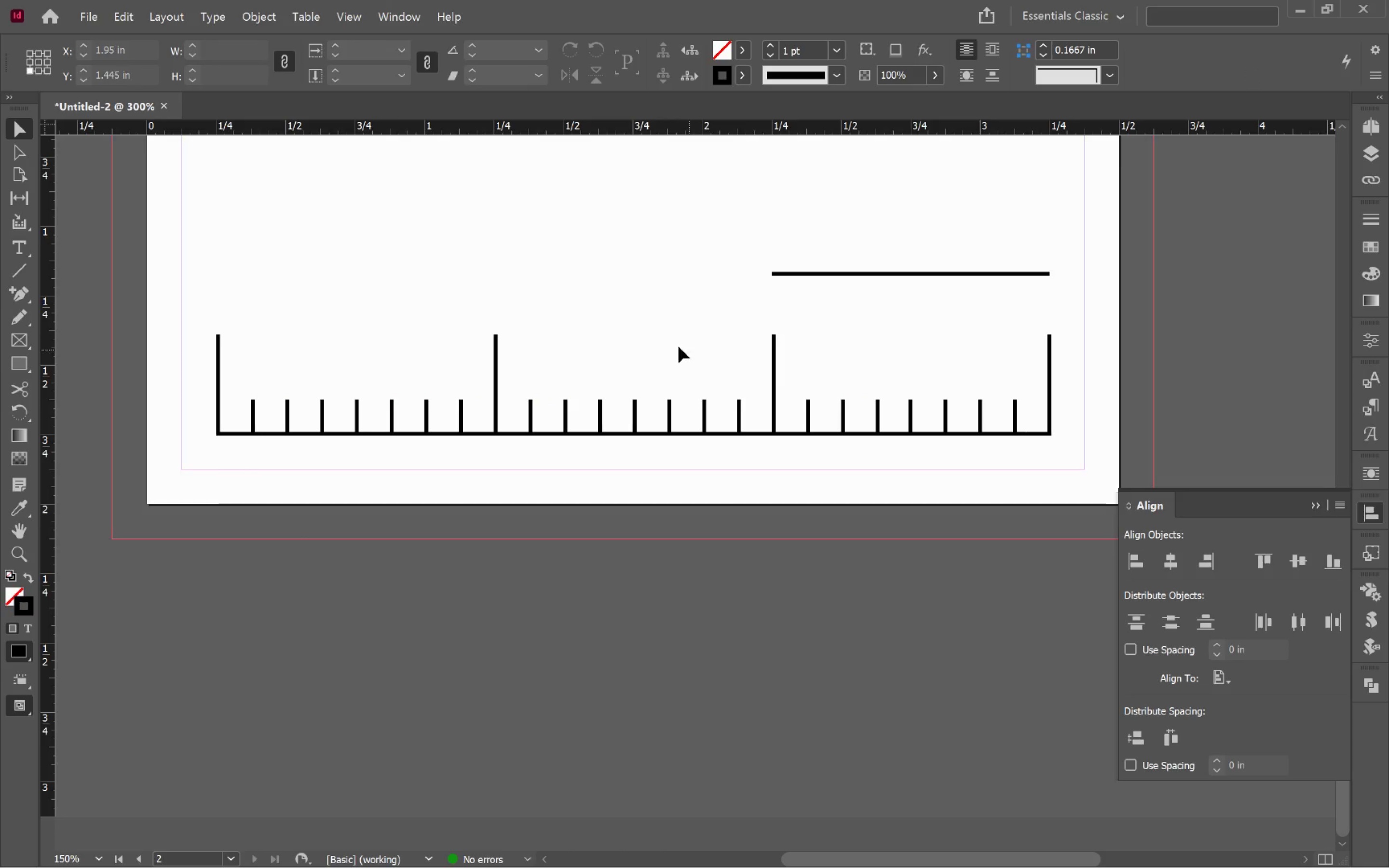 
left_click_drag(start_coordinate=[185, 305], to_coordinate=[1113, 360])
 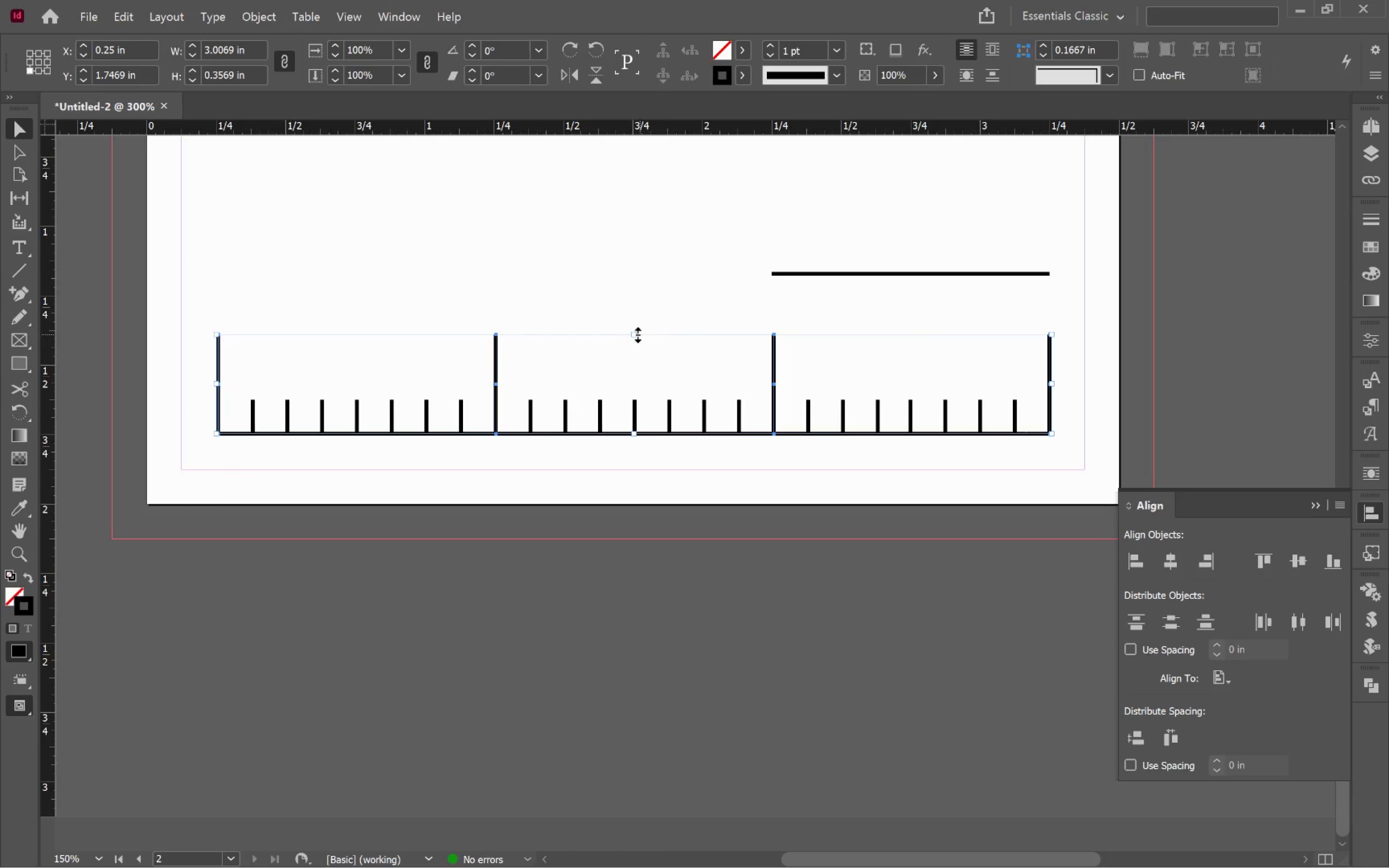 
left_click_drag(start_coordinate=[636, 335], to_coordinate=[639, 346])
 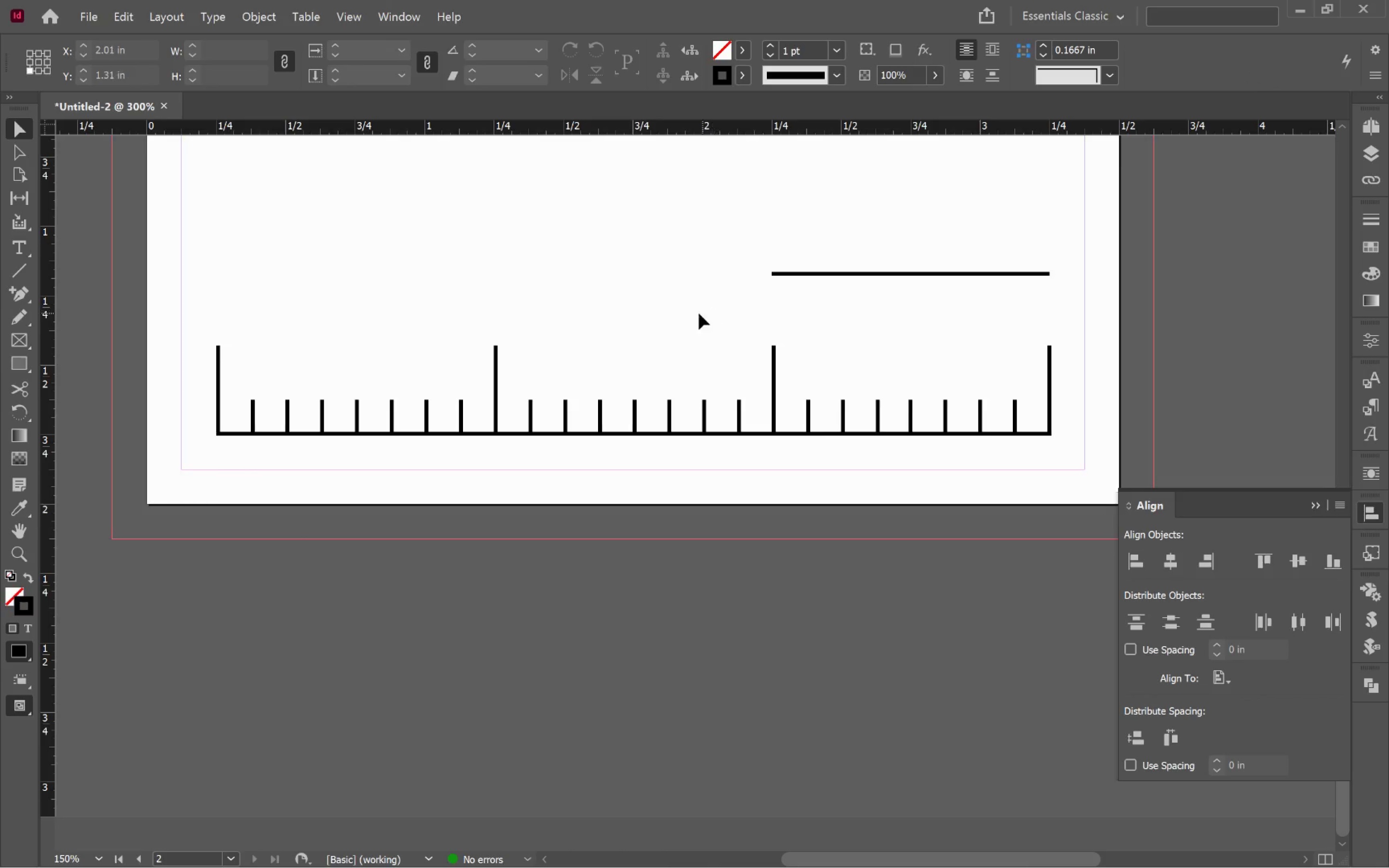 
left_click_drag(start_coordinate=[183, 314], to_coordinate=[1087, 359])
 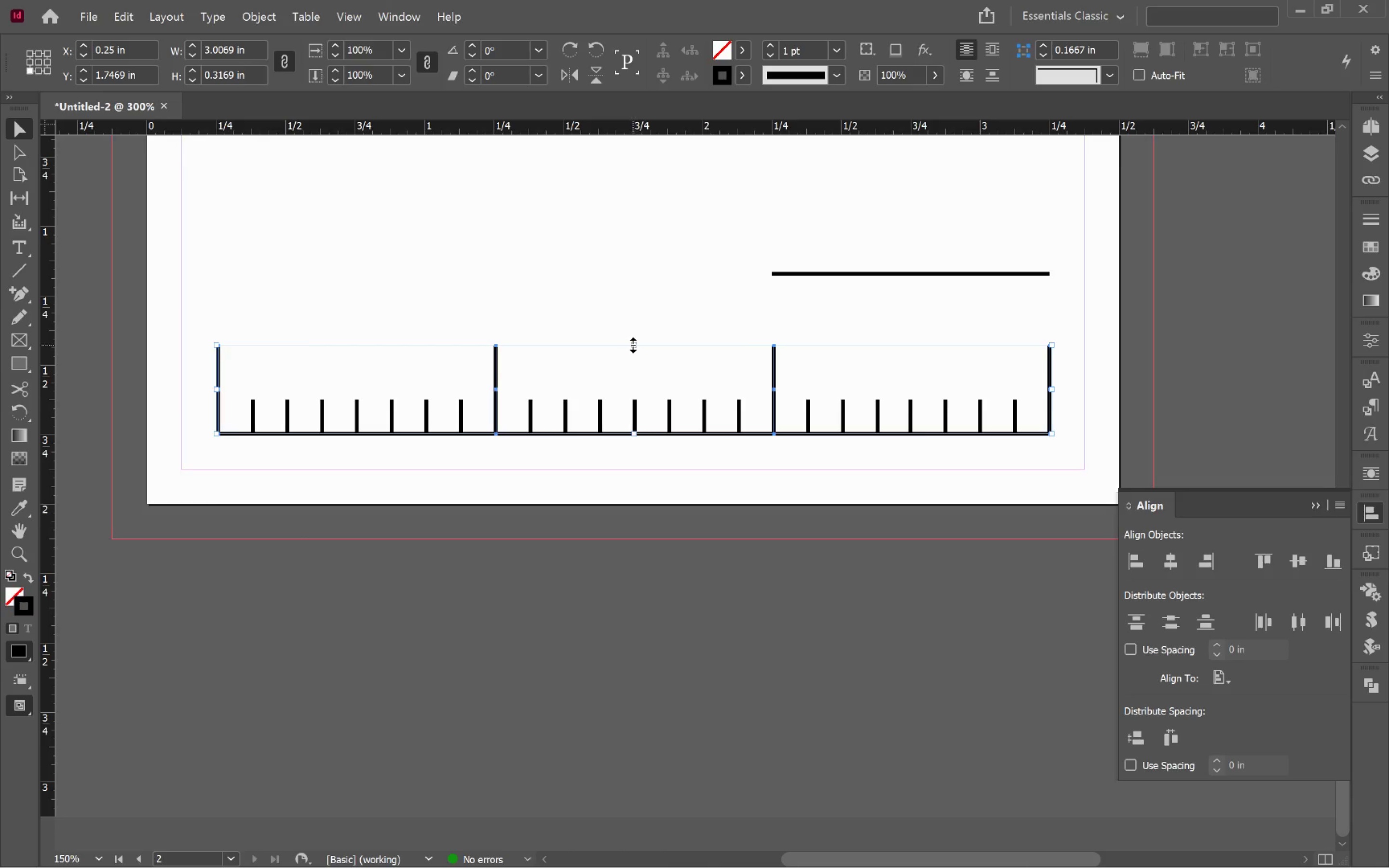 
left_click_drag(start_coordinate=[633, 345], to_coordinate=[634, 359])
 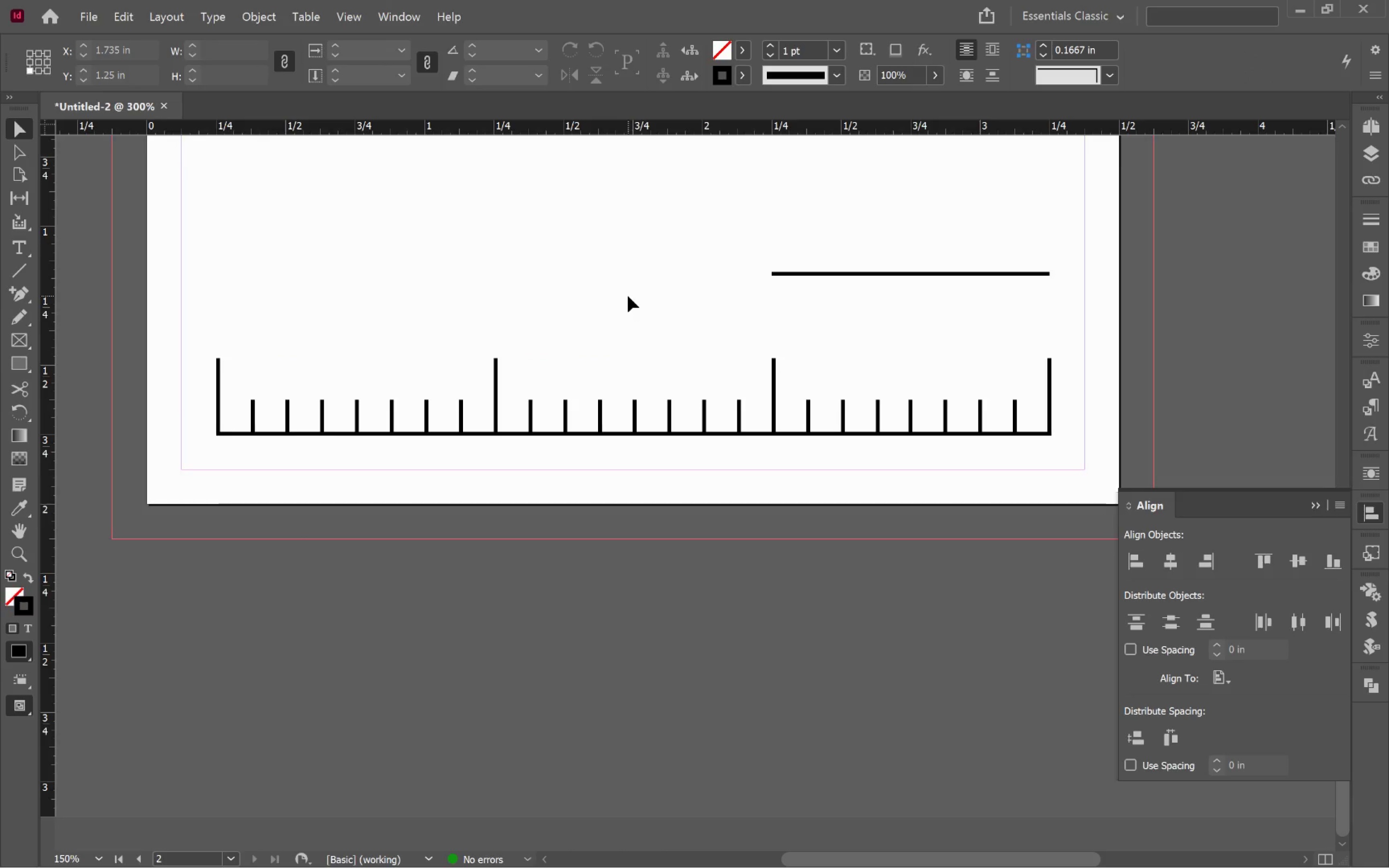 
hold_key(key=Space, duration=1.23)
 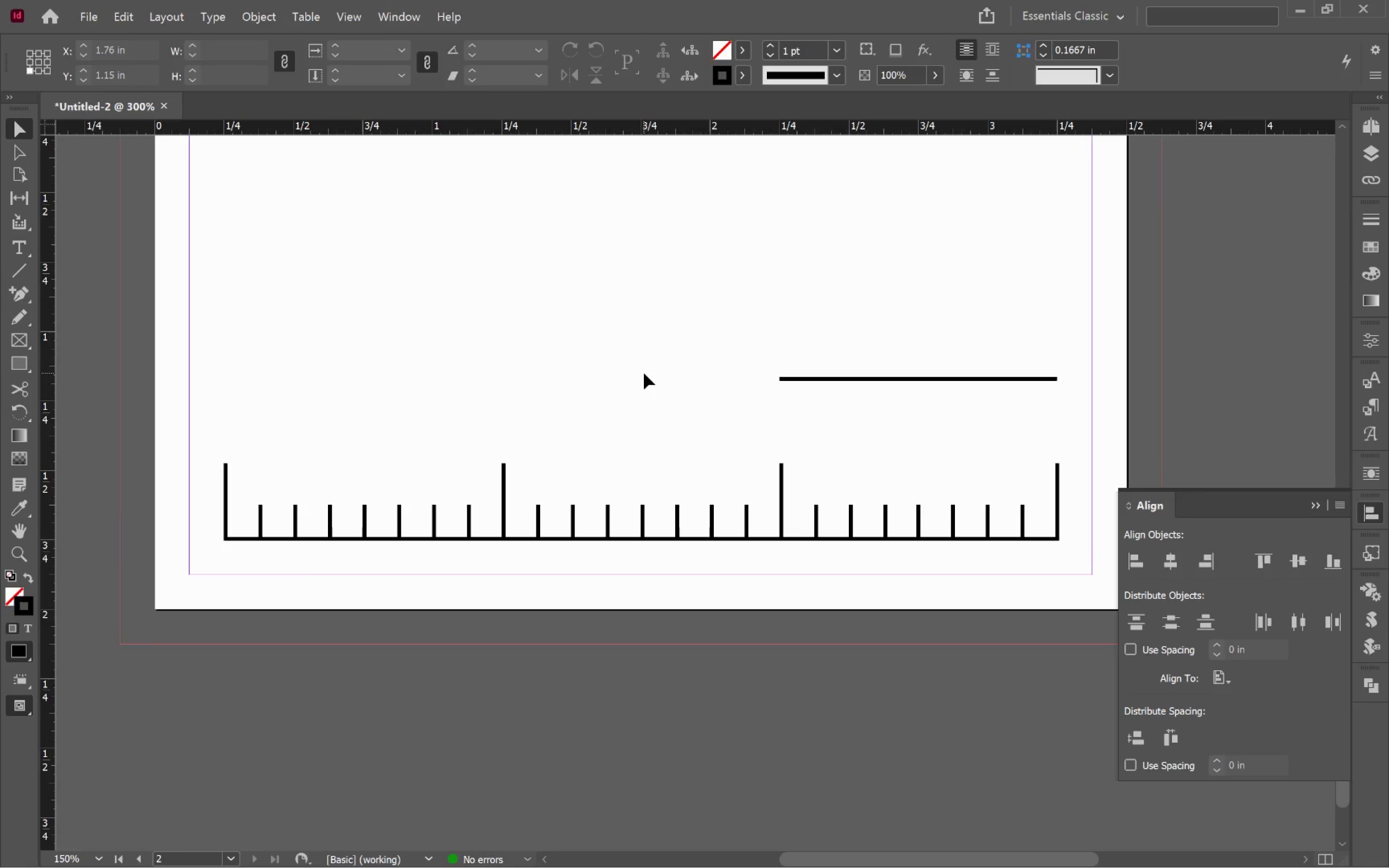 
left_click_drag(start_coordinate=[615, 300], to_coordinate=[623, 405])
 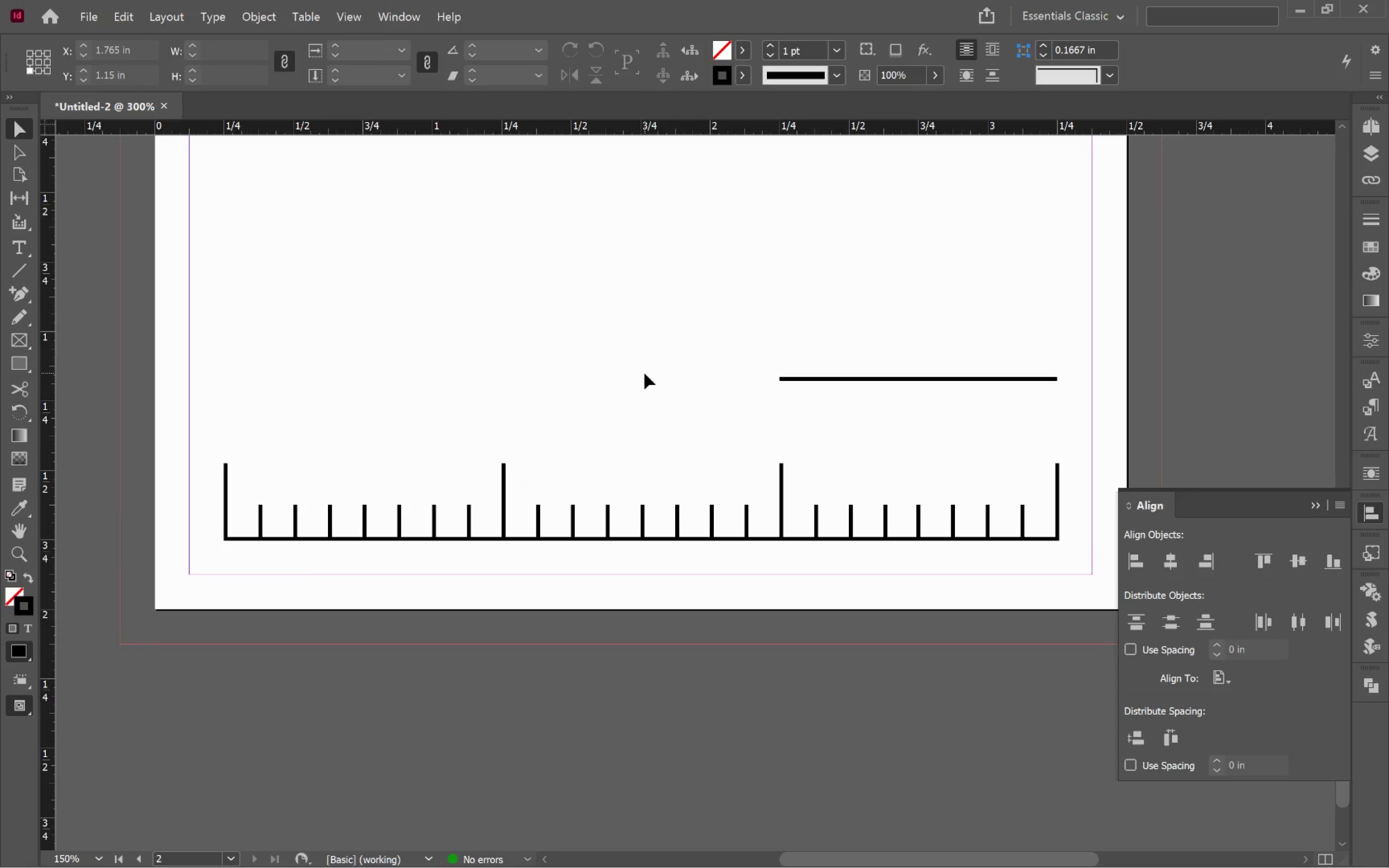 
left_click([868, 378])
 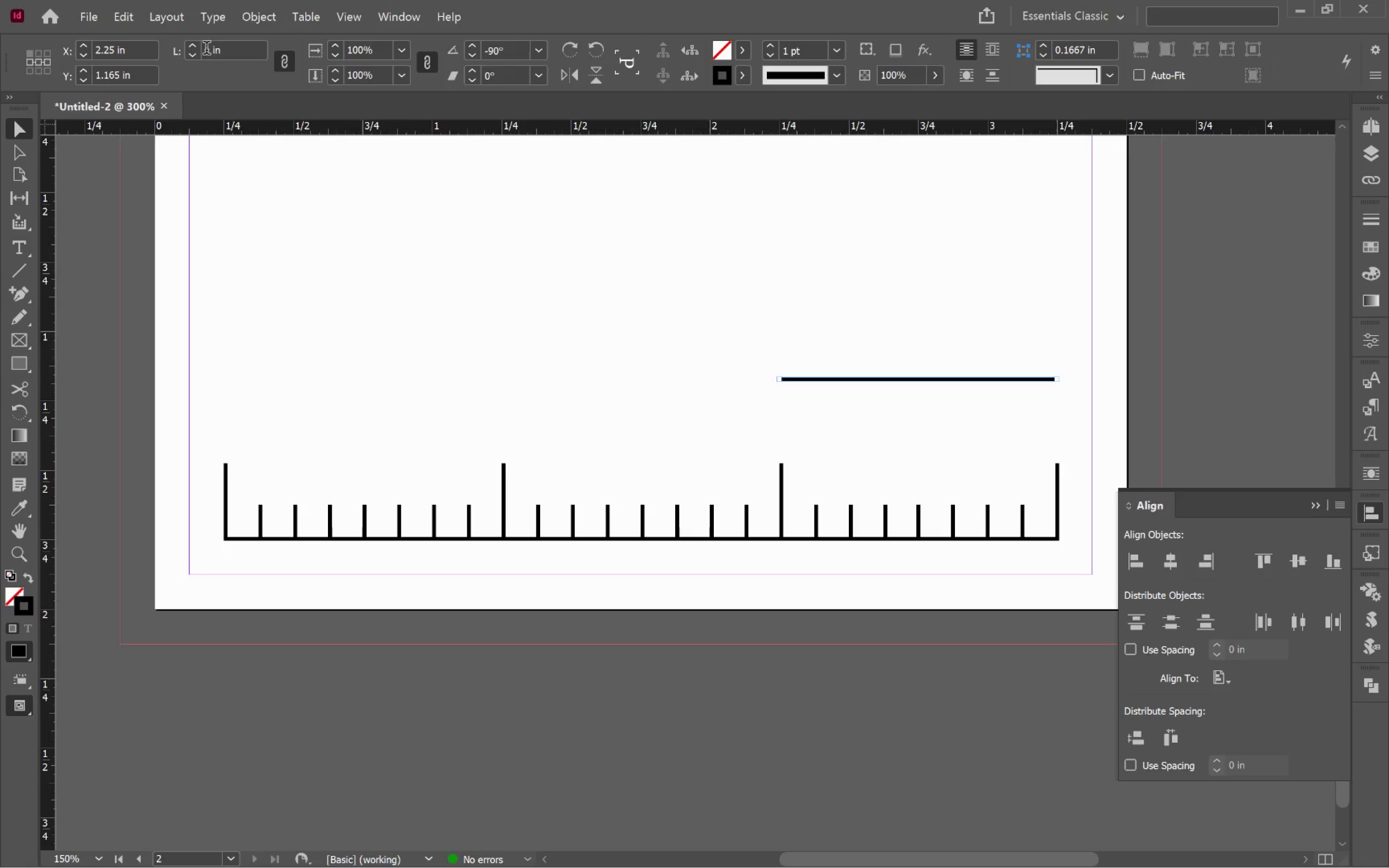 
left_click([207, 54])
 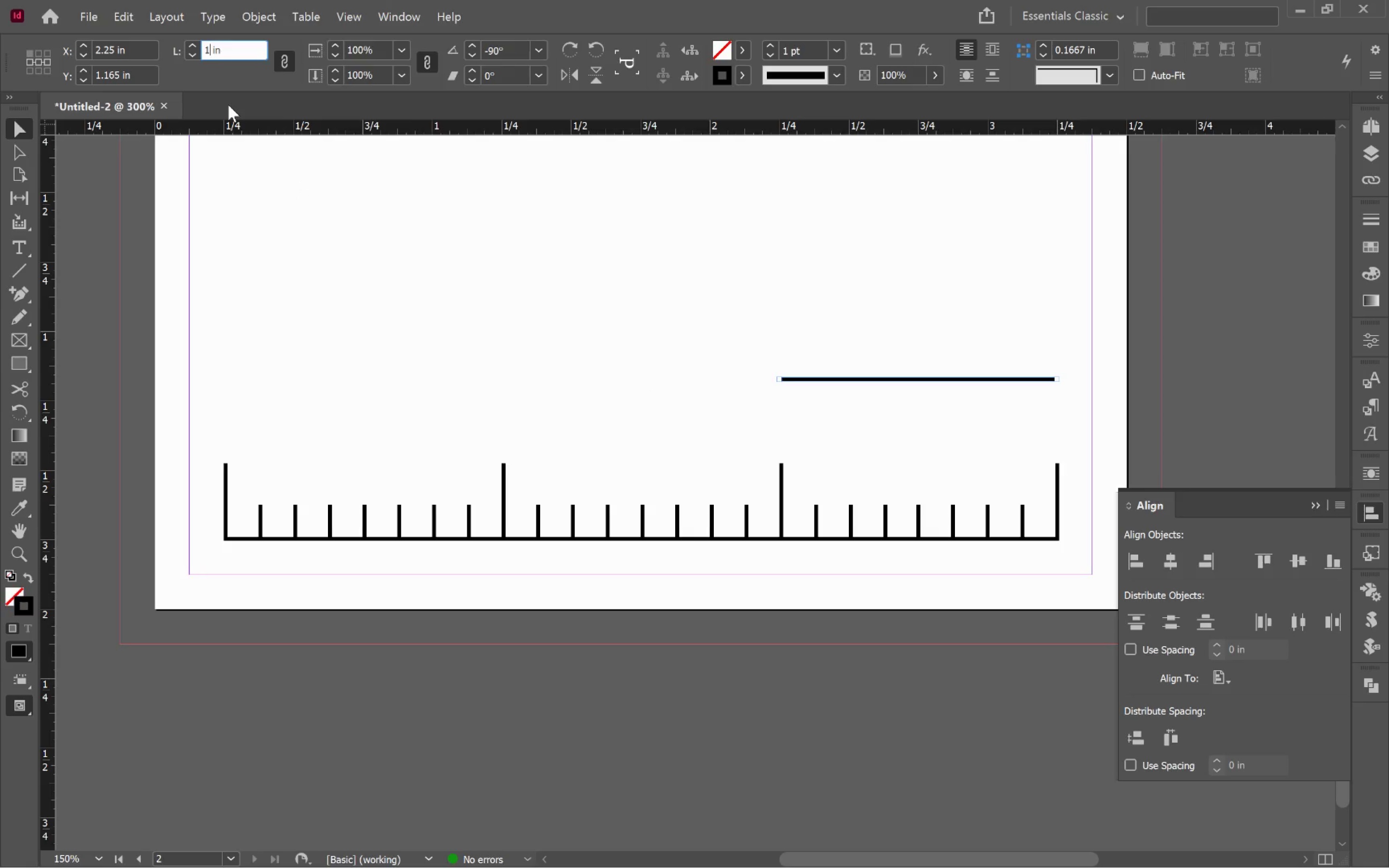 
key(Slash)
 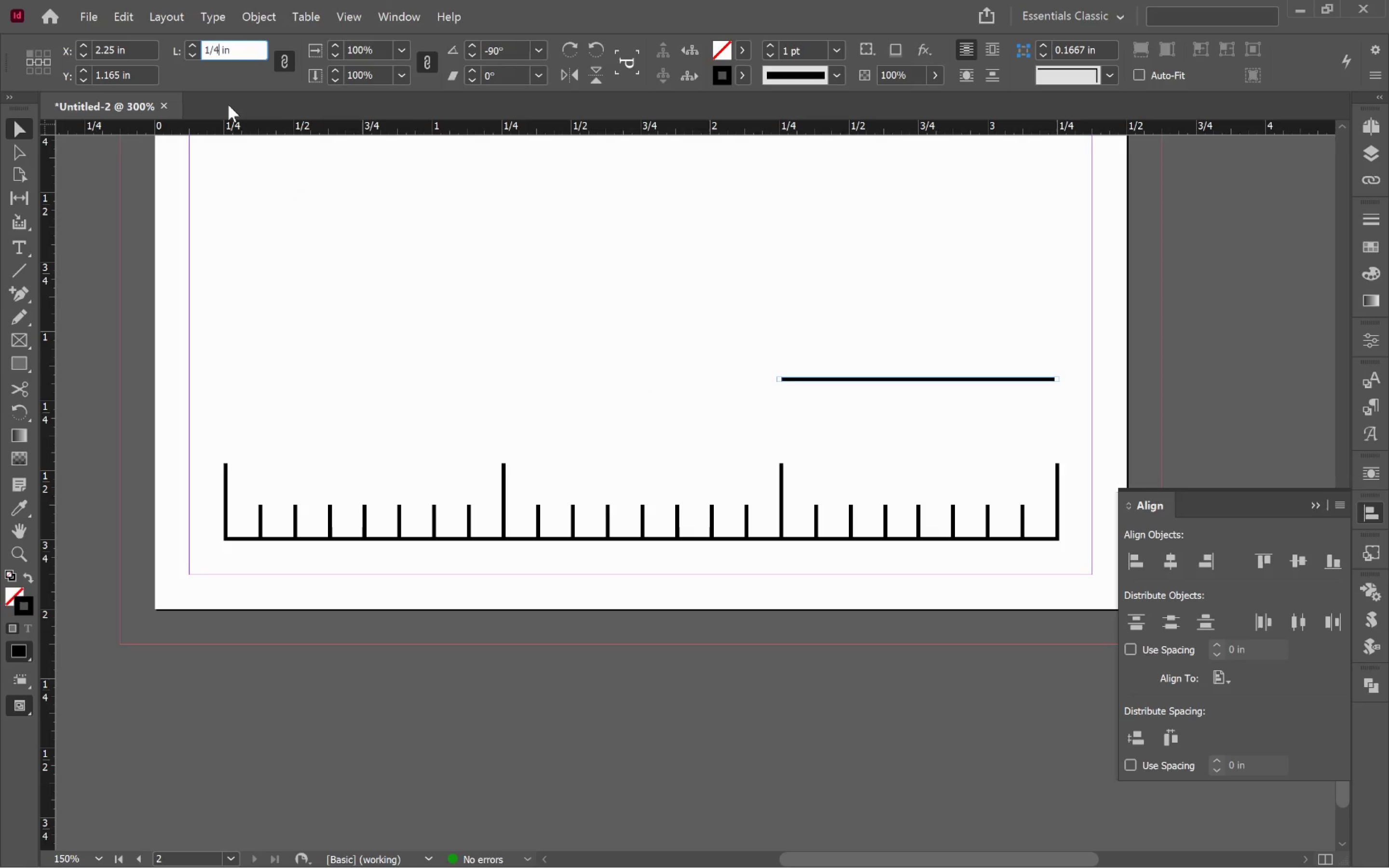 
key(4)
 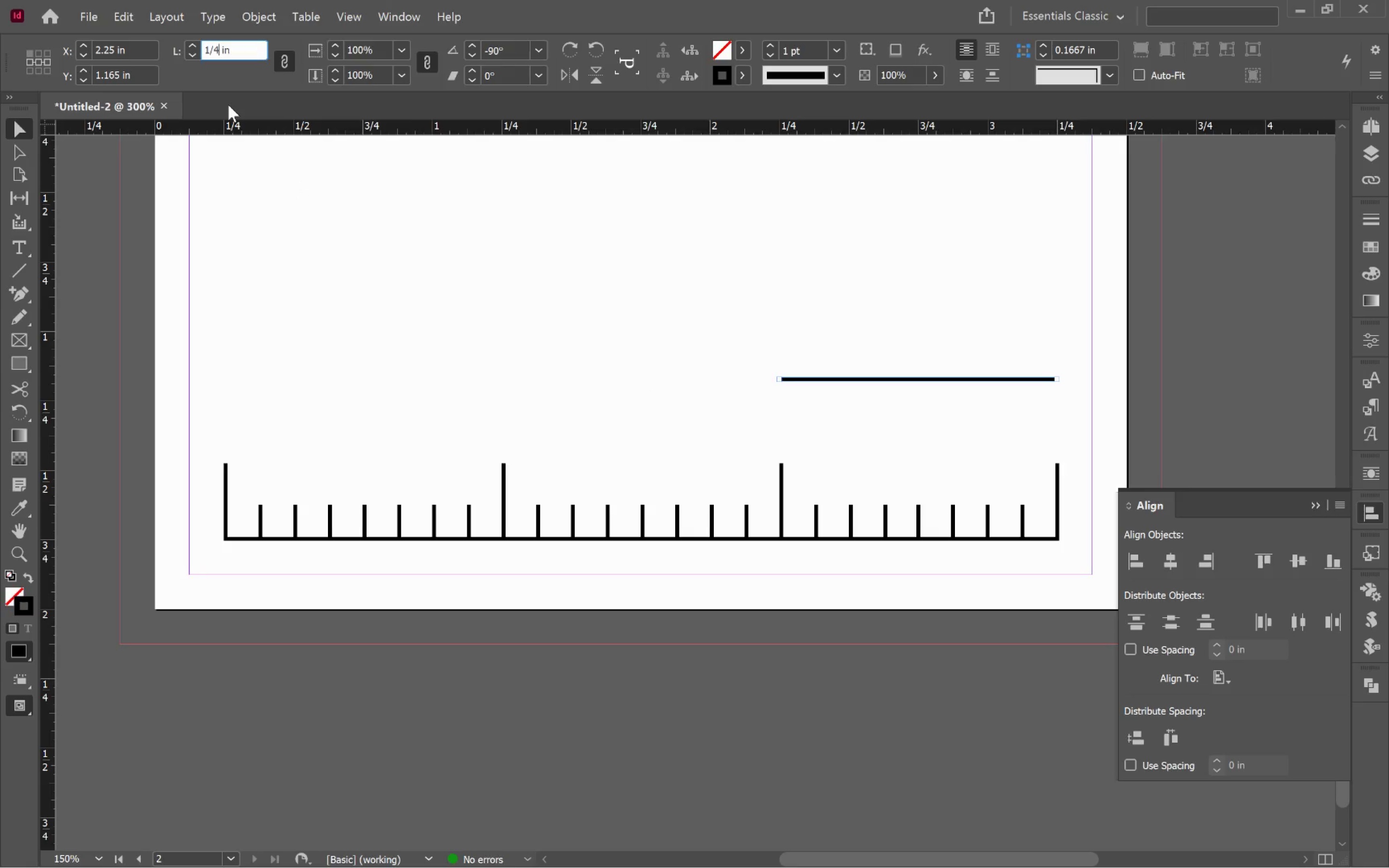 
key(Enter)
 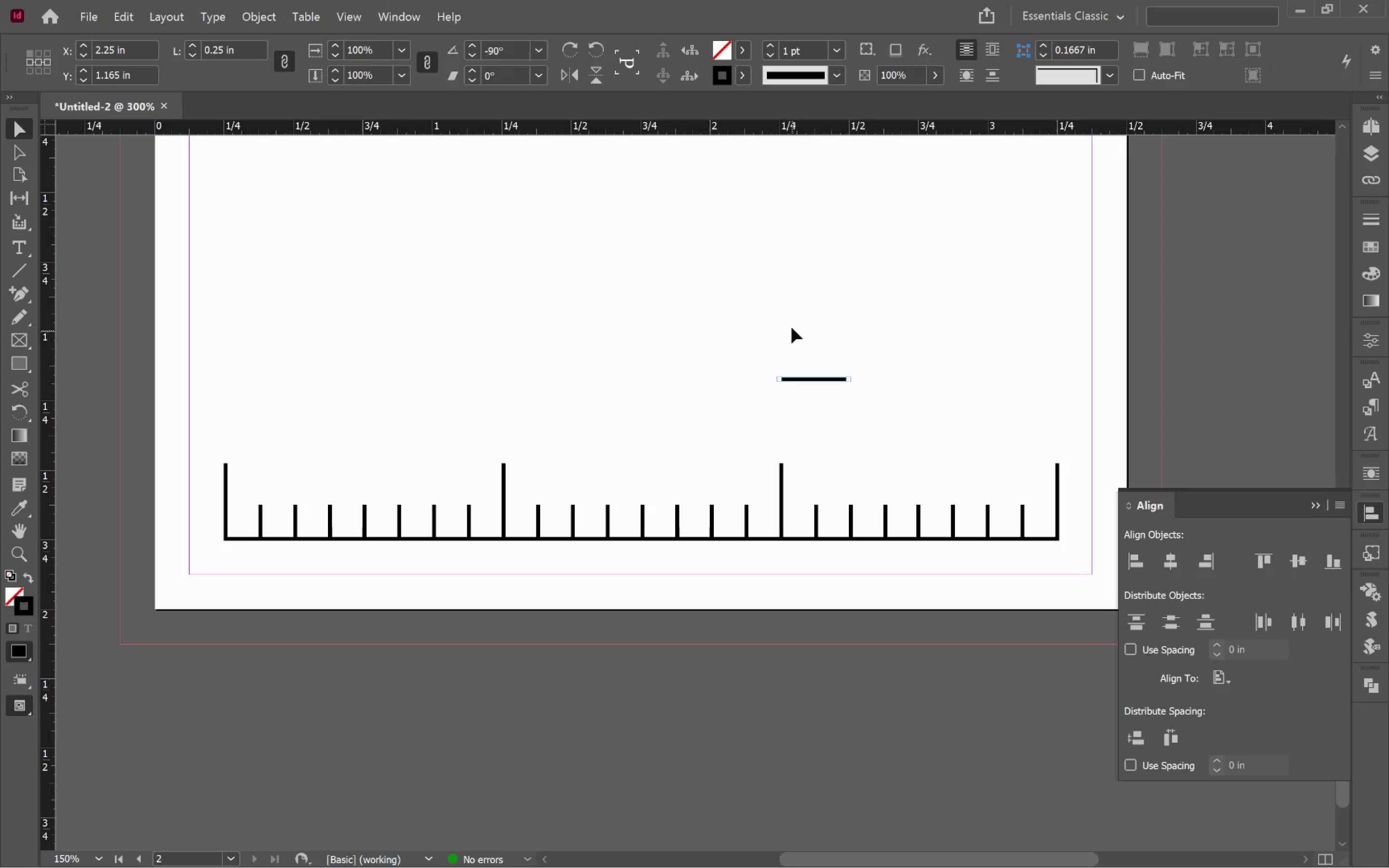 
hold_key(key=ShiftLeft, duration=0.9)
left_click([229, 481])
 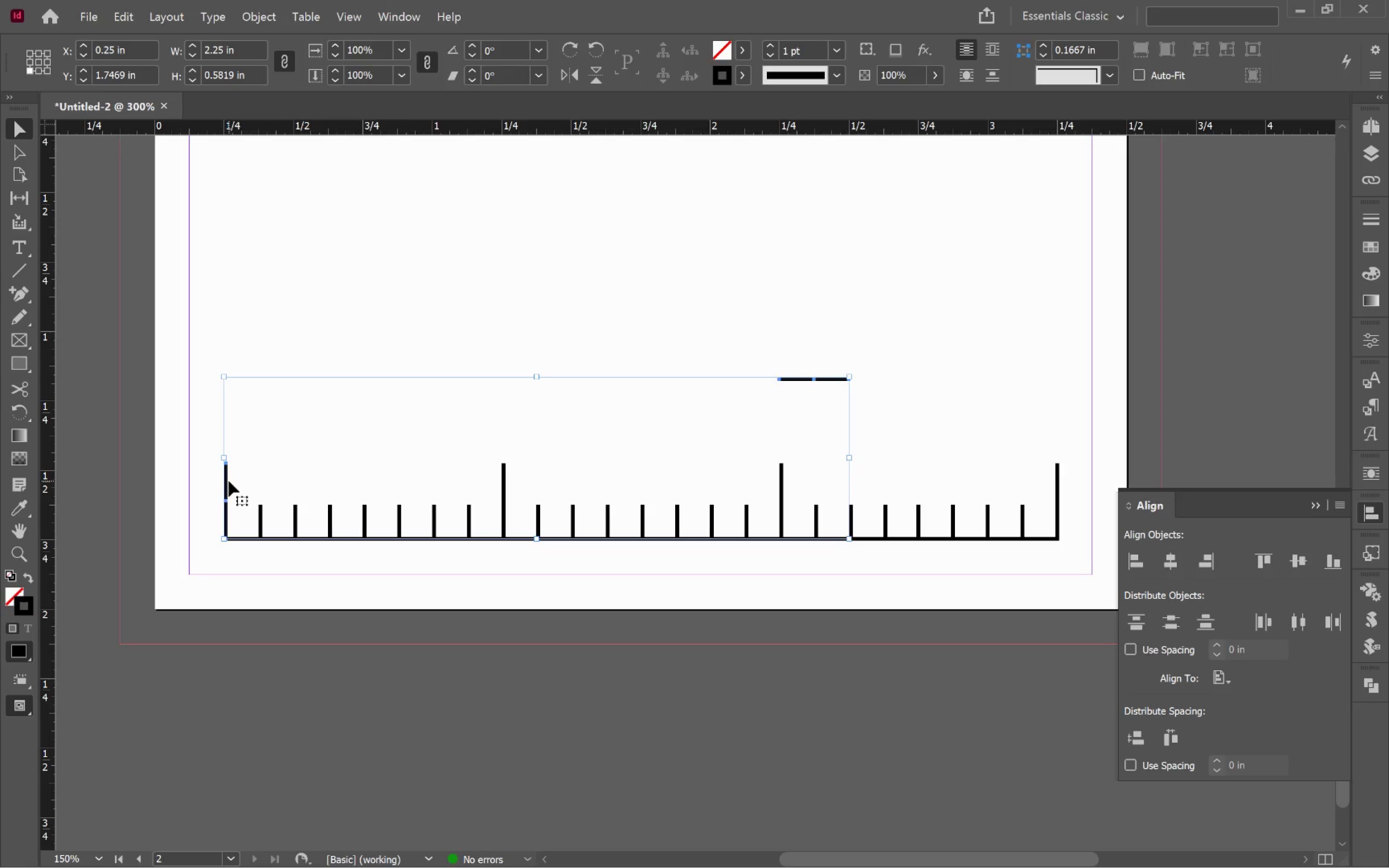 
left_click([229, 481])
 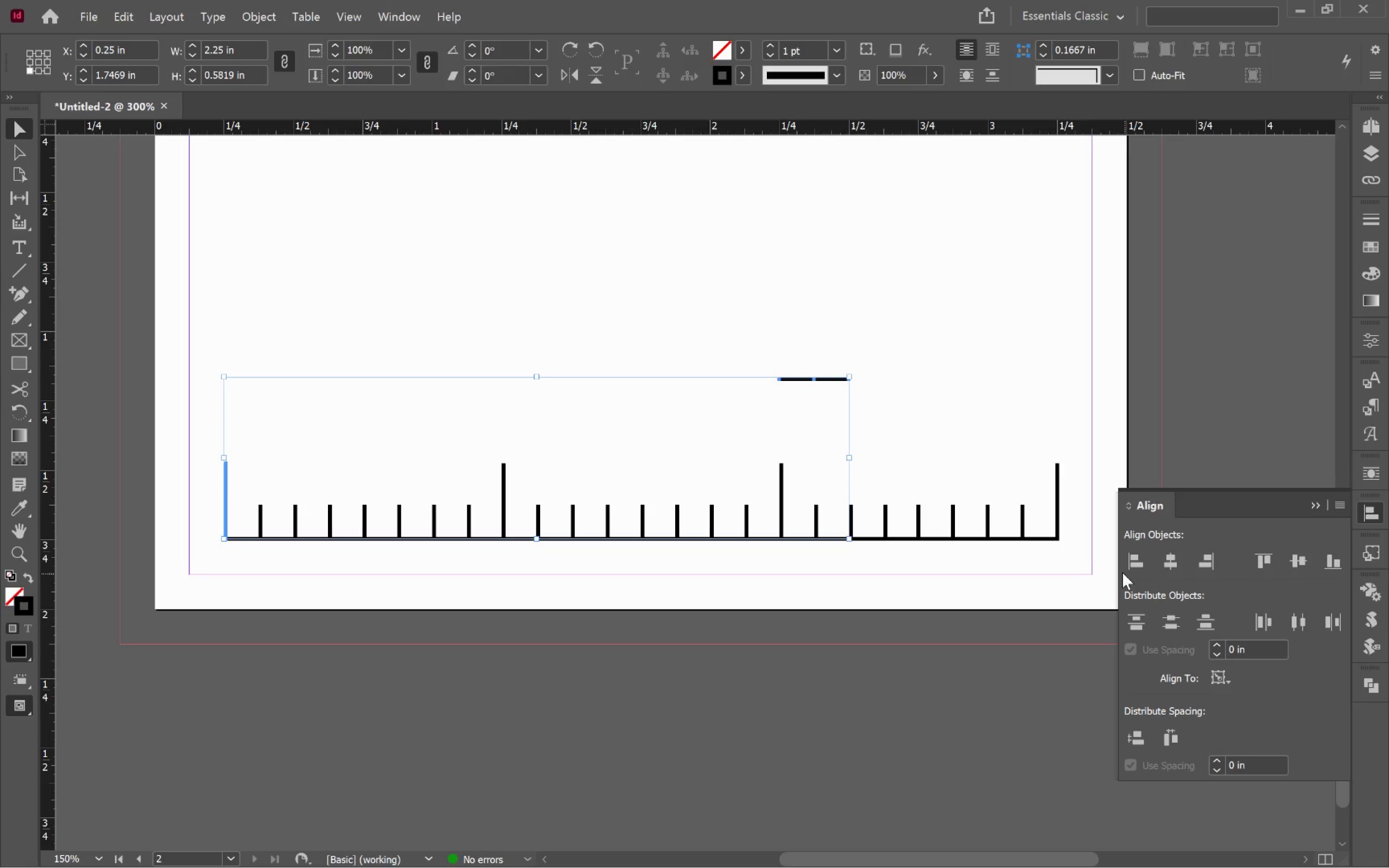 
left_click([1128, 566])
 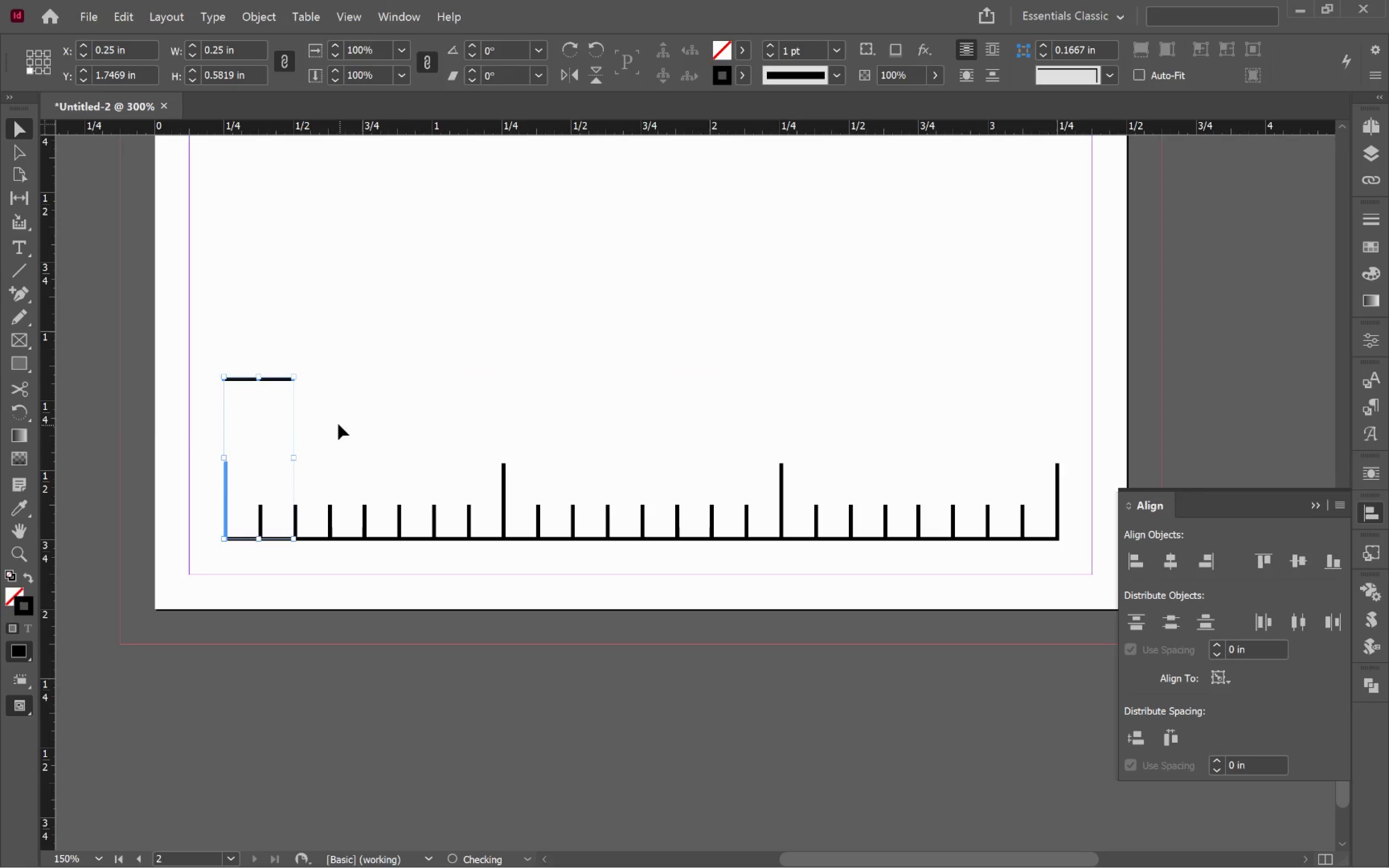 
left_click([389, 414])
 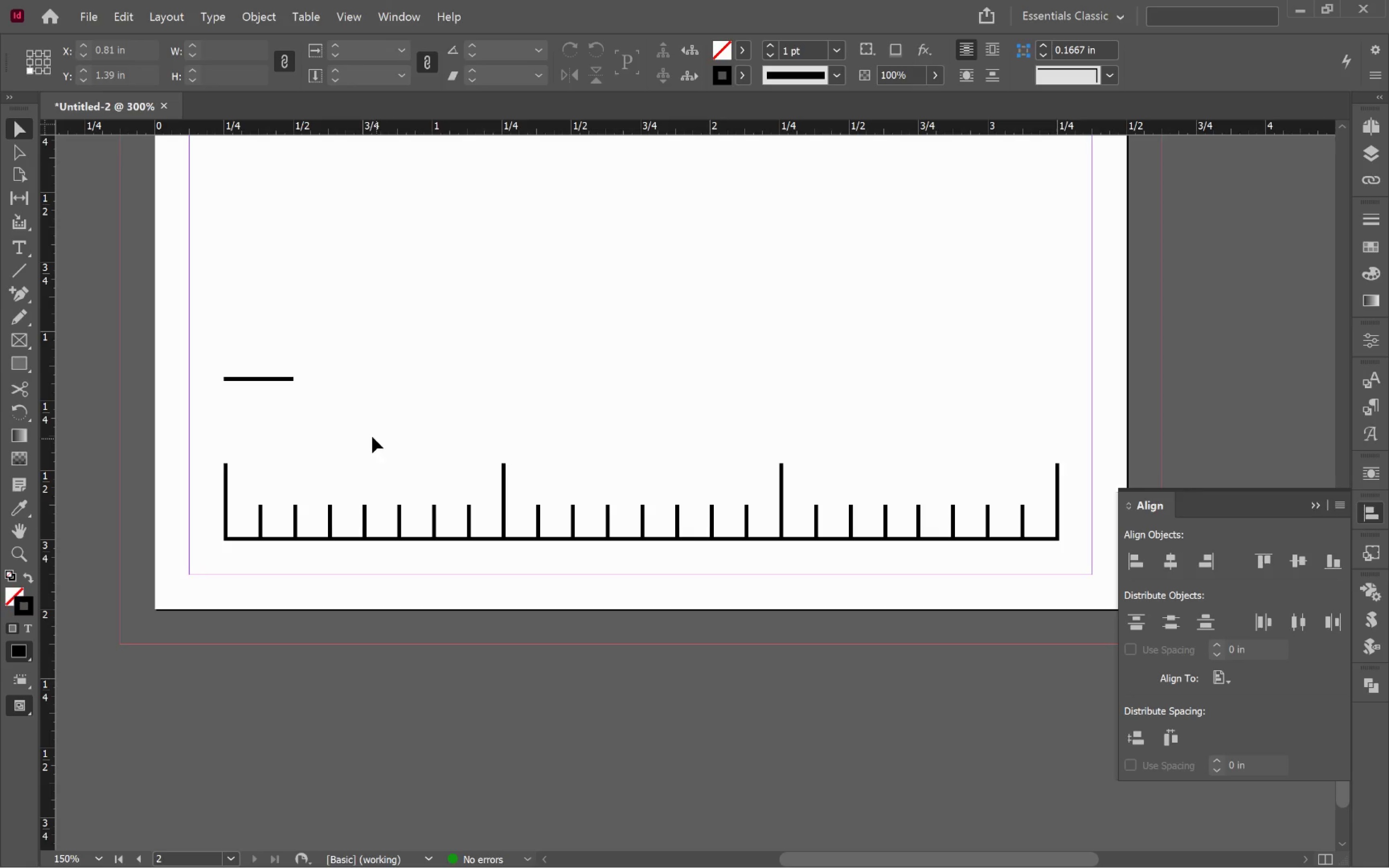 
hold_key(key=AltLeft, duration=0.63)
 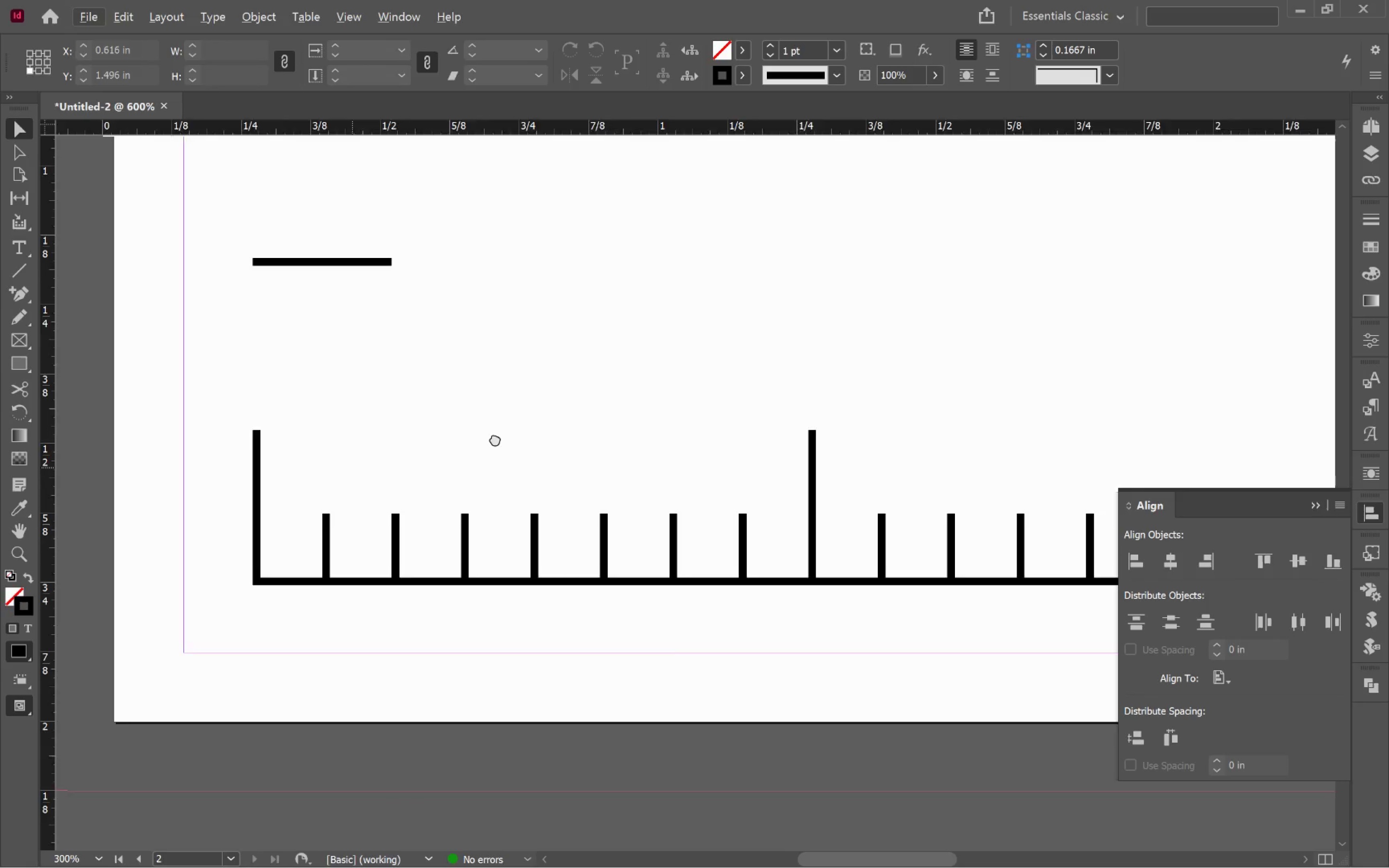 
hold_key(key=Space, duration=0.59)
 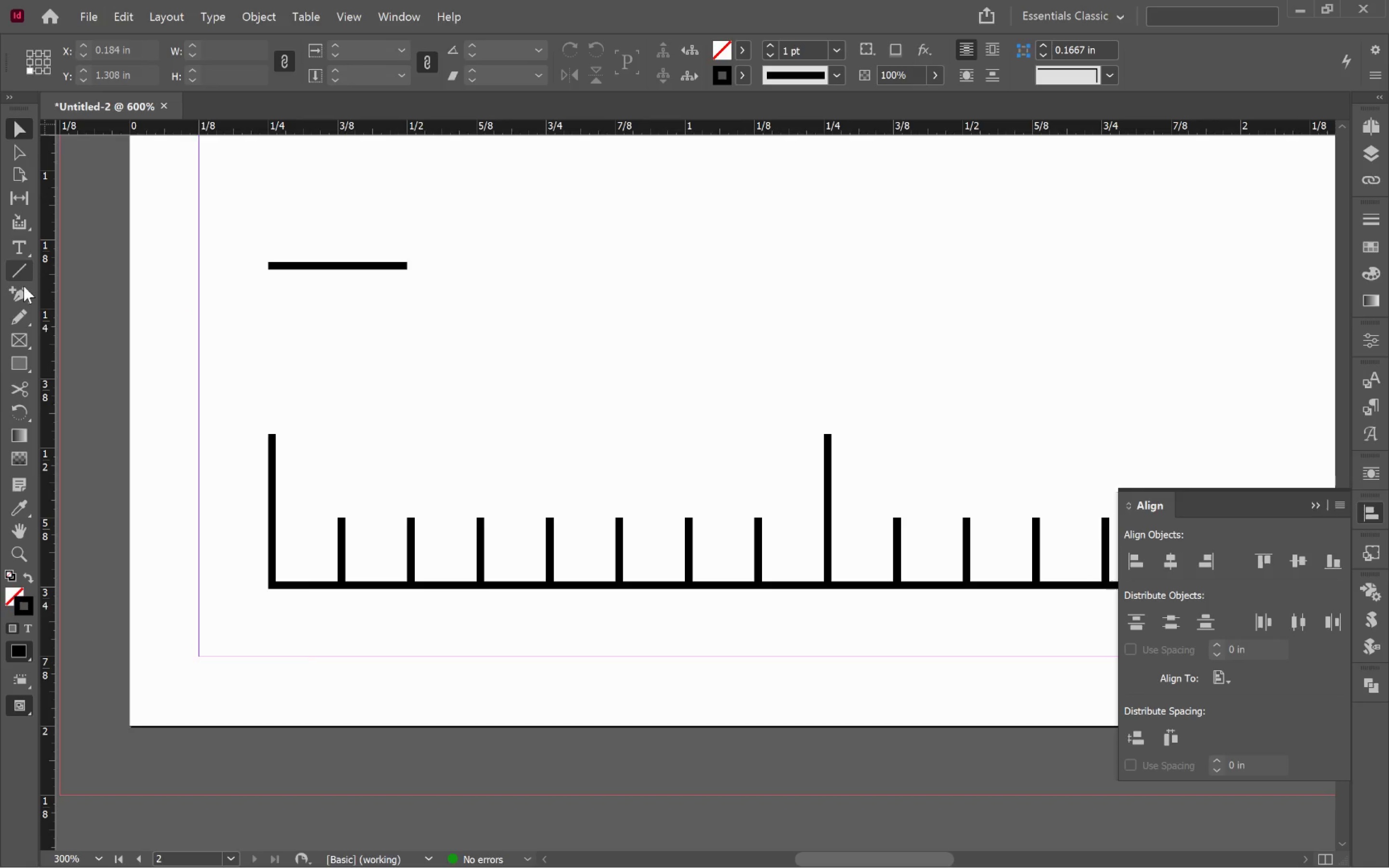 
left_click_drag(start_coordinate=[359, 466], to_coordinate=[508, 441])
 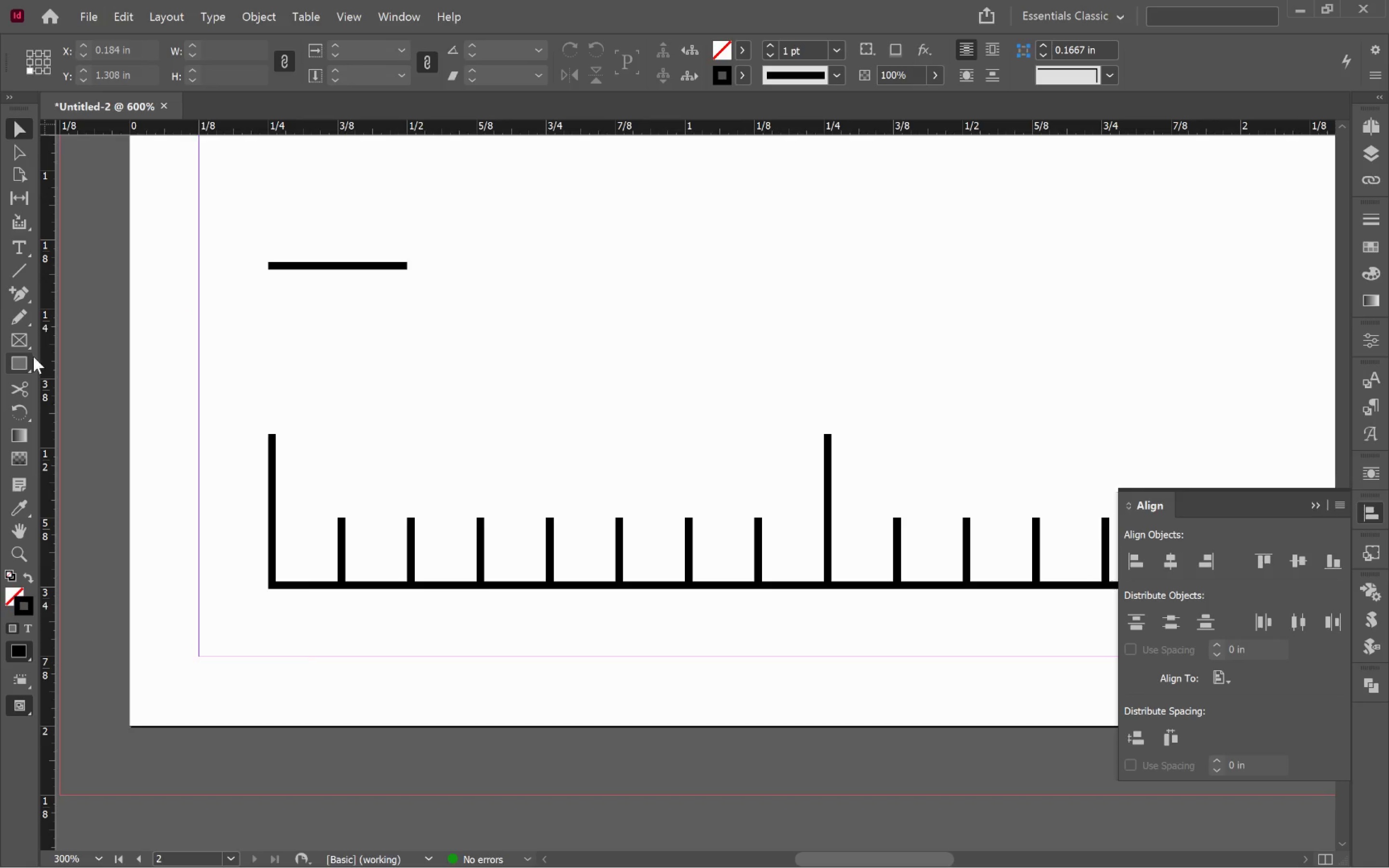 
scroll: coordinate [327, 469], scroll_direction: up, amount: 2.0
 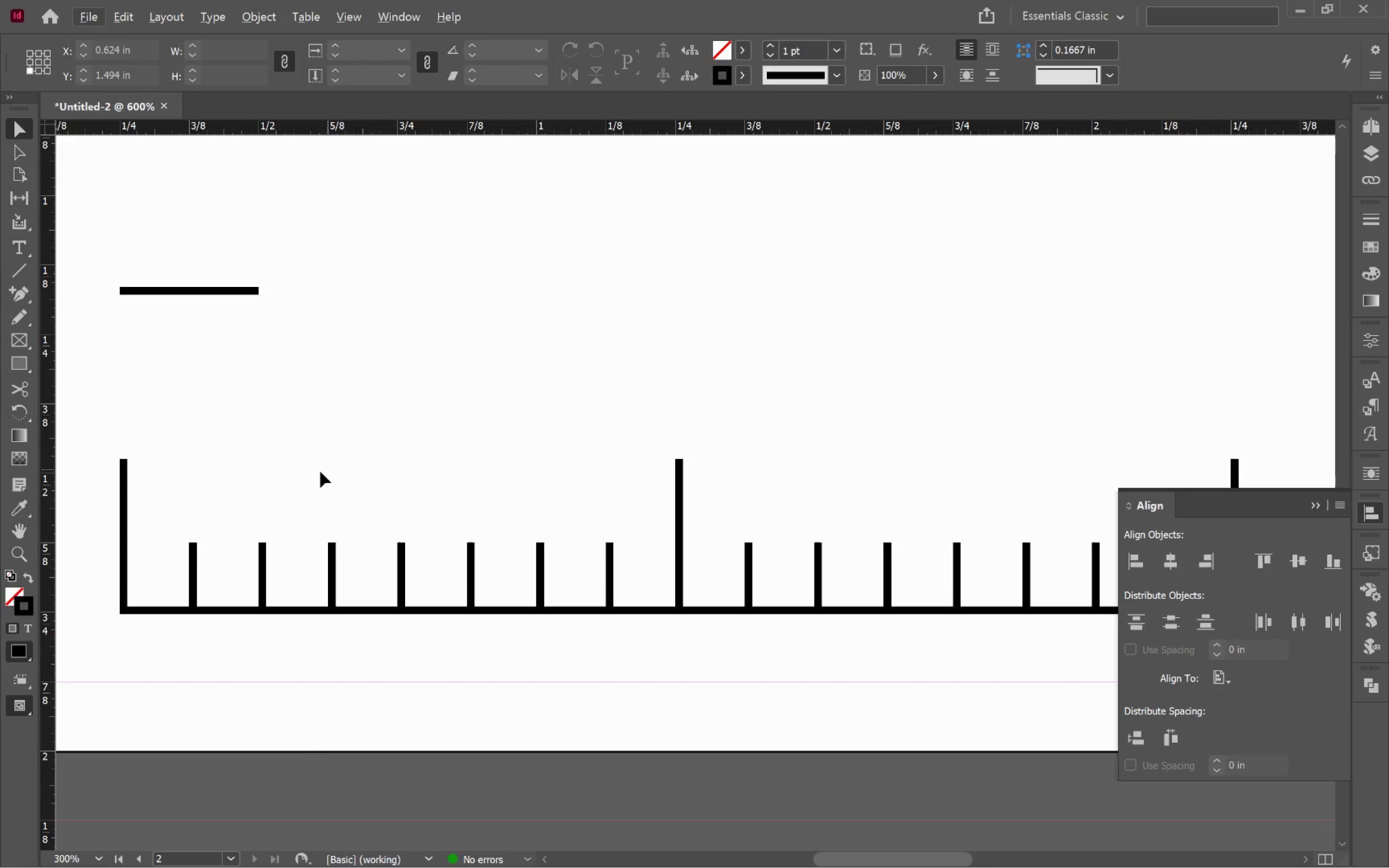 
left_click([21, 346])
 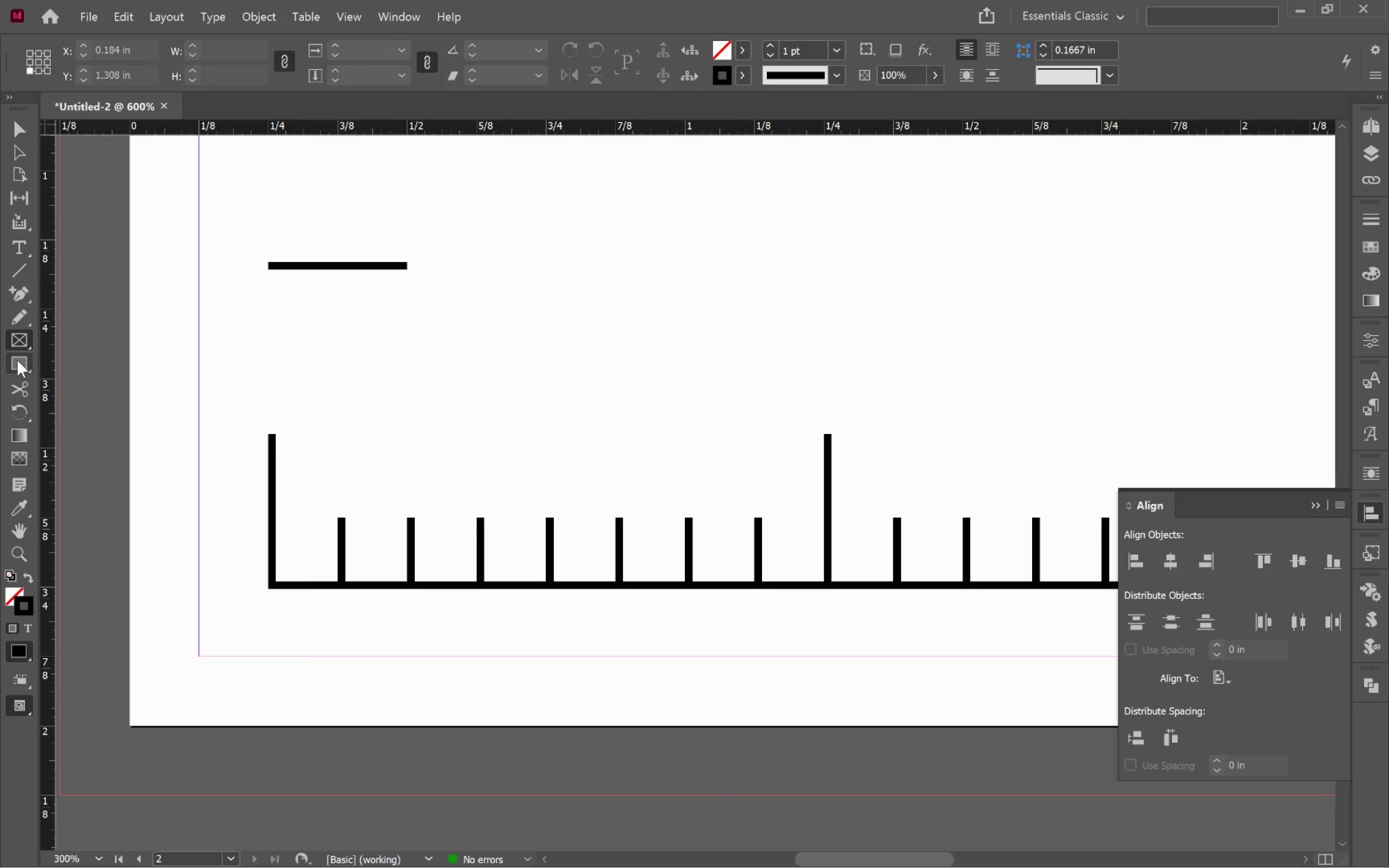 
left_click_drag(start_coordinate=[17, 360], to_coordinate=[120, 427])
 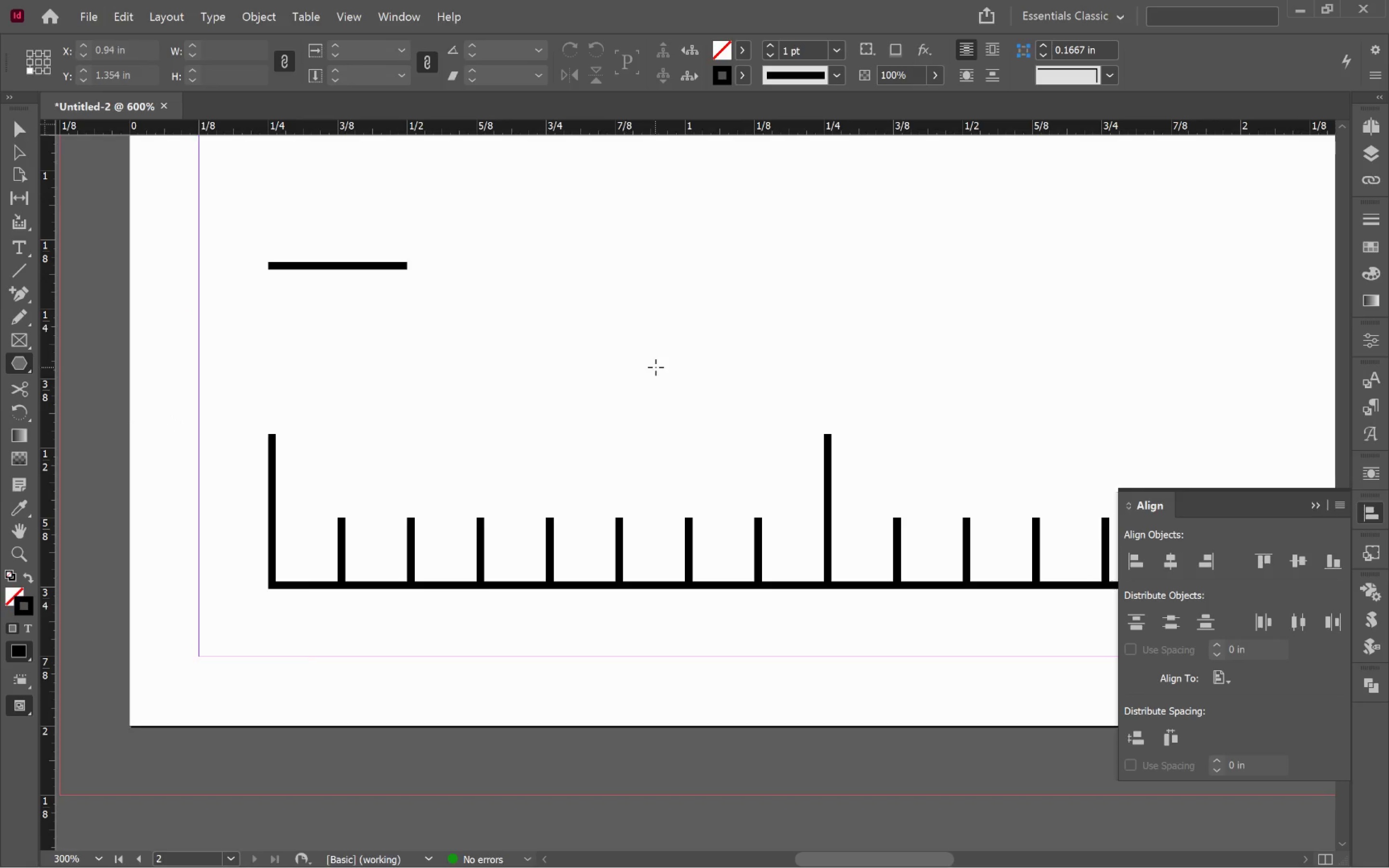 
left_click([655, 367])
 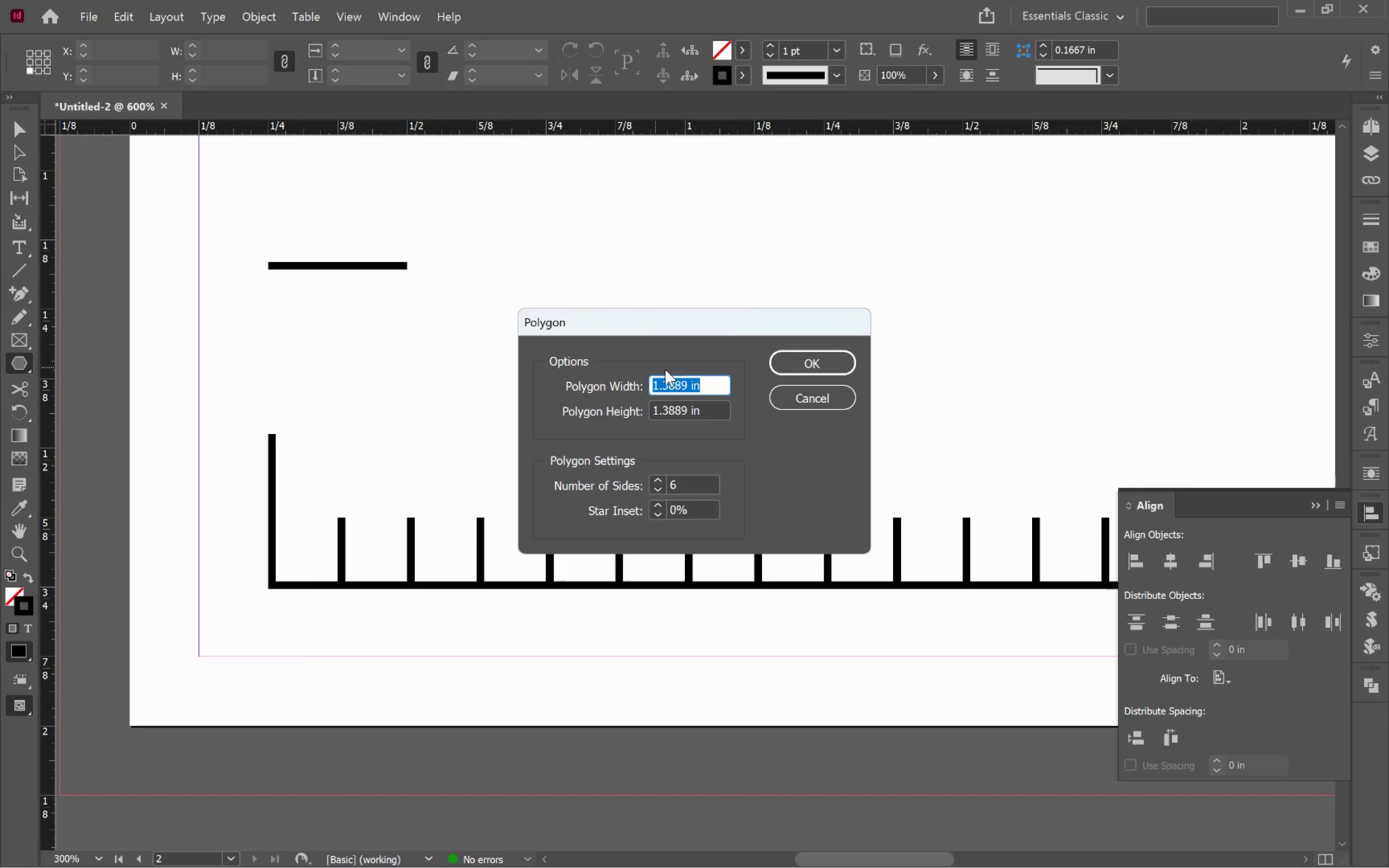 
key(Tab)
 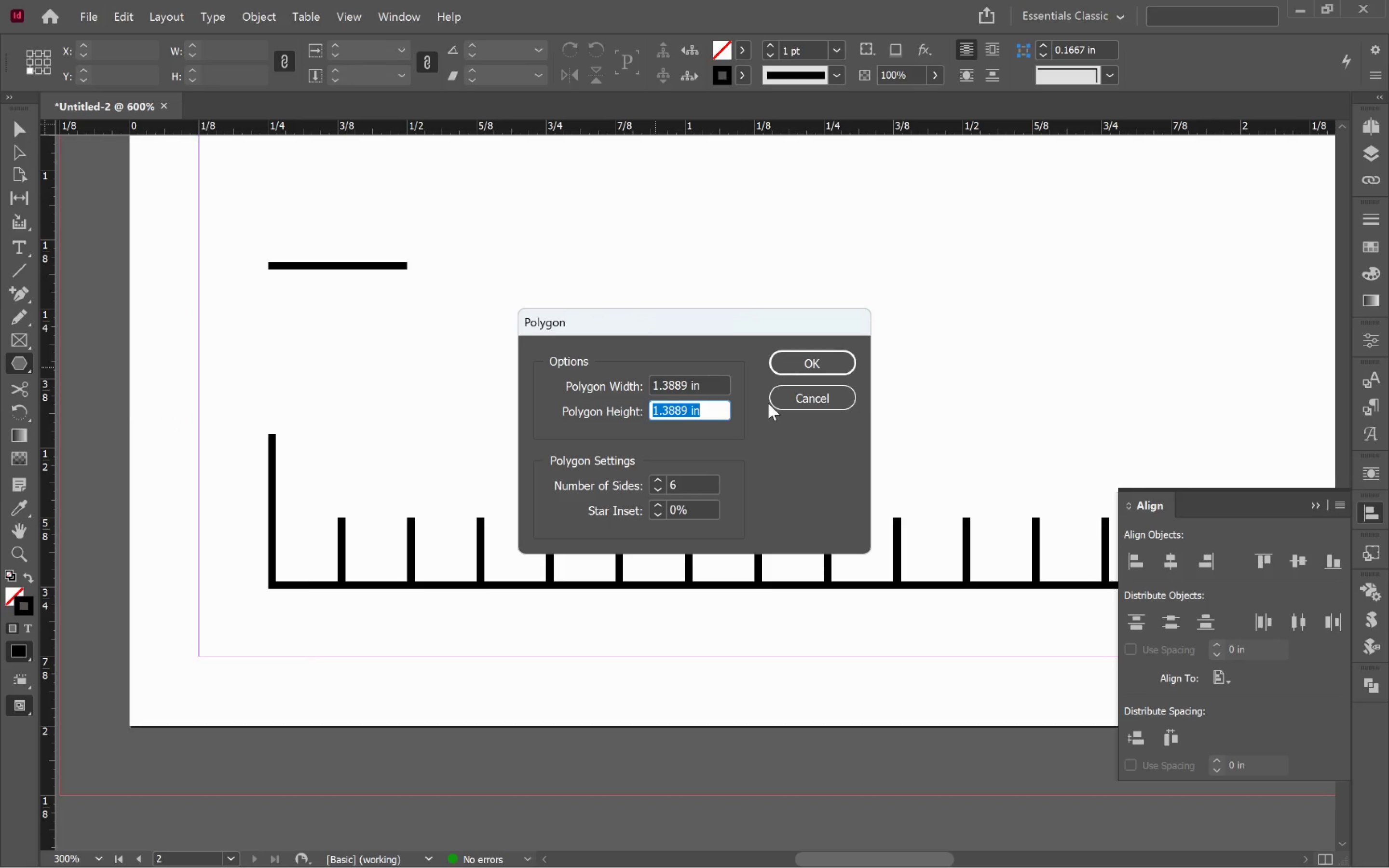 
key(Tab)
 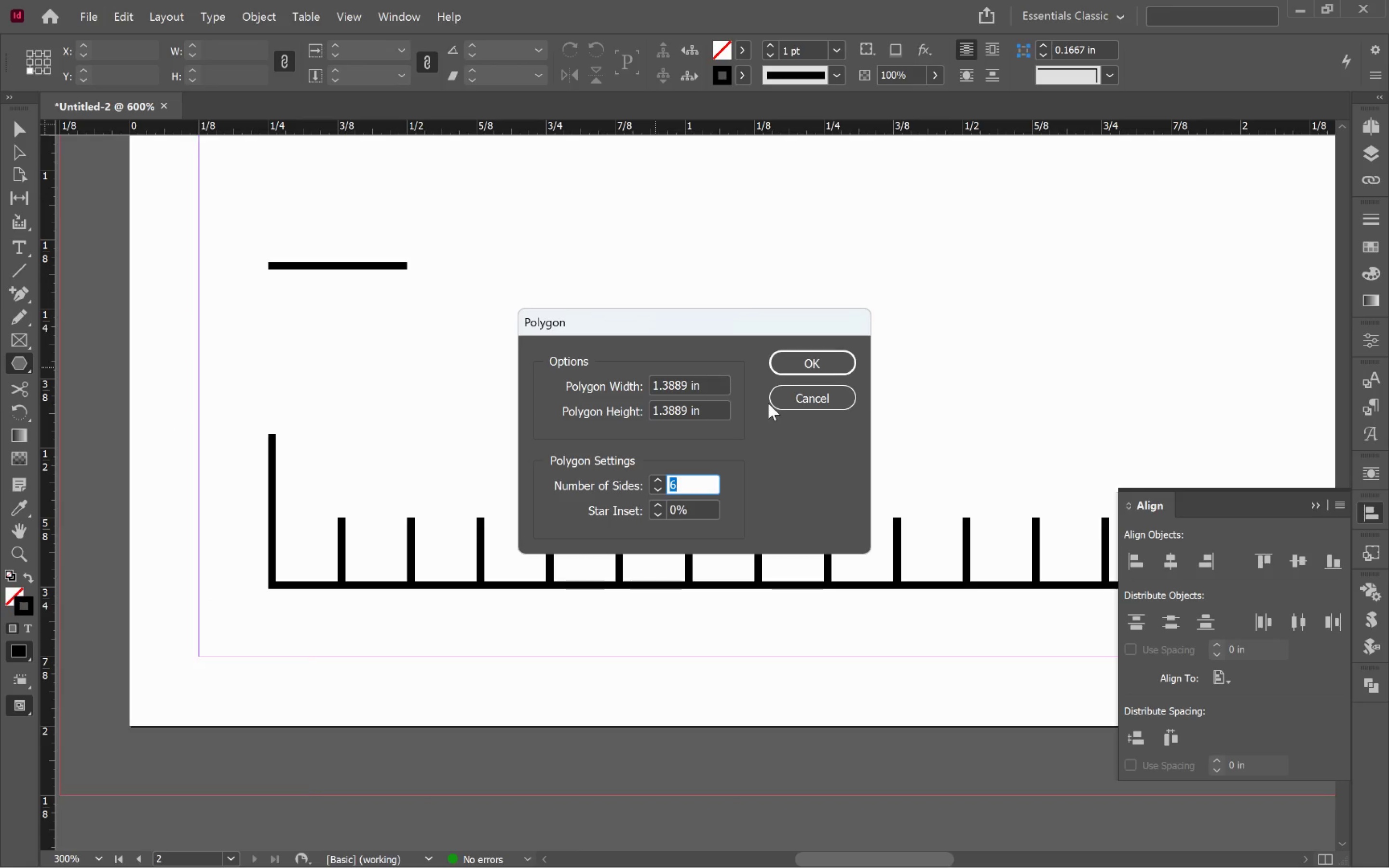 
key(3)
 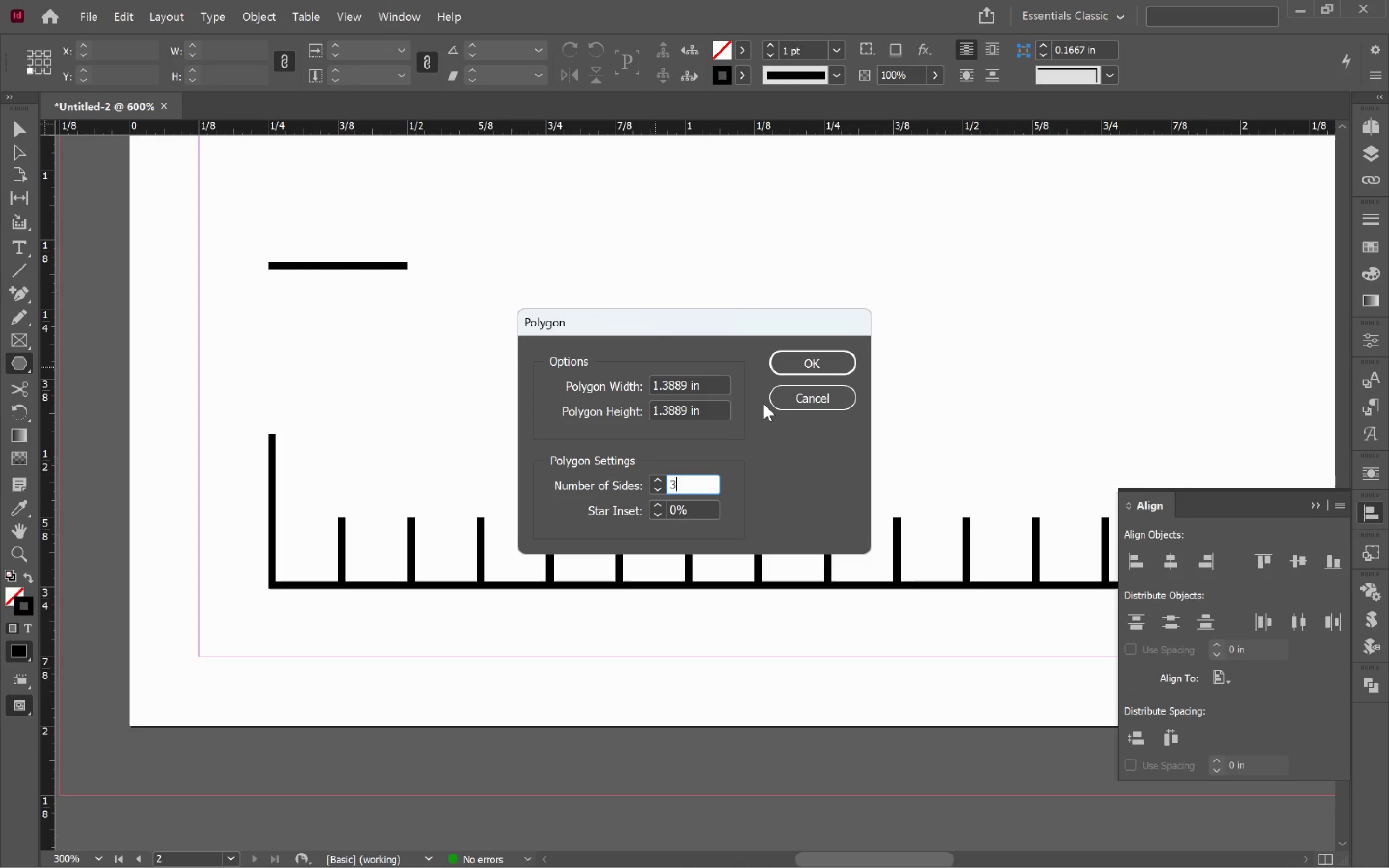 
key(Tab)
 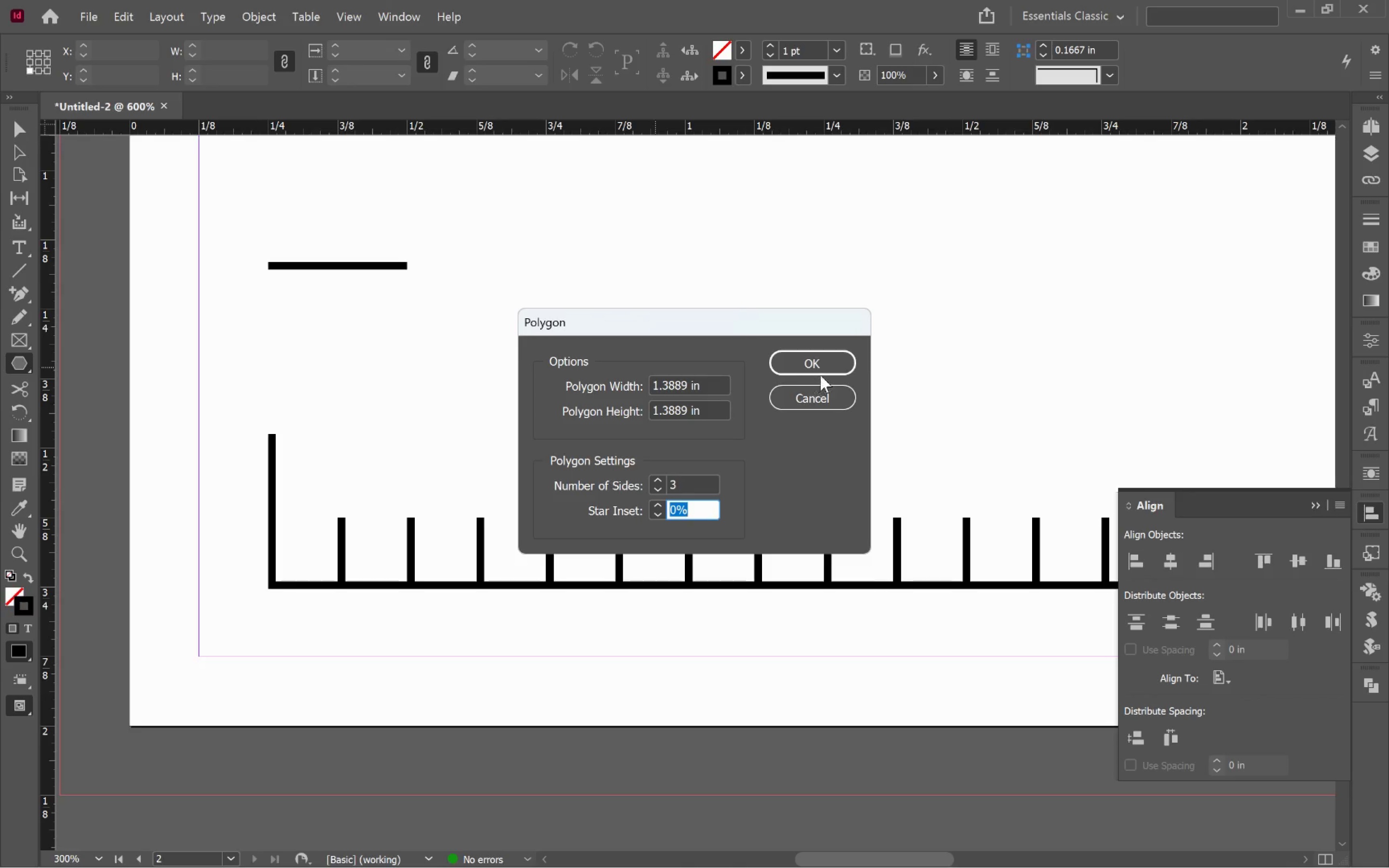 
left_click([826, 368])
 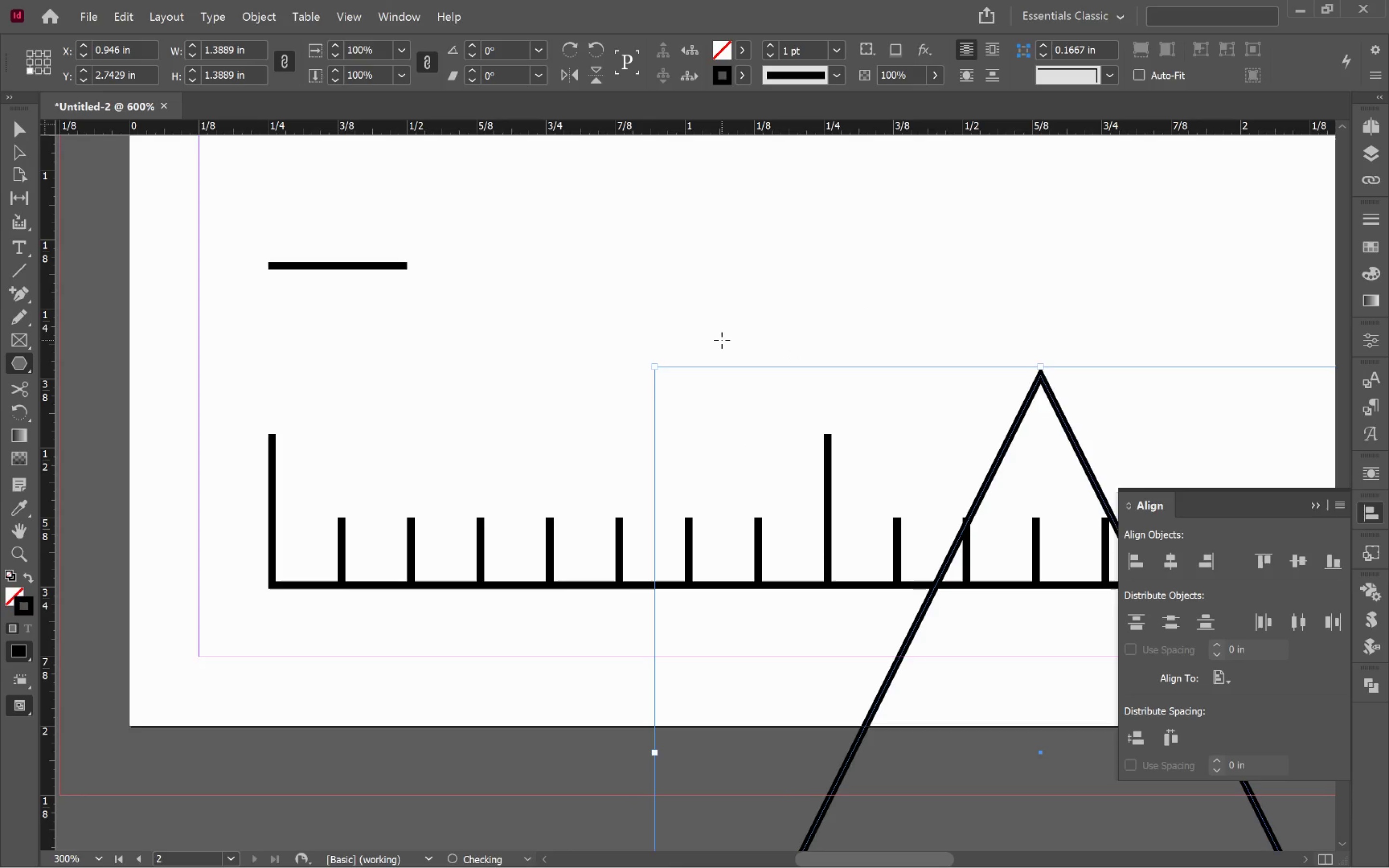 
key(V)
 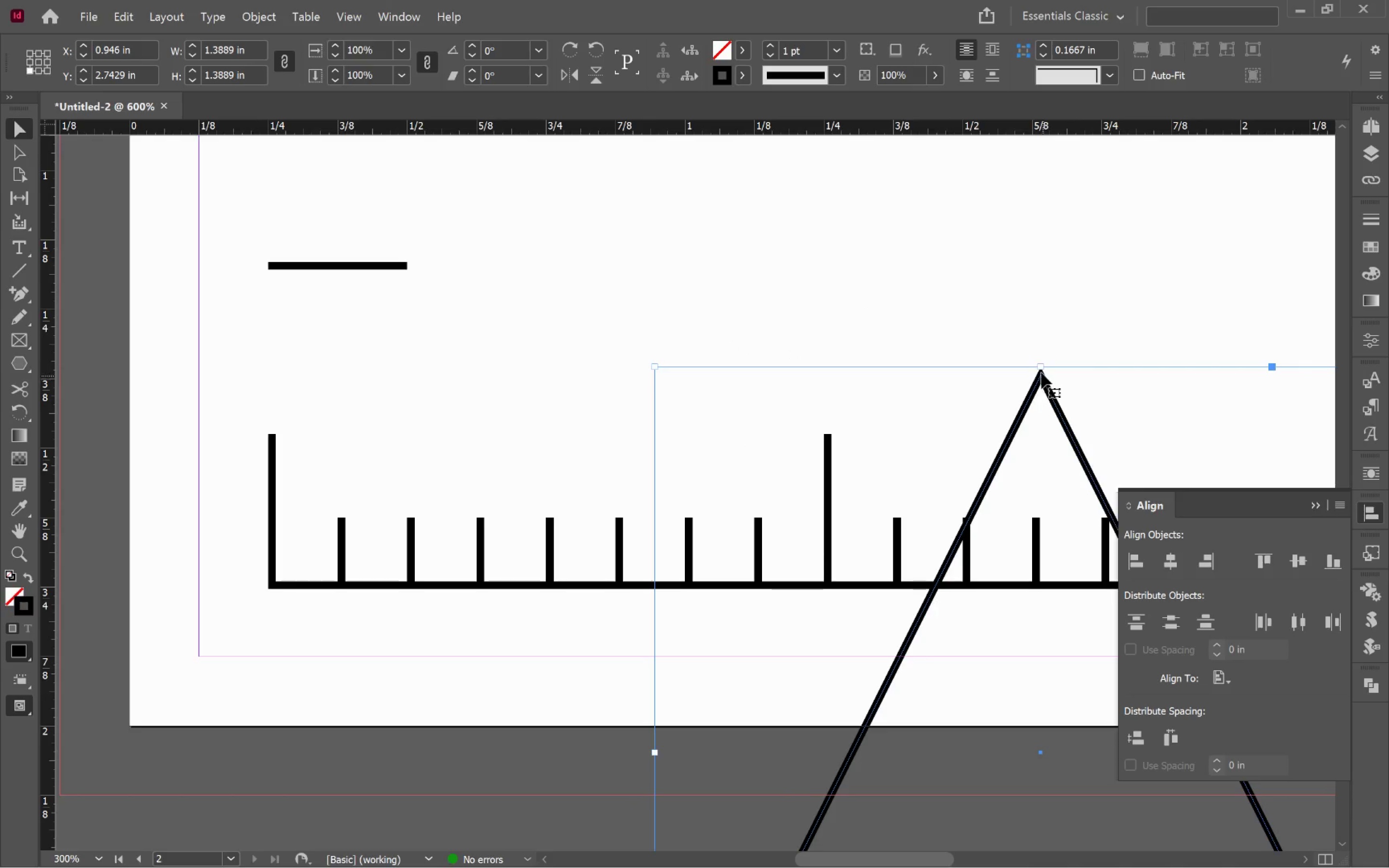 
left_click_drag(start_coordinate=[1040, 365], to_coordinate=[1051, 625])
 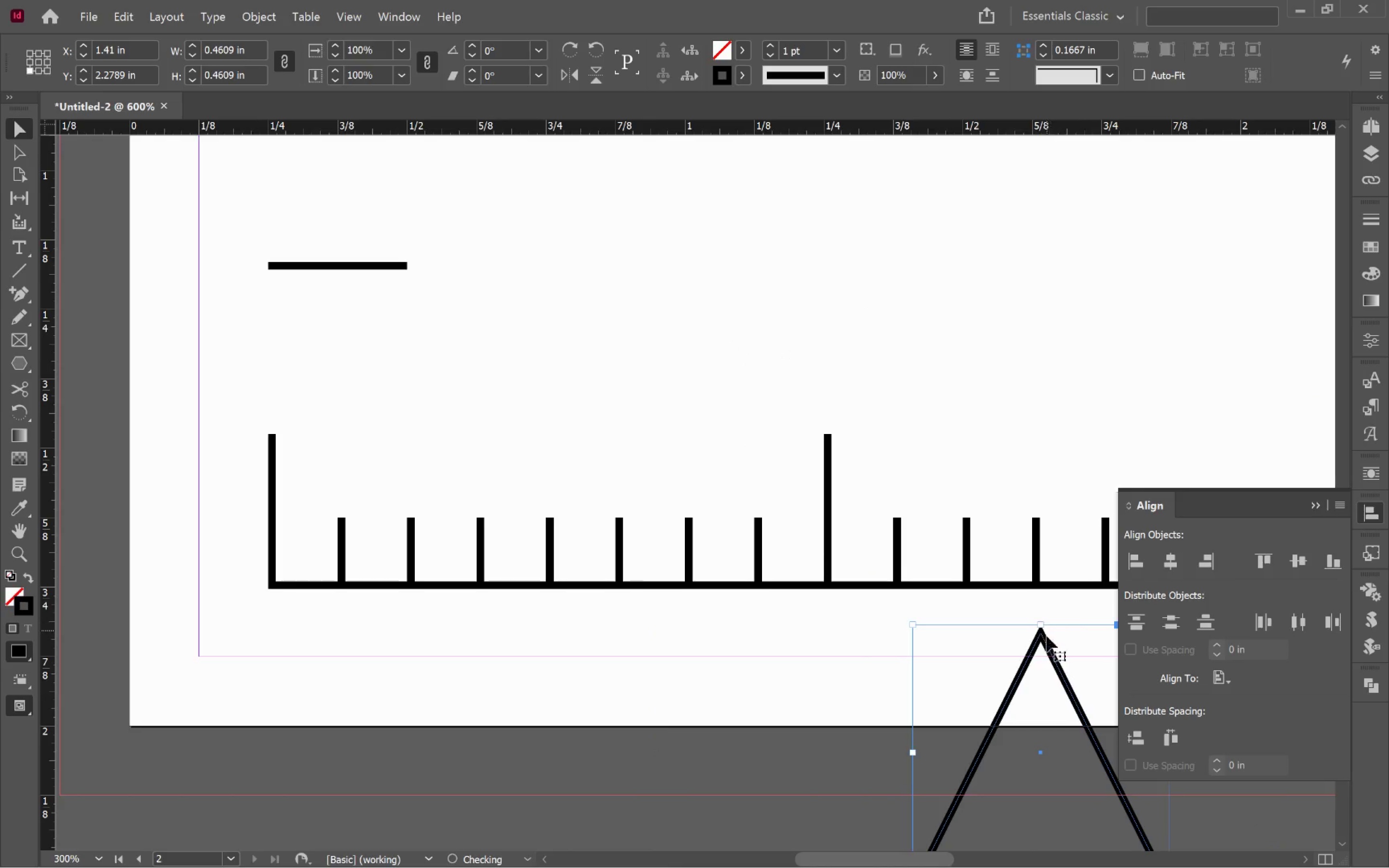 
hold_key(key=AltLeft, duration=1.48)
 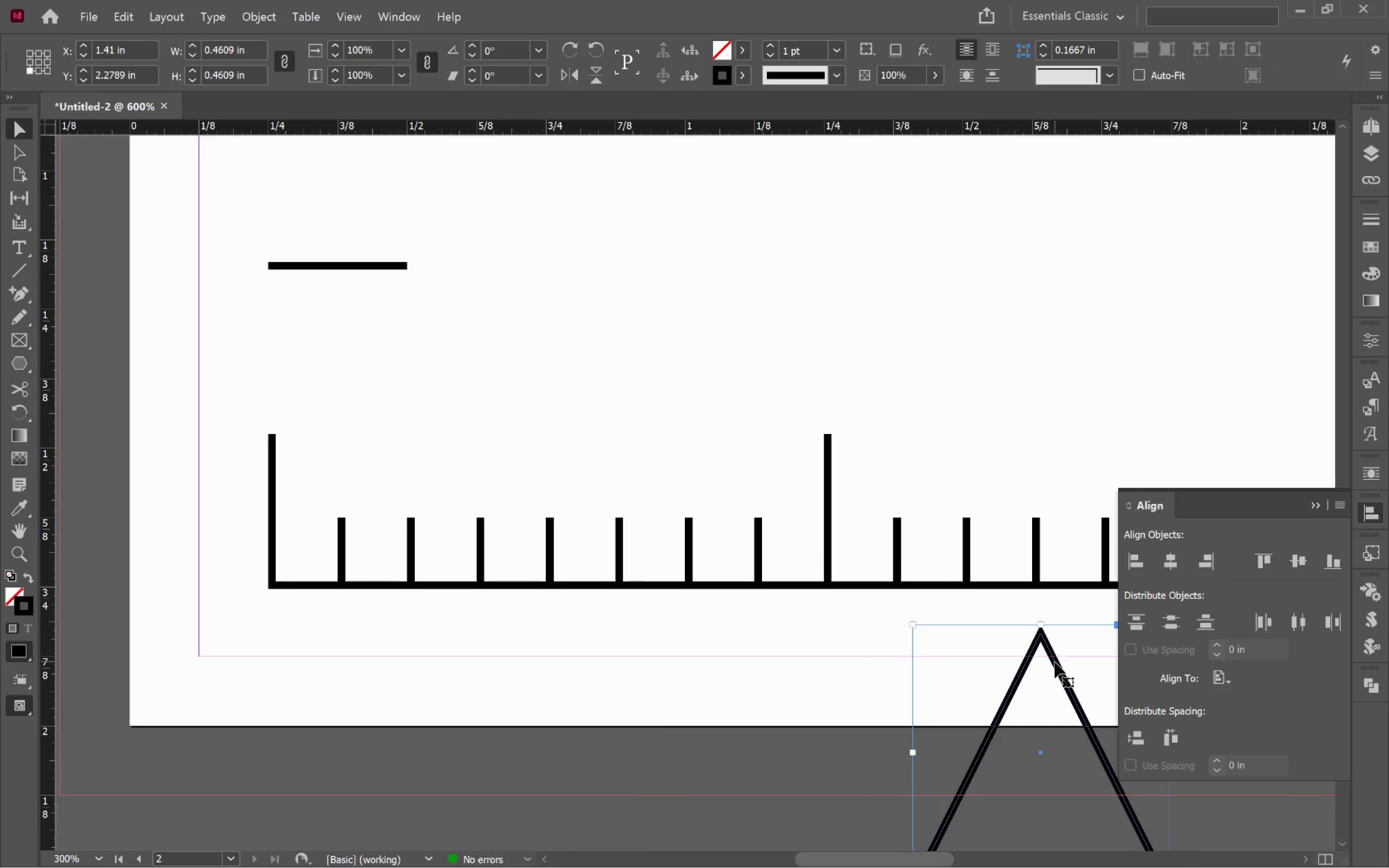 
hold_key(key=ShiftLeft, duration=1.5)
 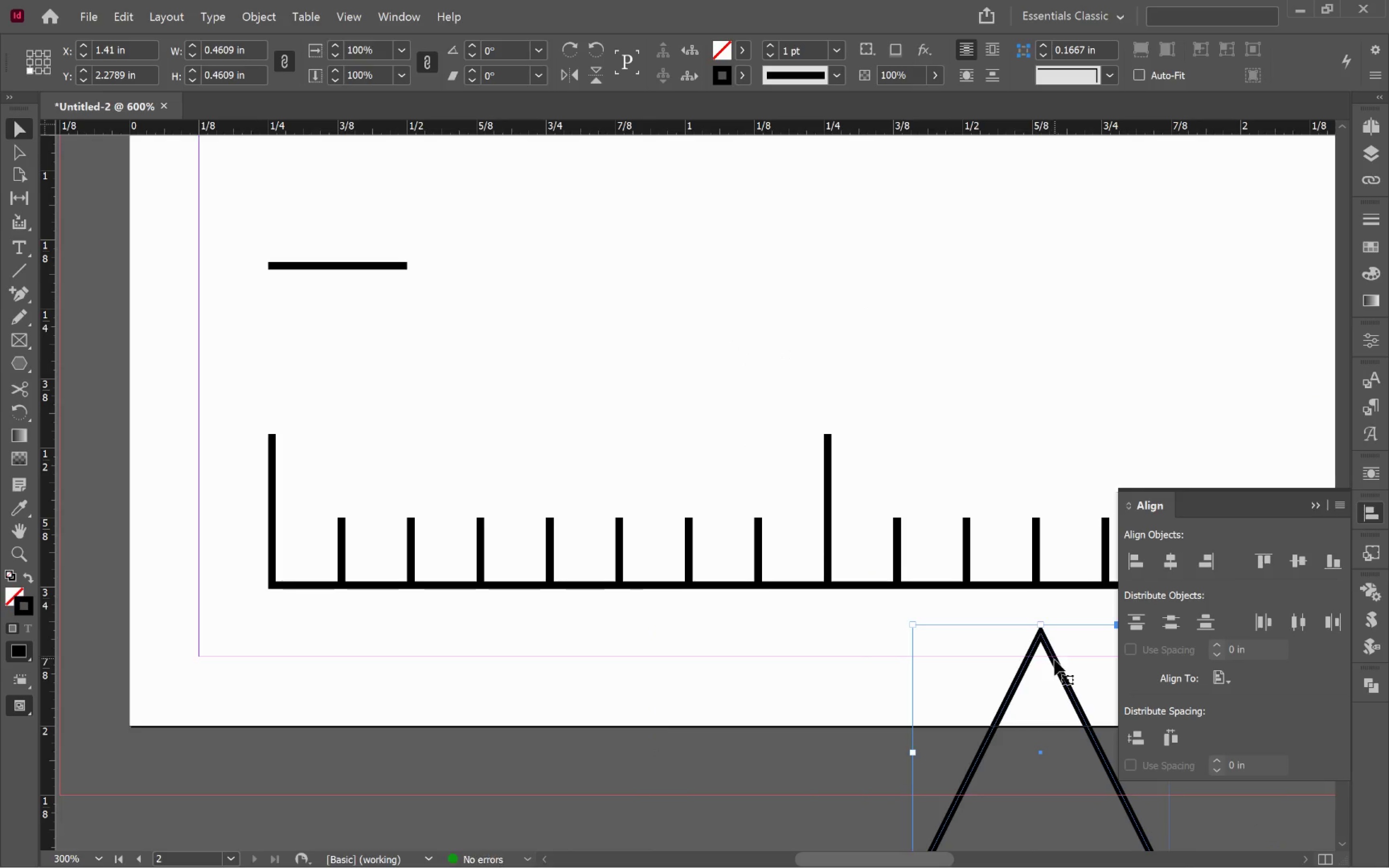 
left_click_drag(start_coordinate=[1055, 662], to_coordinate=[842, 216])
 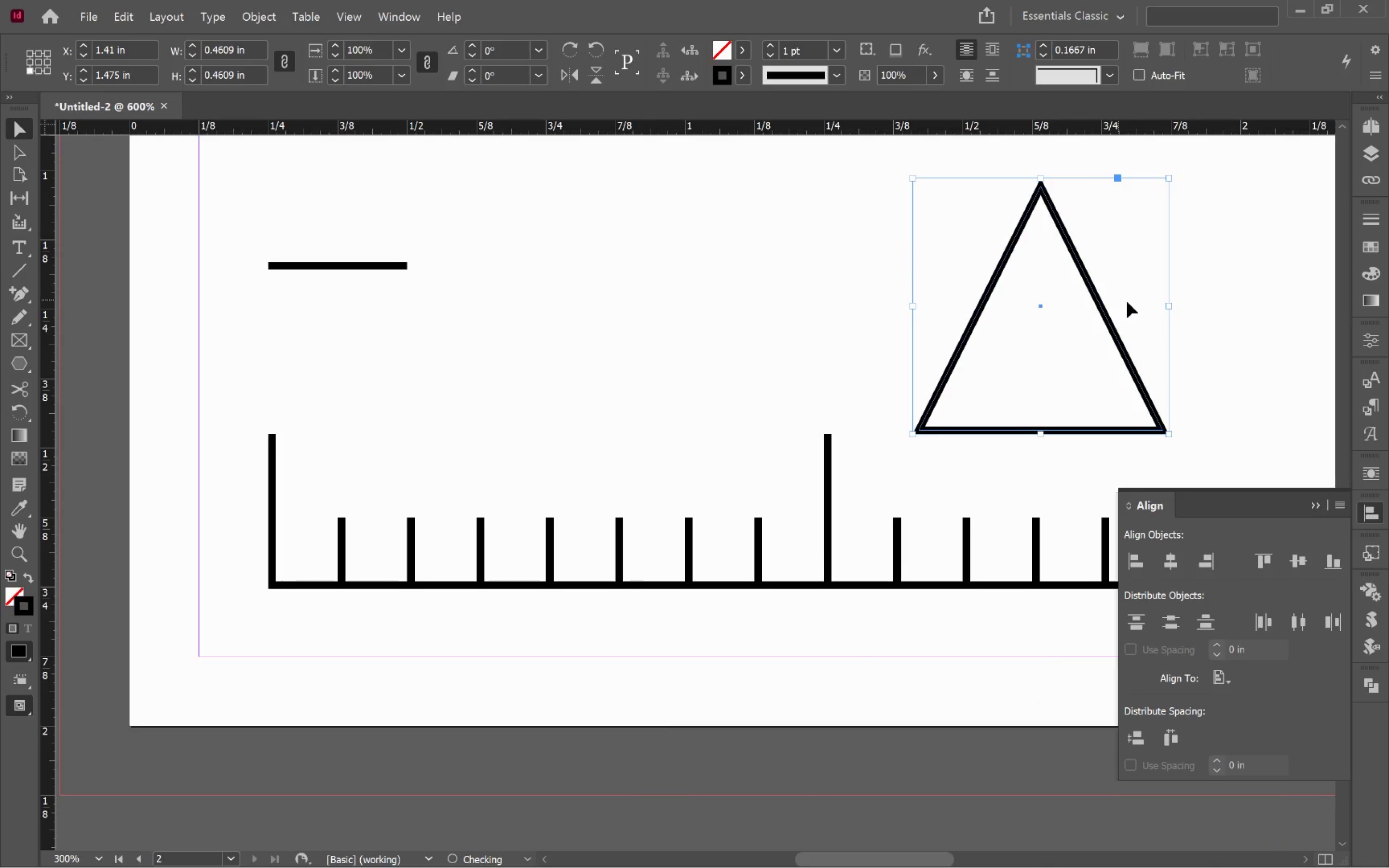 
hold_key(key=ShiftLeft, duration=1.17)
 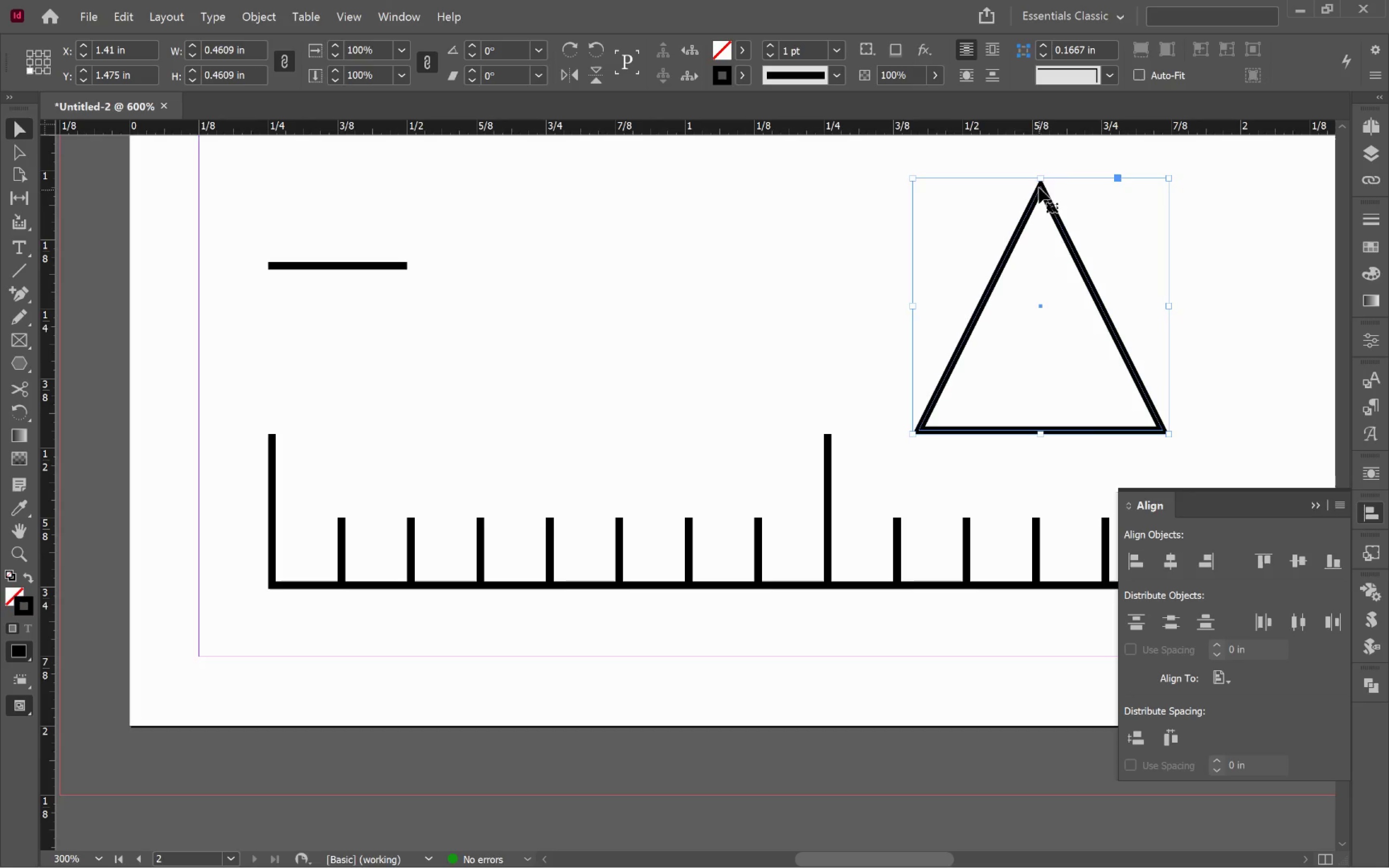 
left_click_drag(start_coordinate=[1042, 179], to_coordinate=[1045, 281])
 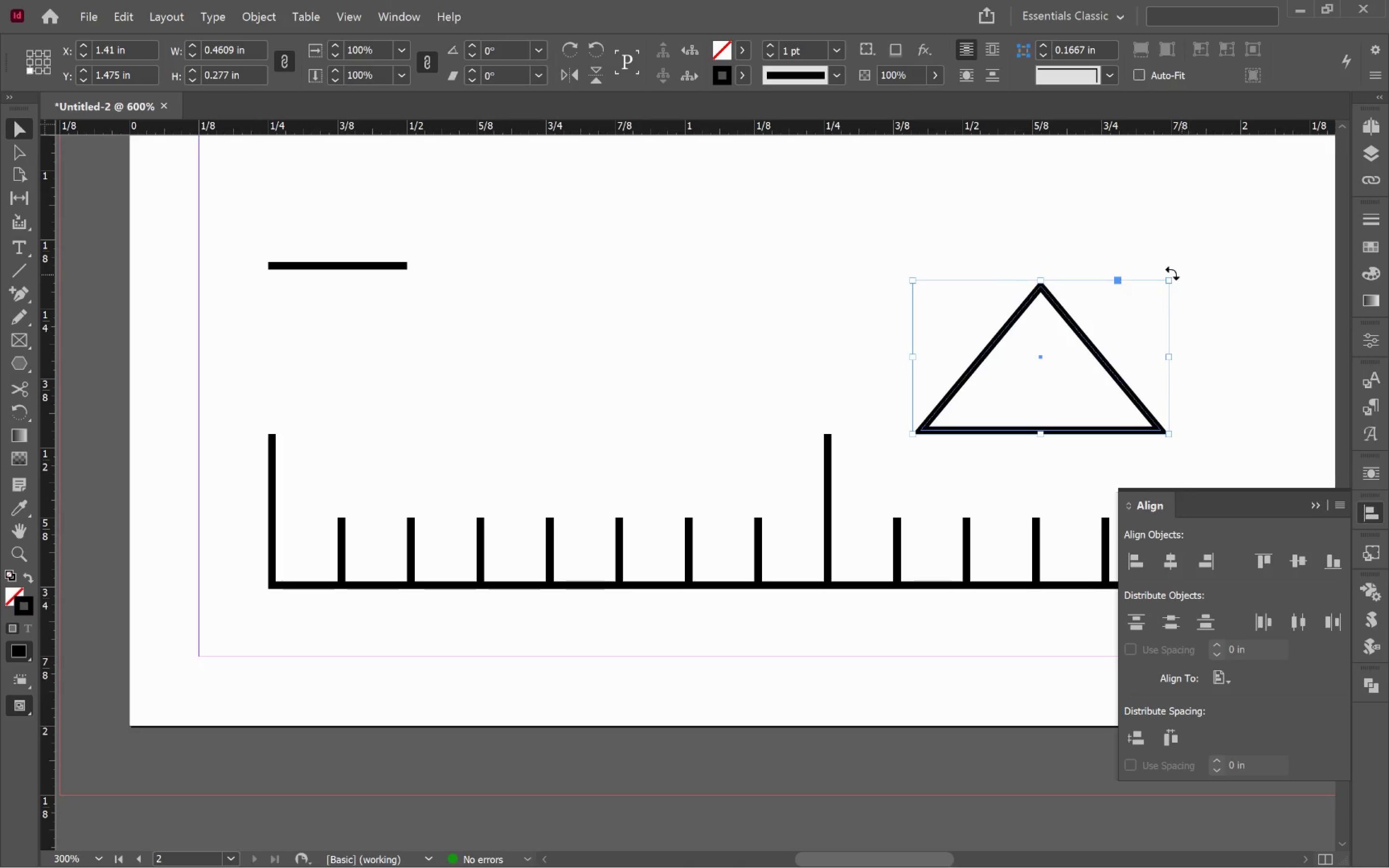 
left_click_drag(start_coordinate=[1177, 276], to_coordinate=[833, 459])
 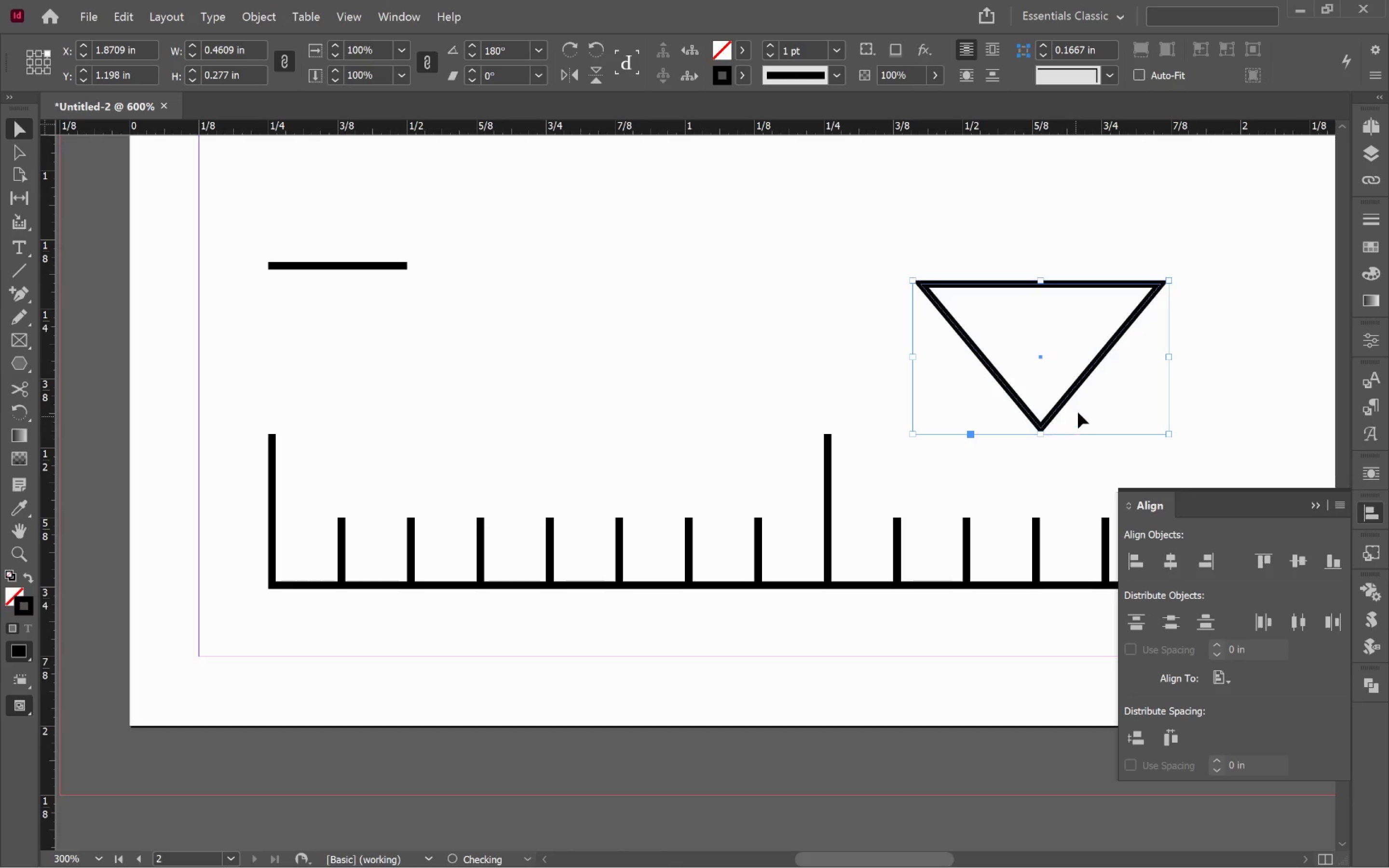 
hold_key(key=ShiftLeft, duration=1.39)
 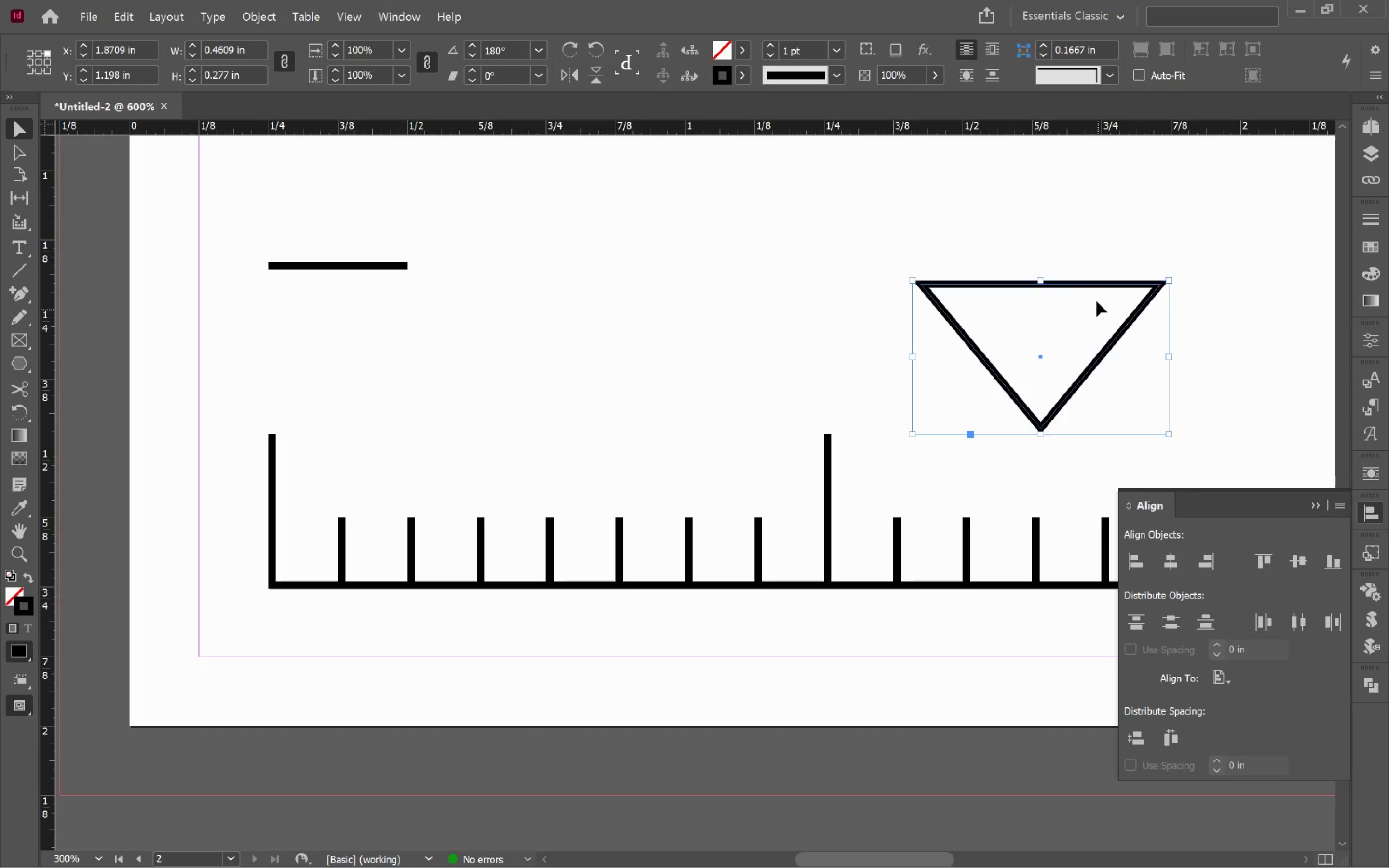 
left_click_drag(start_coordinate=[1096, 284], to_coordinate=[748, 274])
 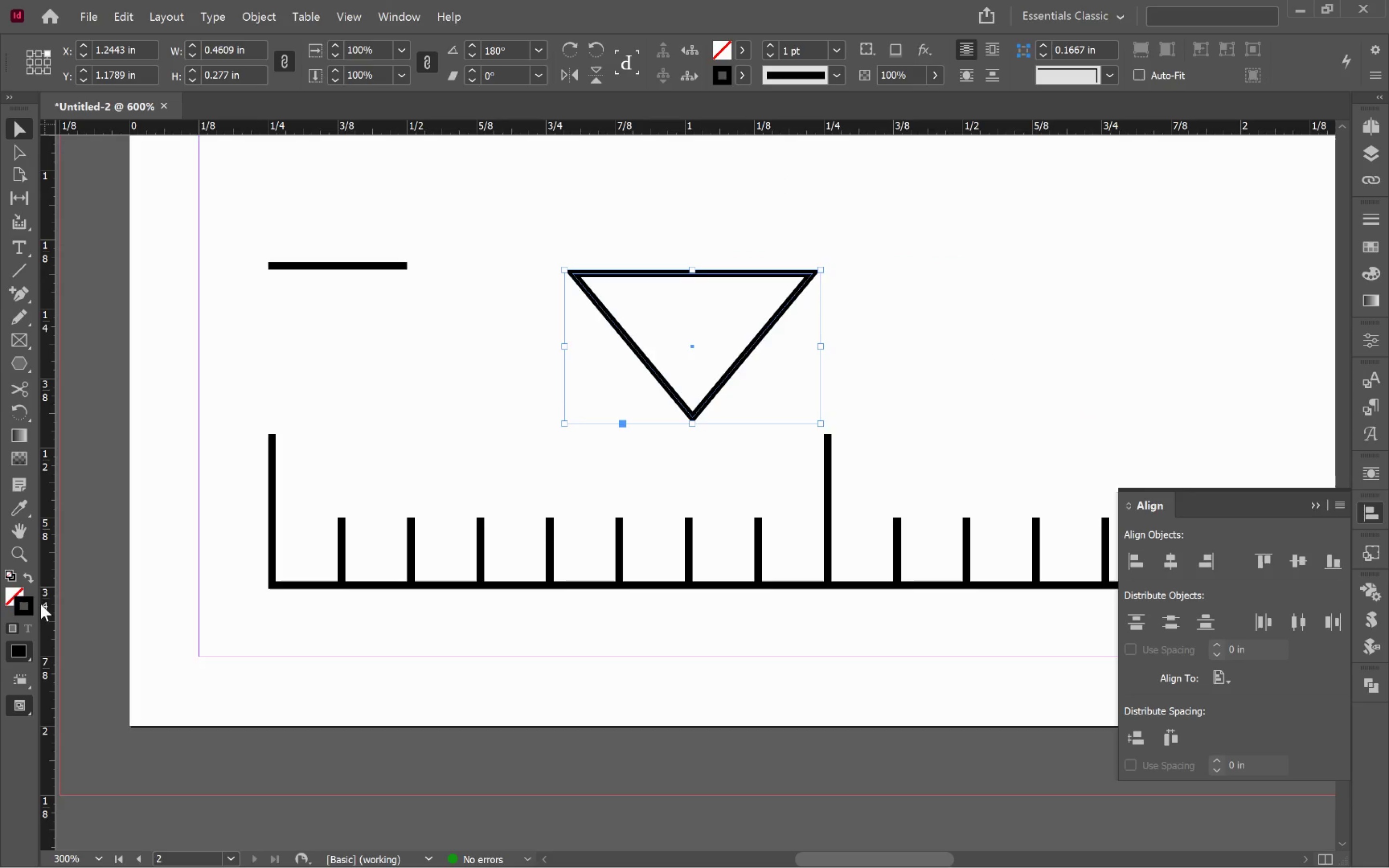 
left_click([28, 575])
 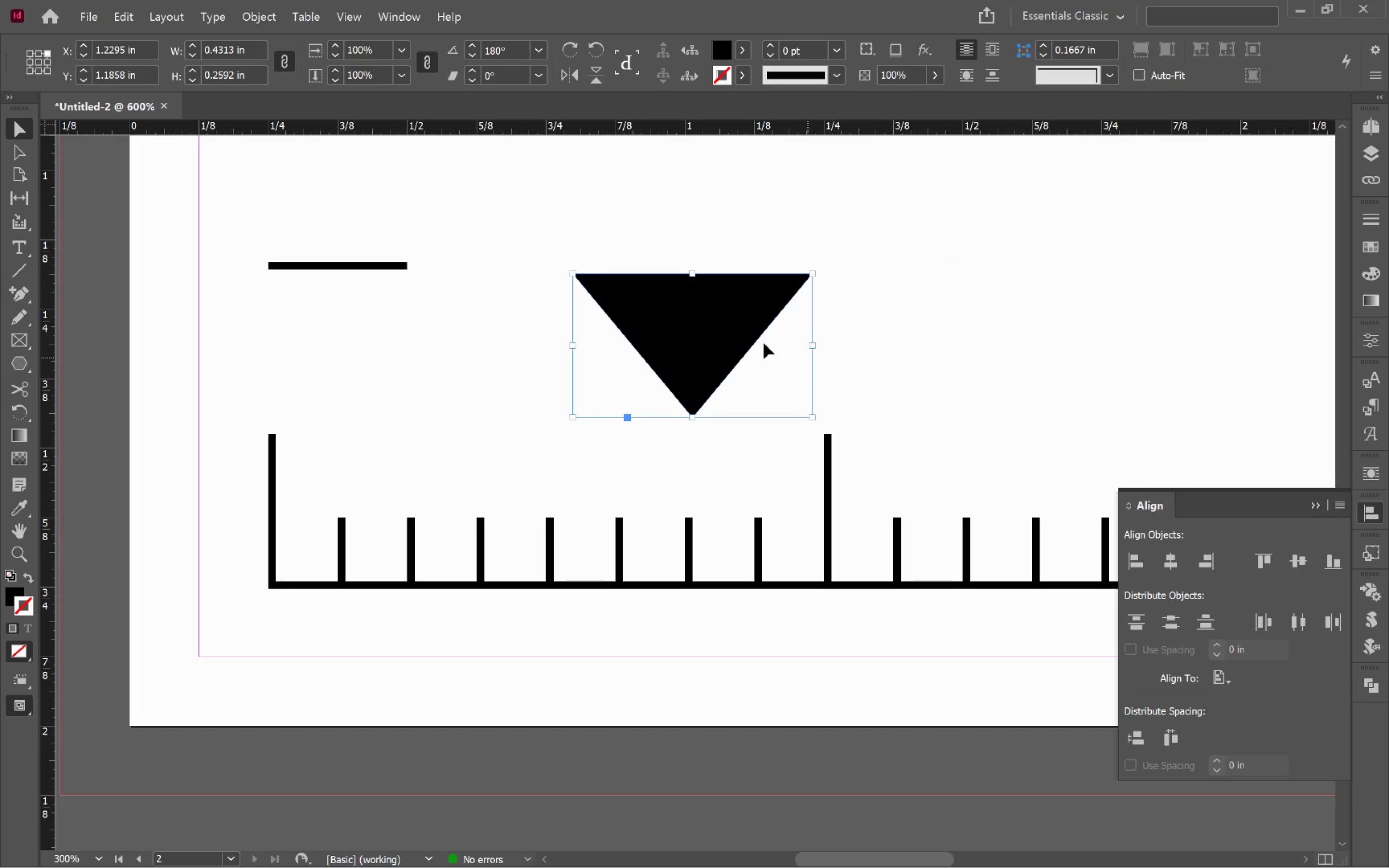 
left_click([703, 335])
 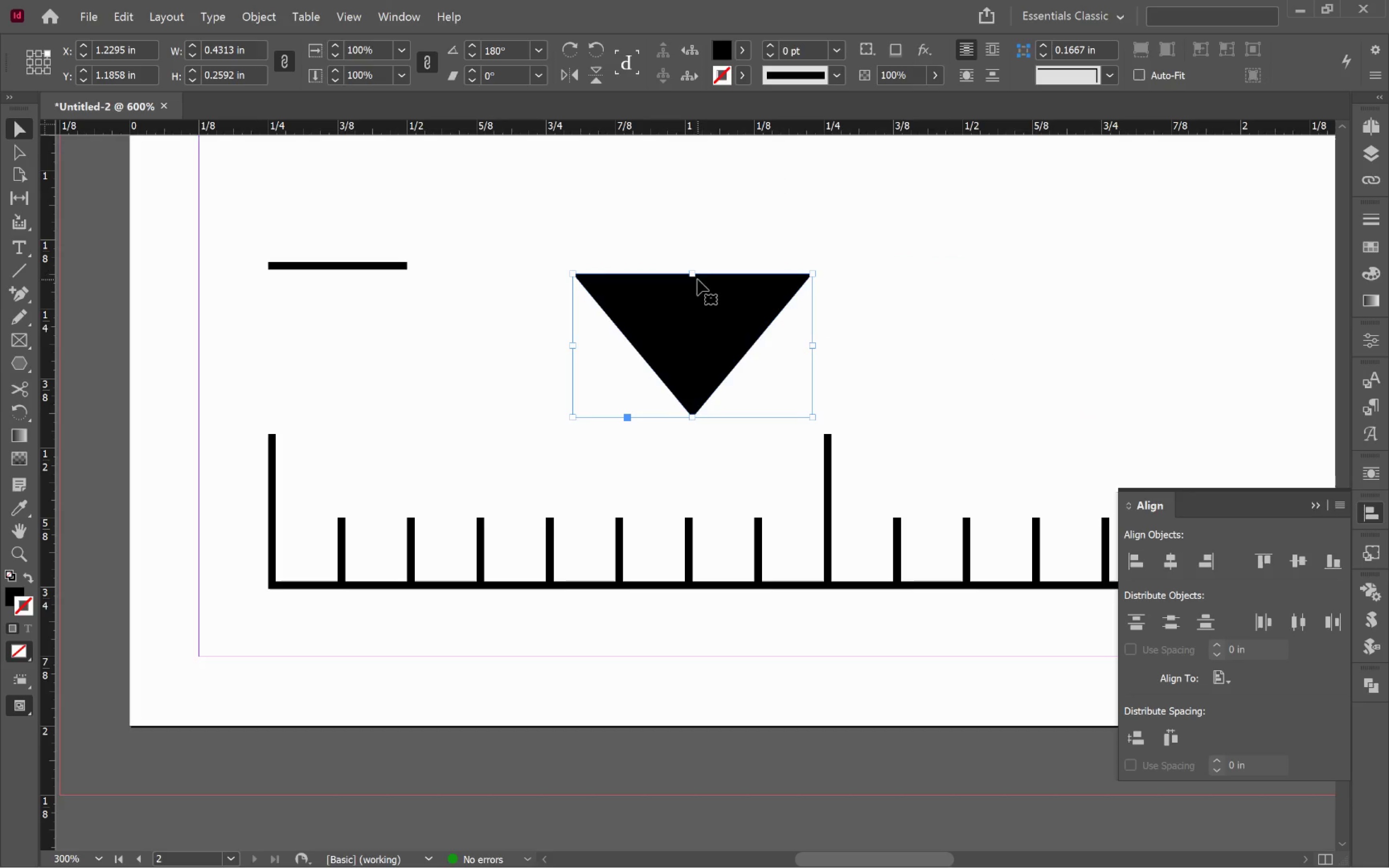 
left_click_drag(start_coordinate=[694, 275], to_coordinate=[692, 372])
 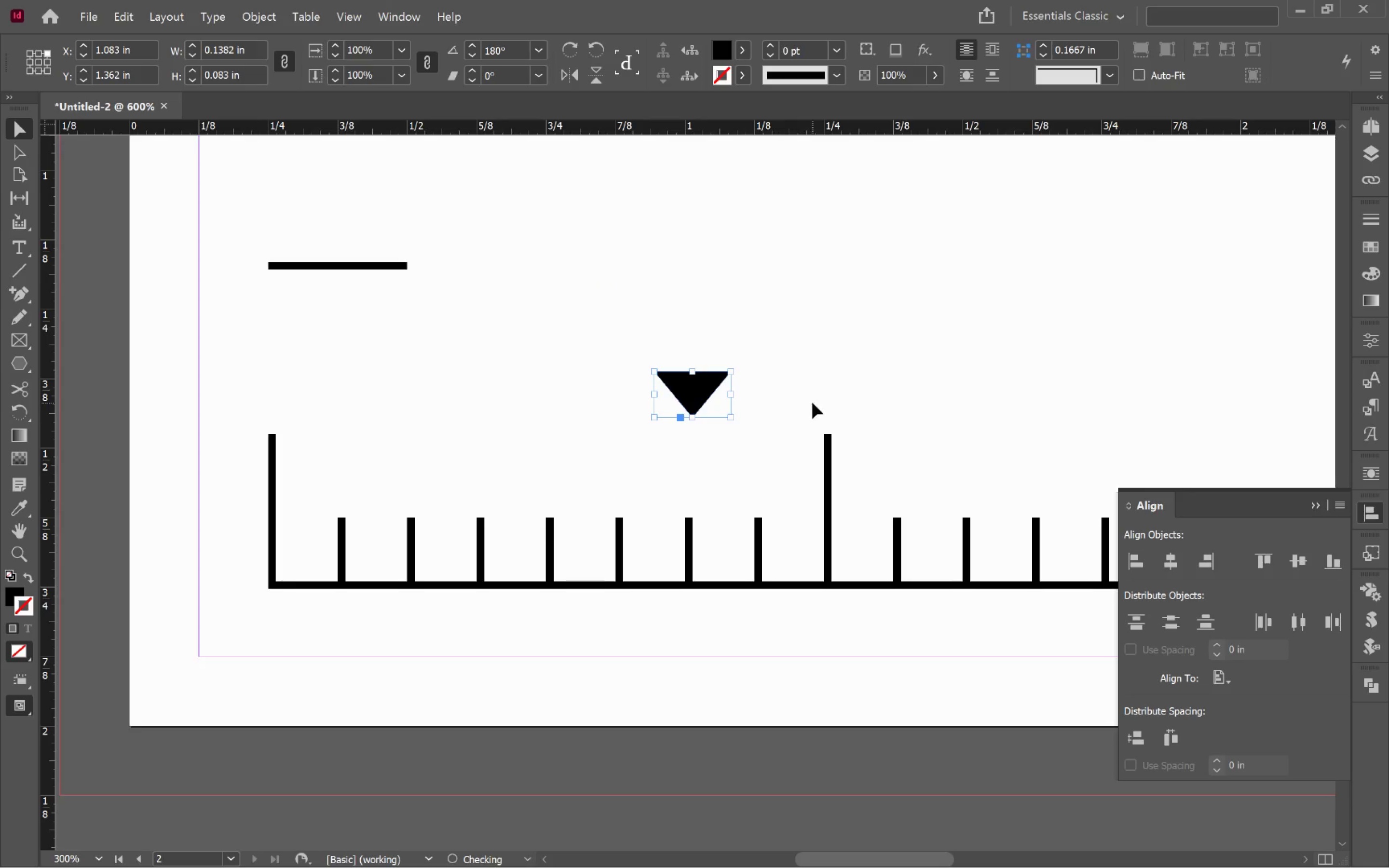 
hold_key(key=ShiftLeft, duration=1.56)
 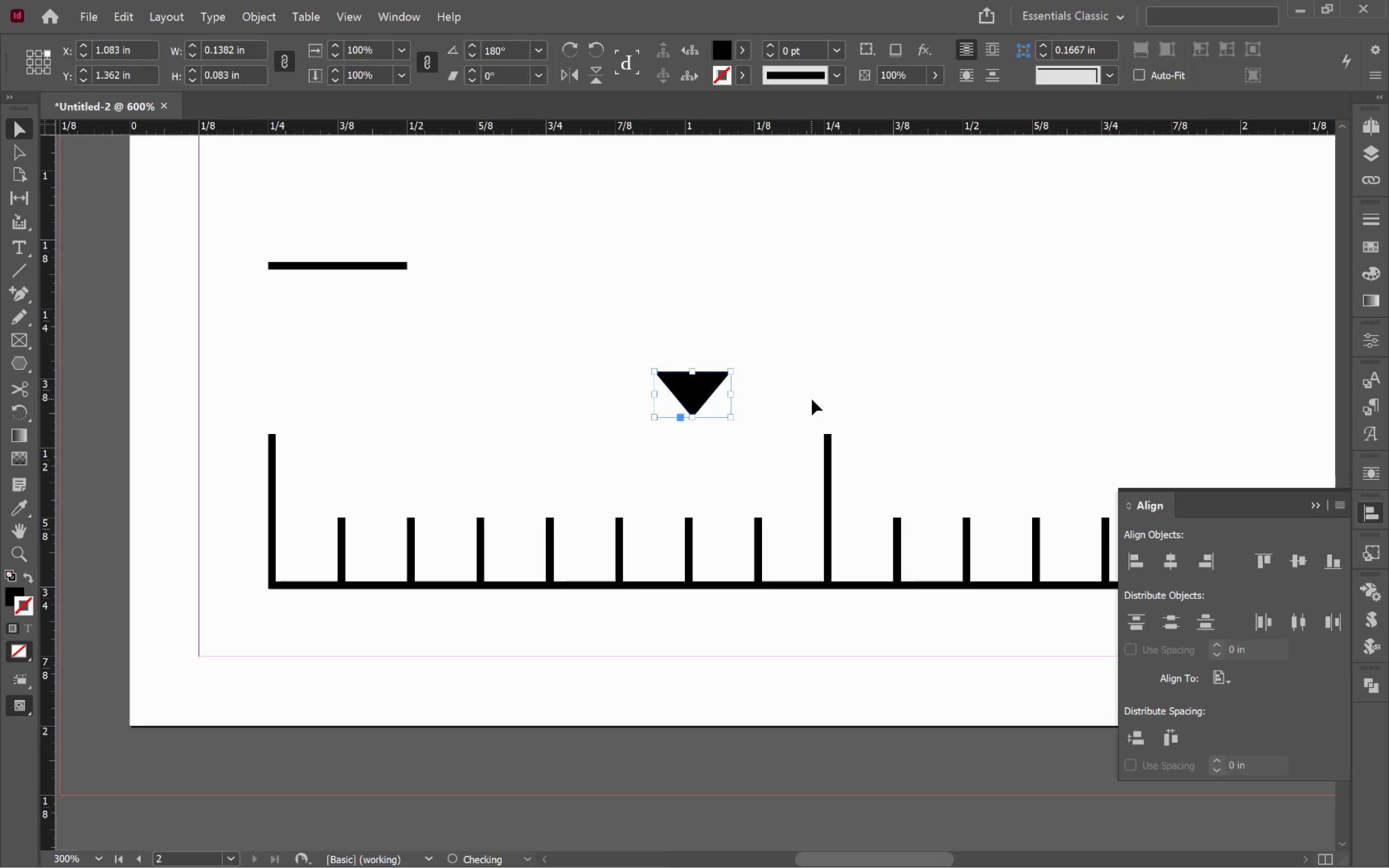 
left_click([812, 399])
 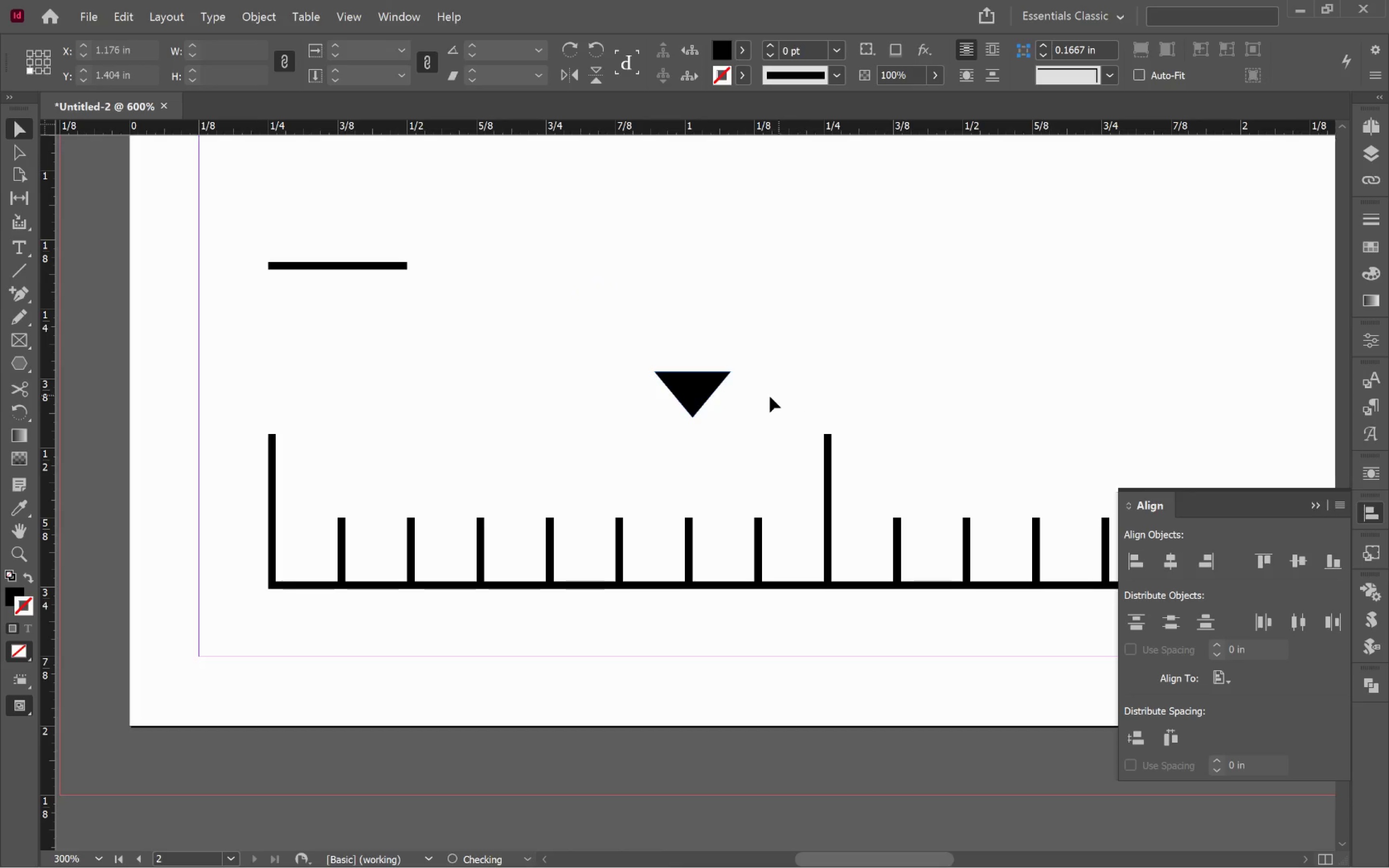 
hold_key(key=Space, duration=0.68)
 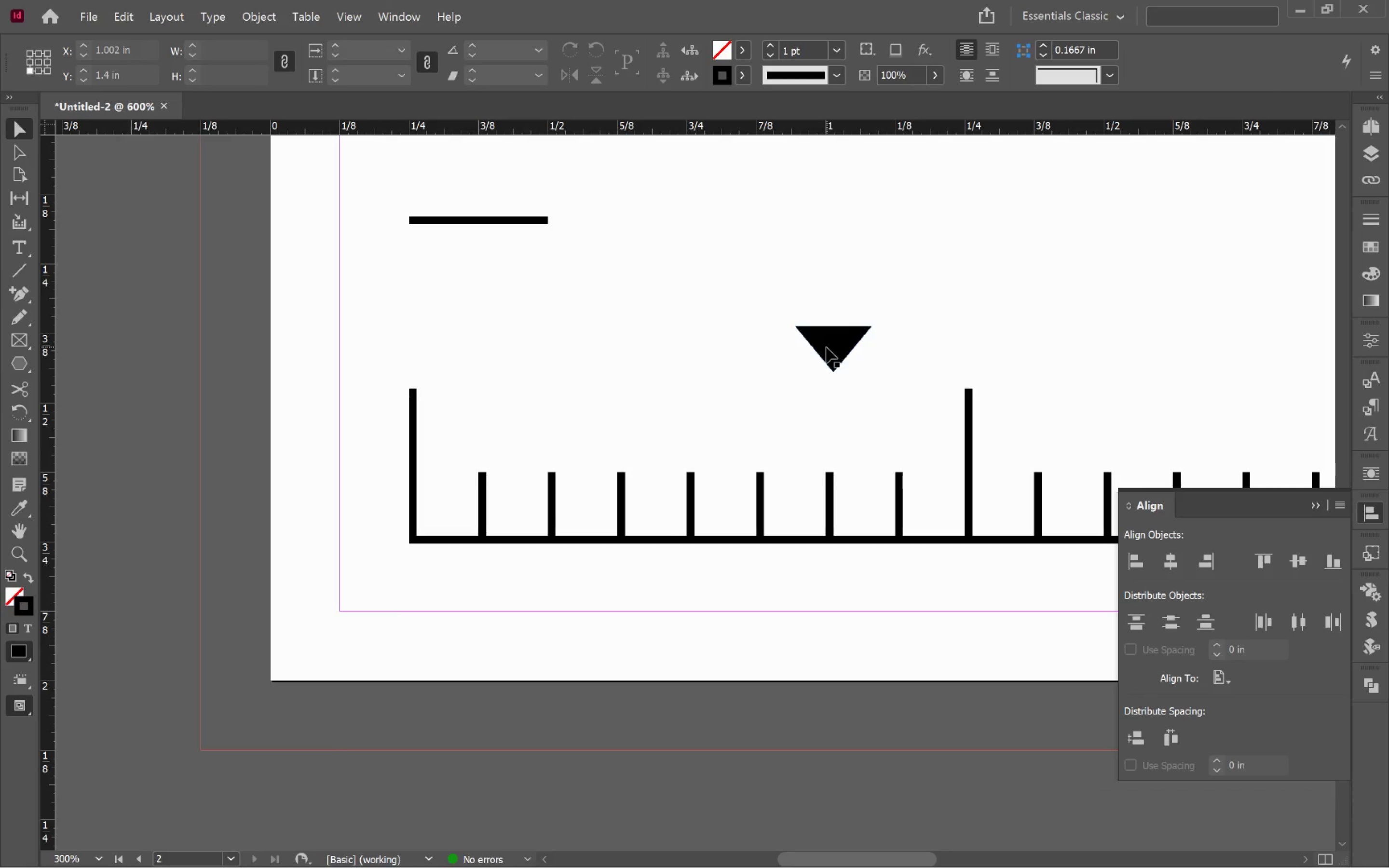 
left_click_drag(start_coordinate=[778, 397], to_coordinate=[919, 352])
 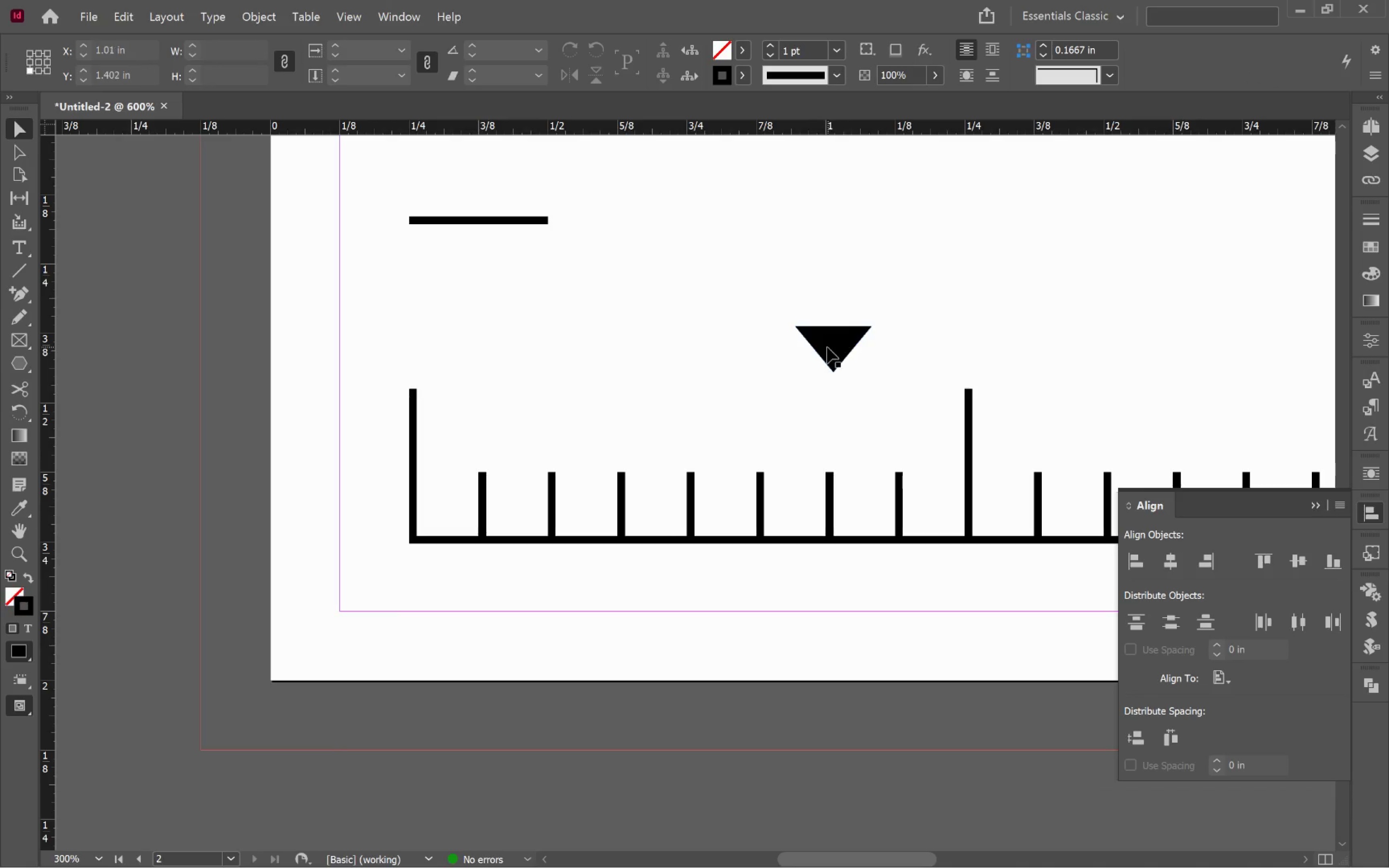 
left_click_drag(start_coordinate=[826, 347], to_coordinate=[546, 416])
 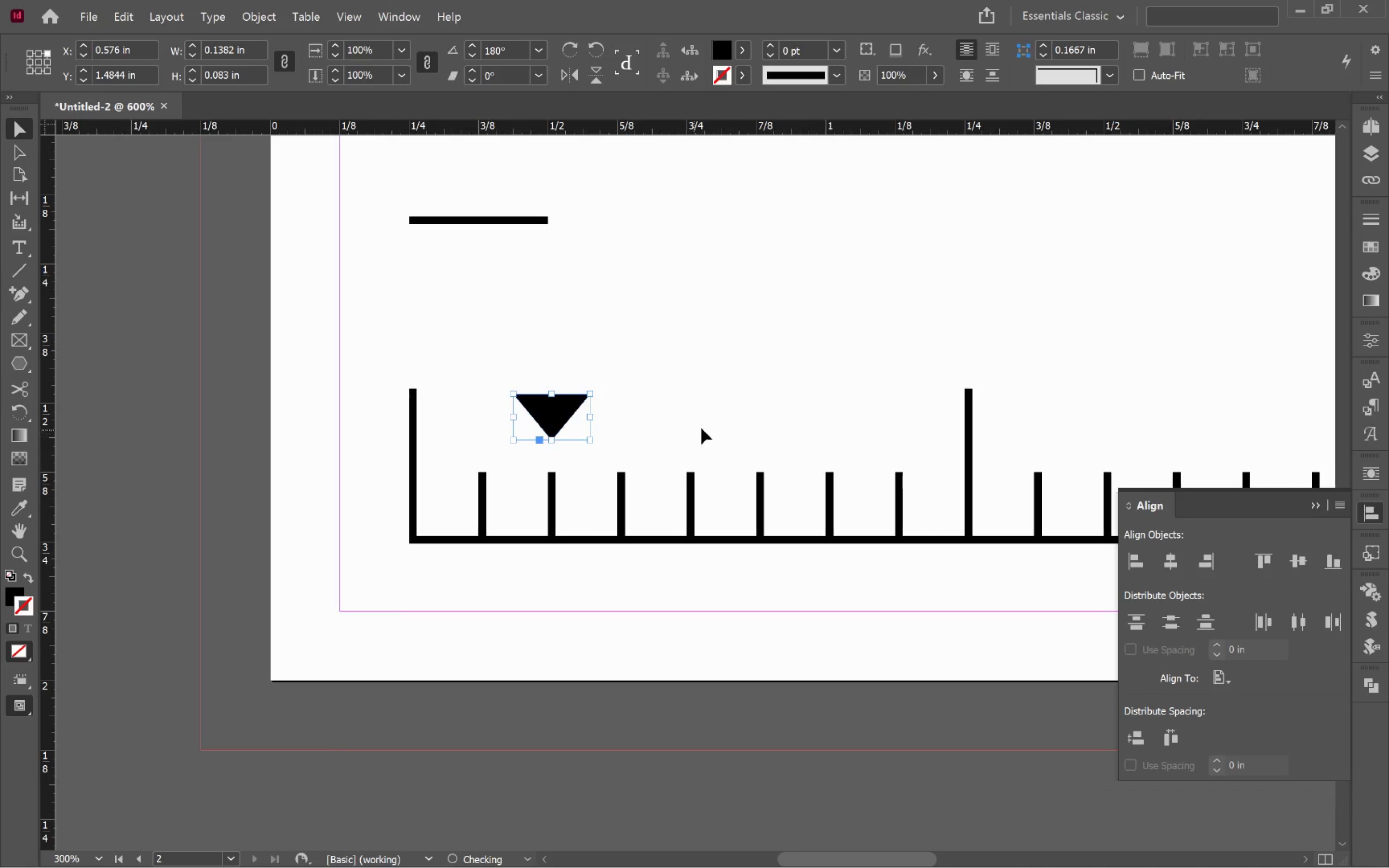 
left_click([710, 421])
 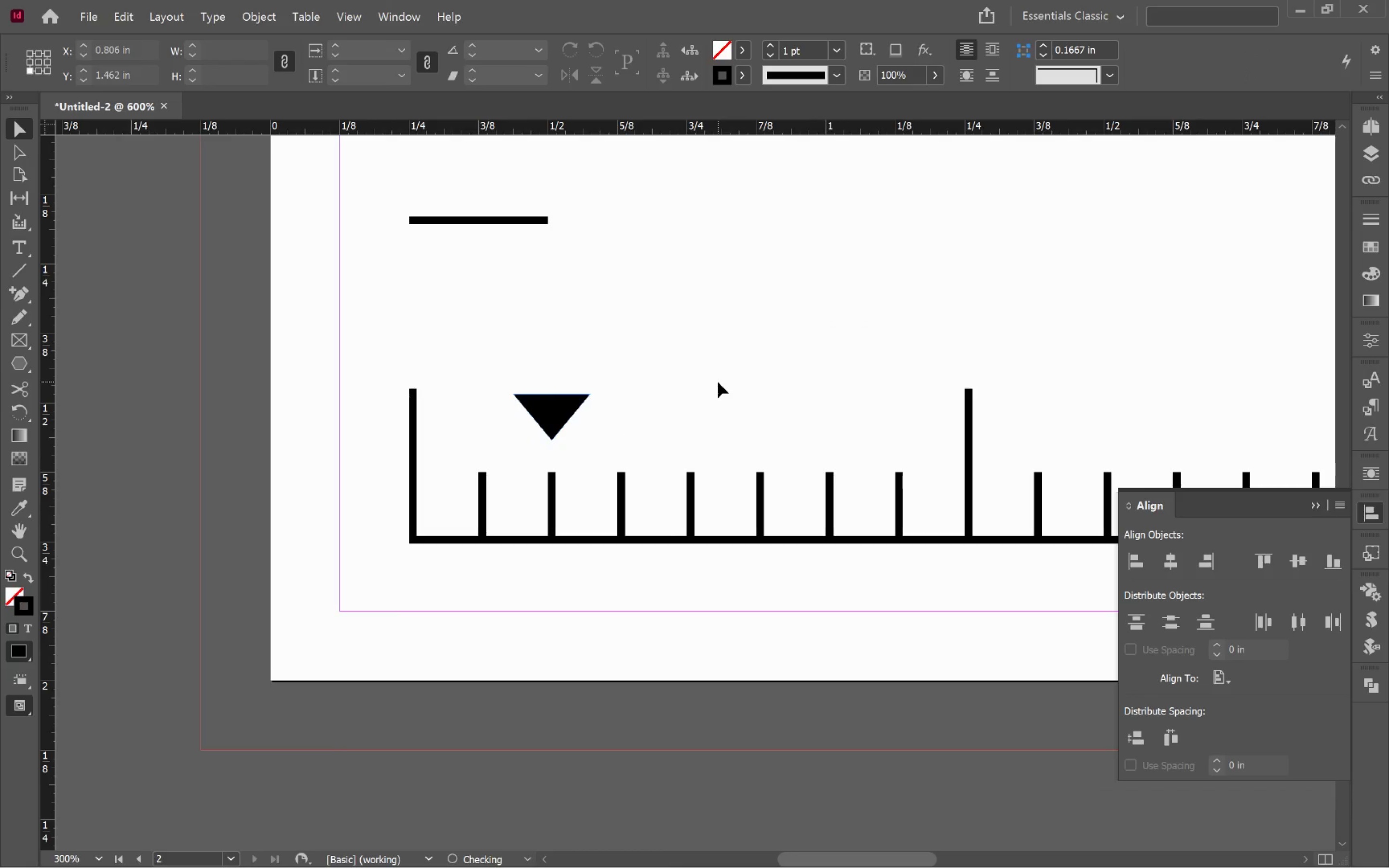 
hold_key(key=AltLeft, duration=0.5)
 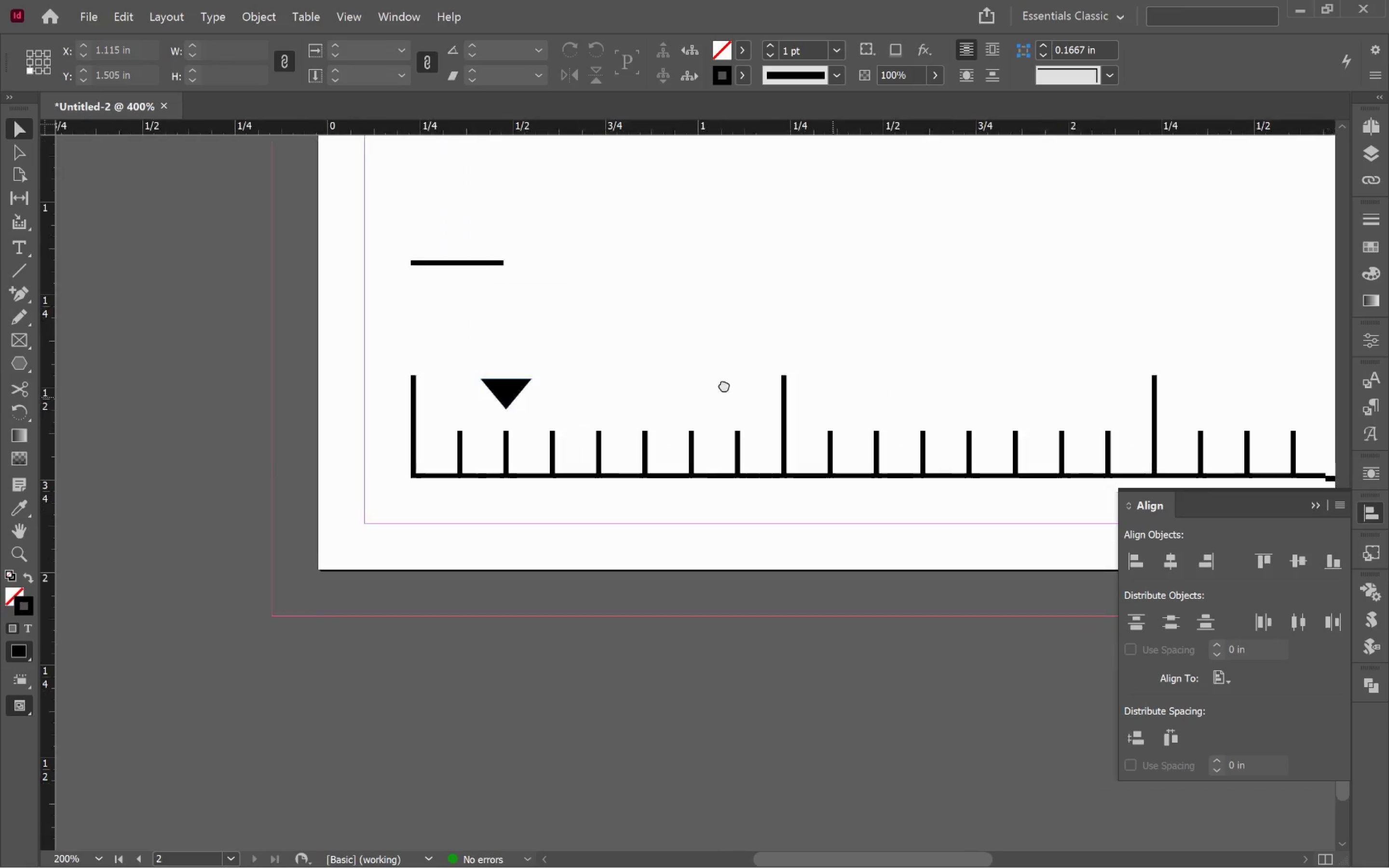 
hold_key(key=Space, duration=1.53)
 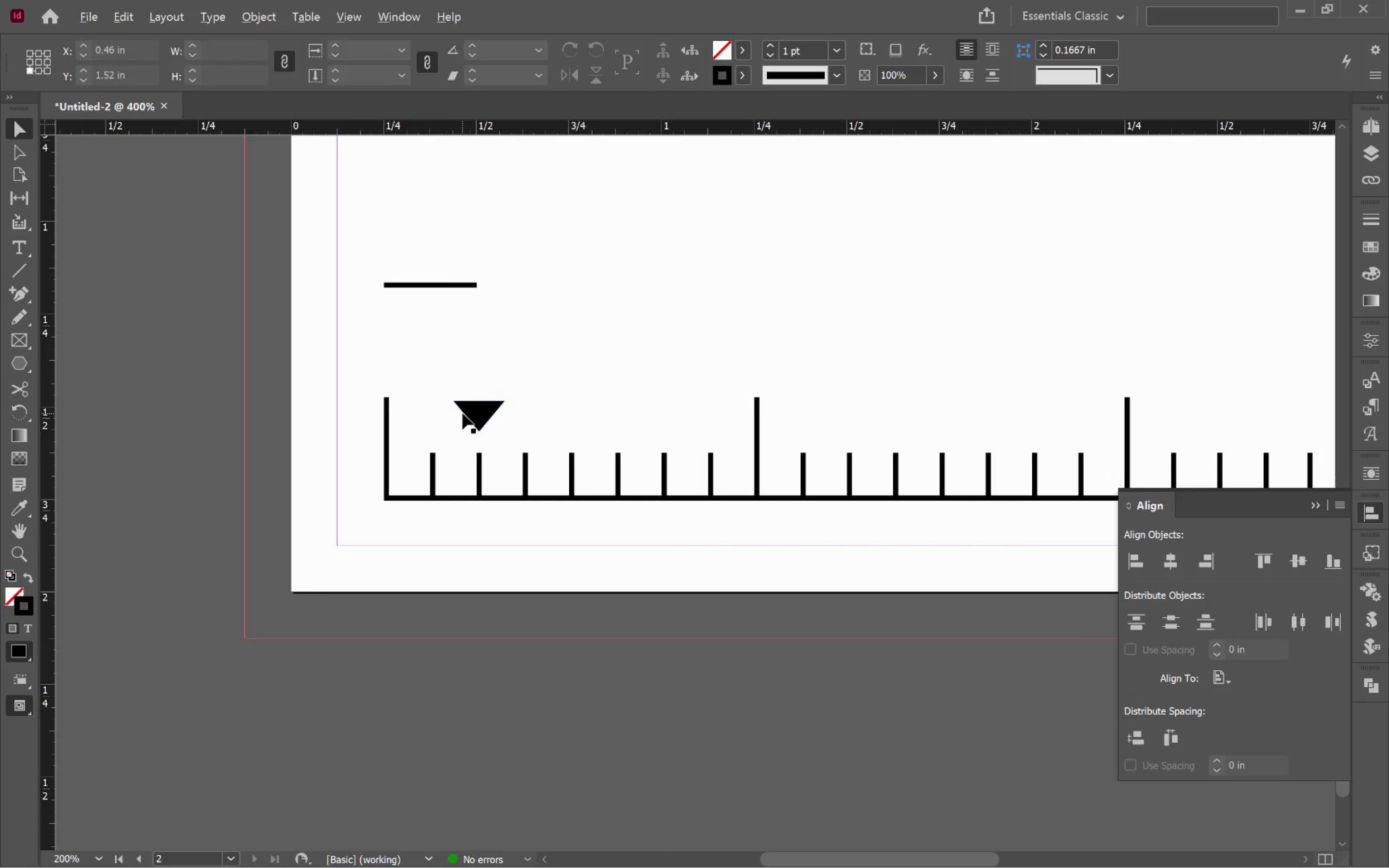 
left_click_drag(start_coordinate=[832, 397], to_coordinate=[705, 407])
 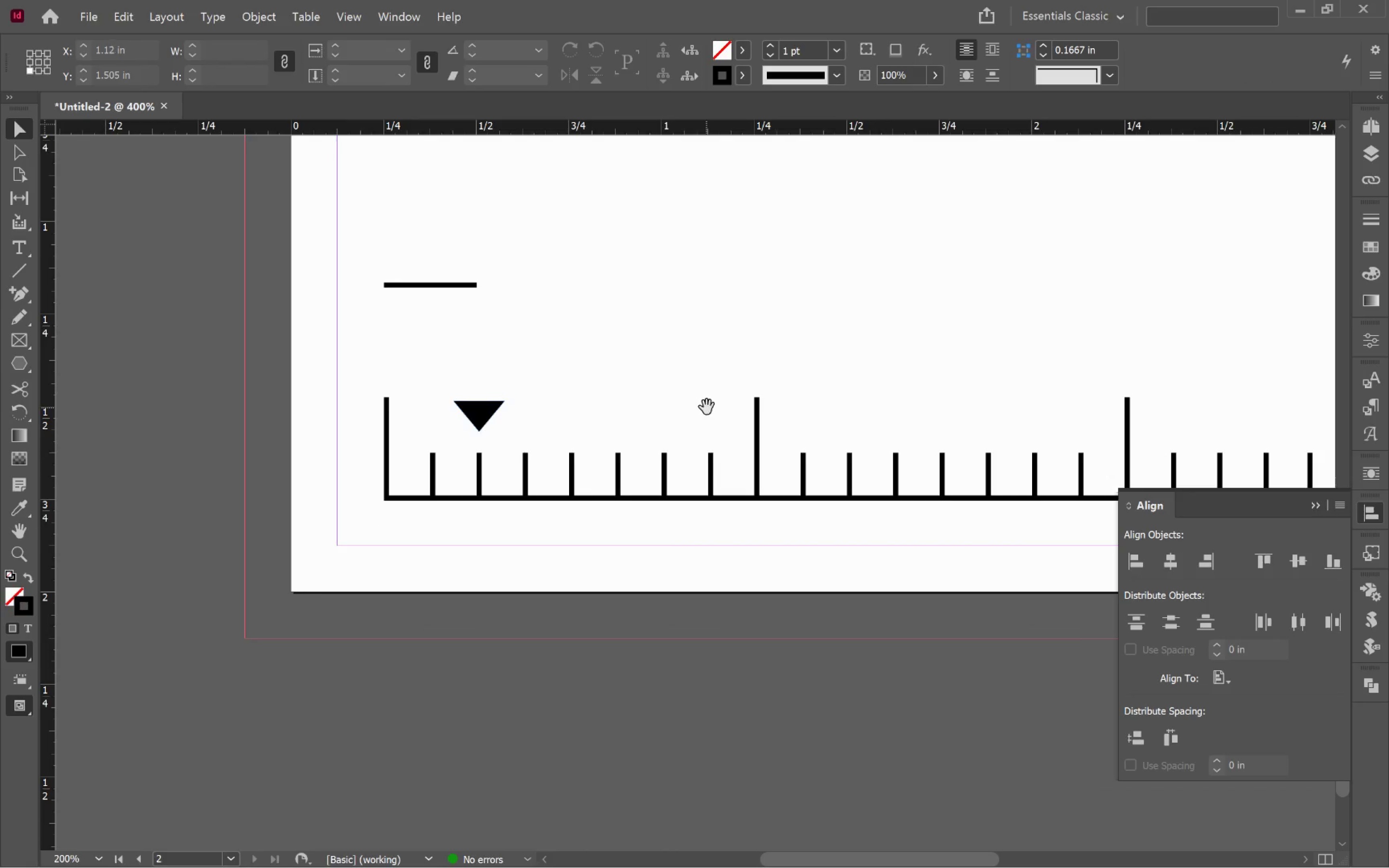 
scroll: coordinate [718, 382], scroll_direction: down, amount: 1.0
 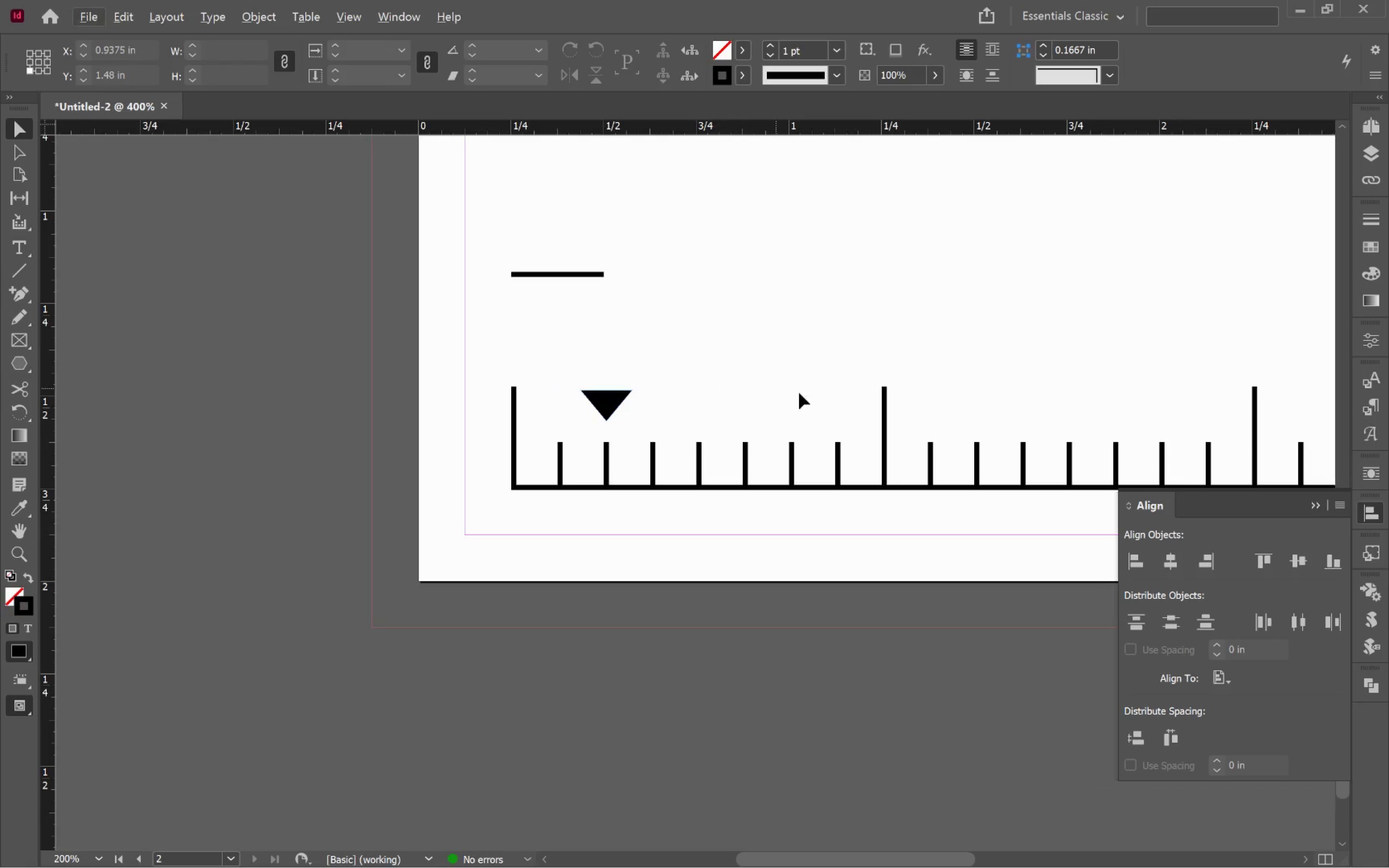 
key(Space)
 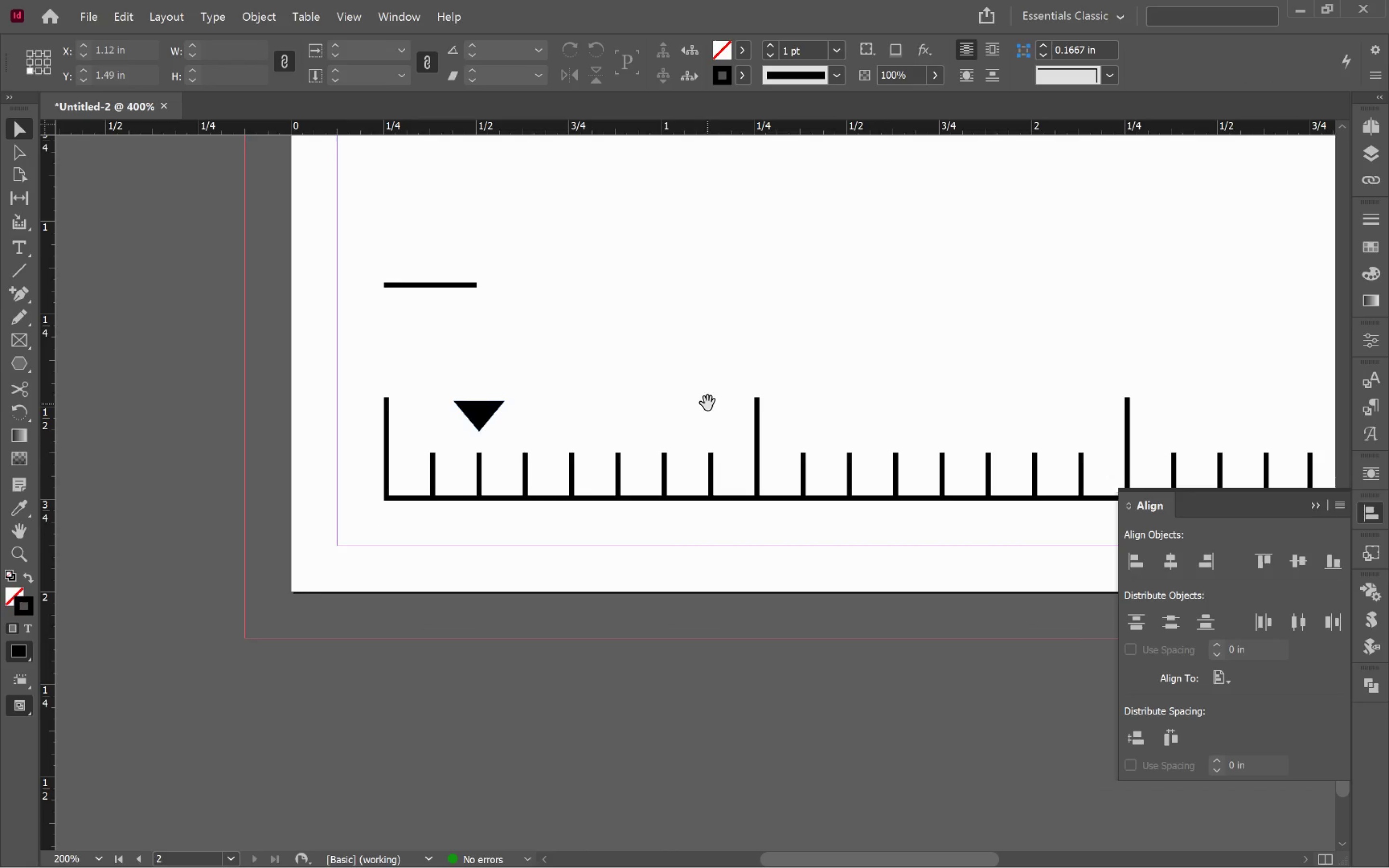 
key(Space)
 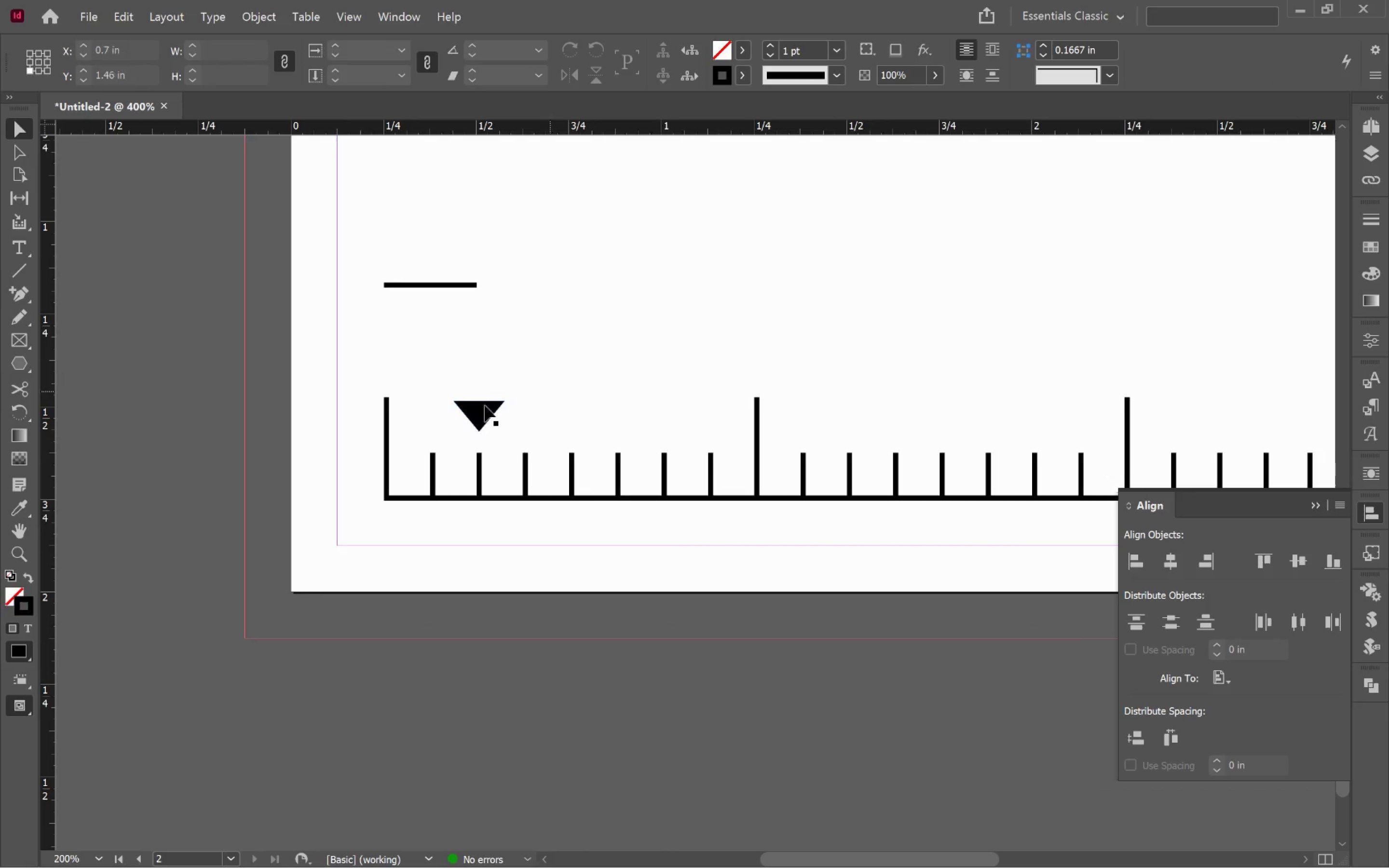 
hold_key(key=AltLeft, duration=0.62)
 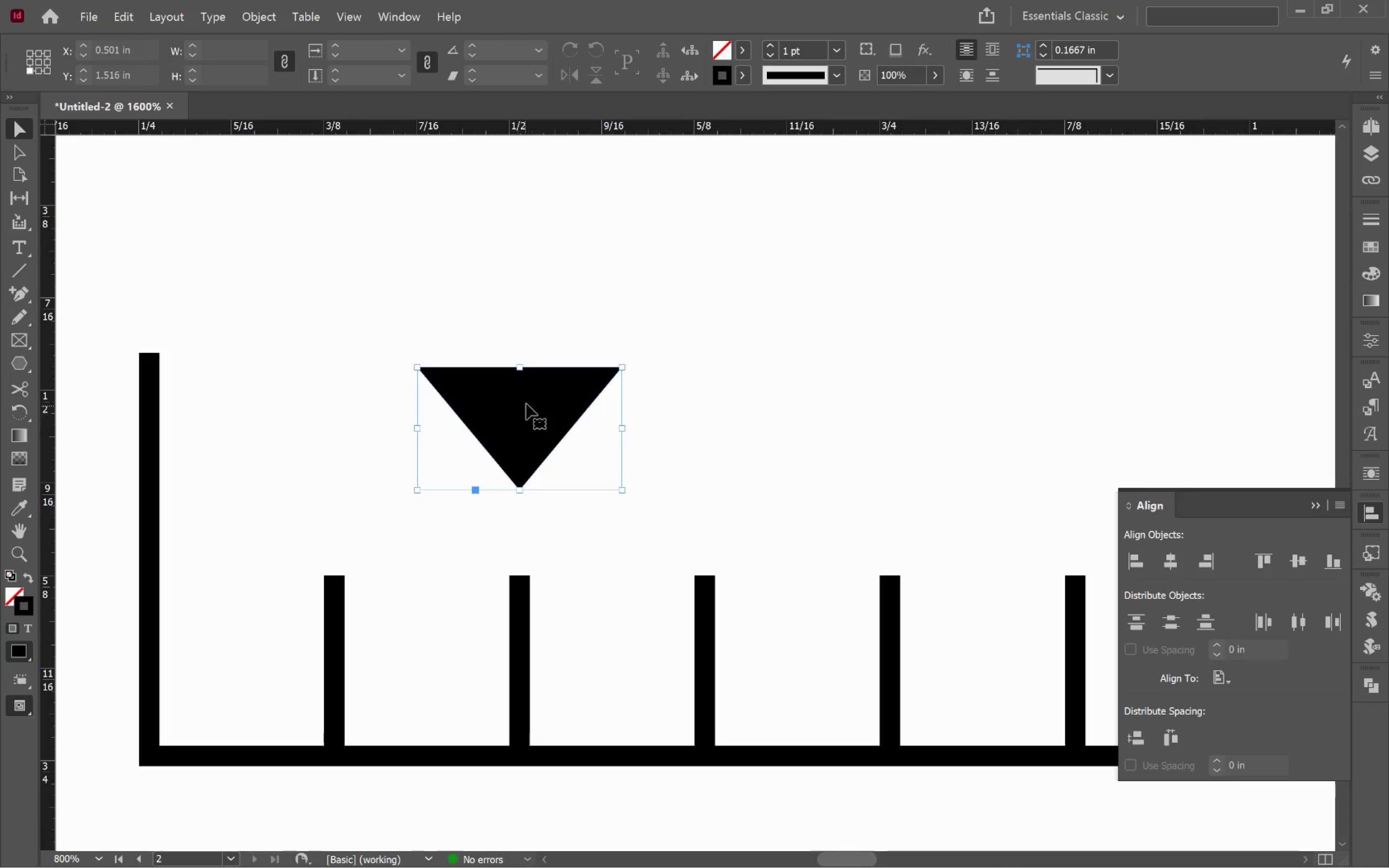 
left_click([513, 415])
 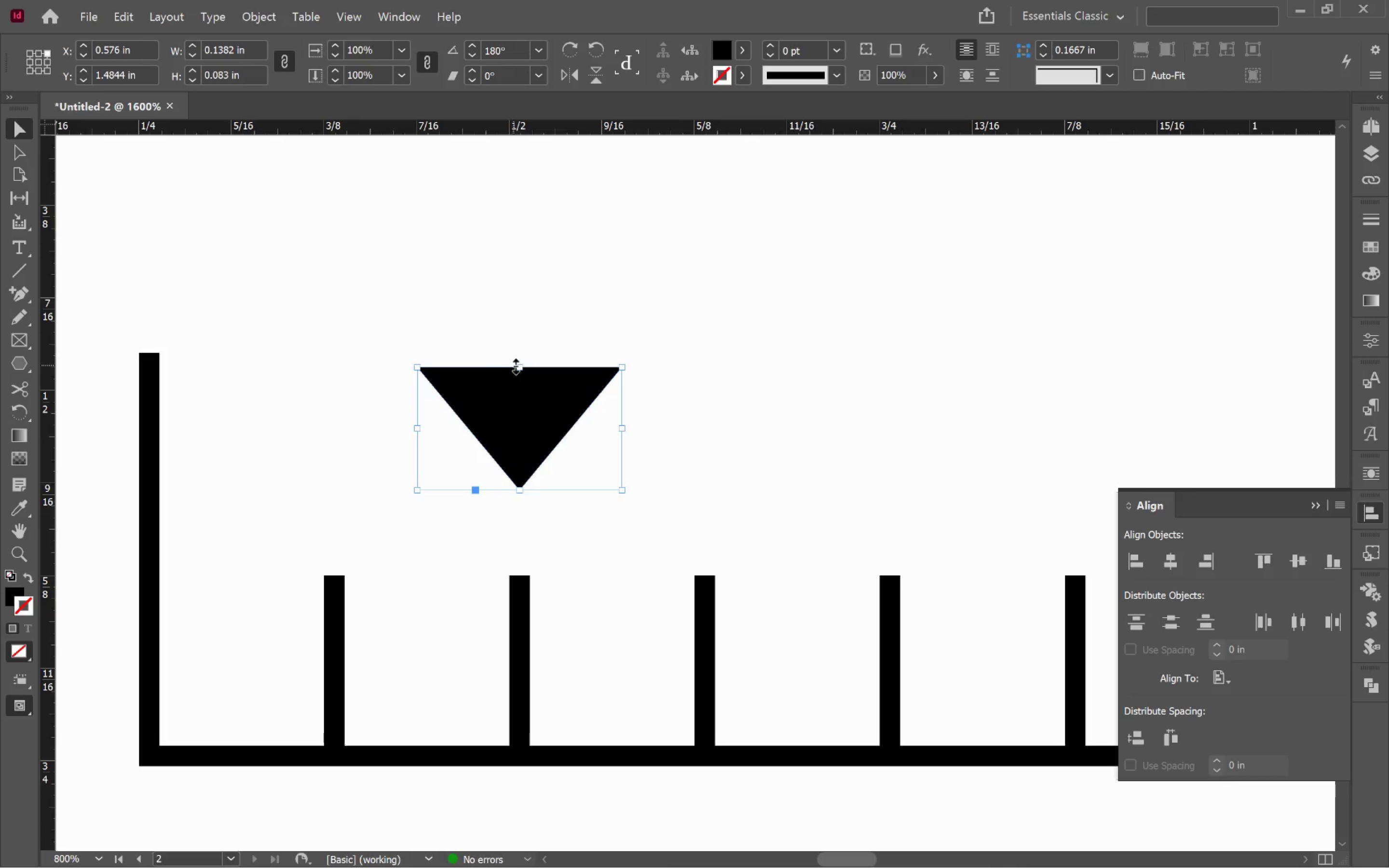 
scroll: coordinate [465, 411], scroll_direction: up, amount: 4.0
 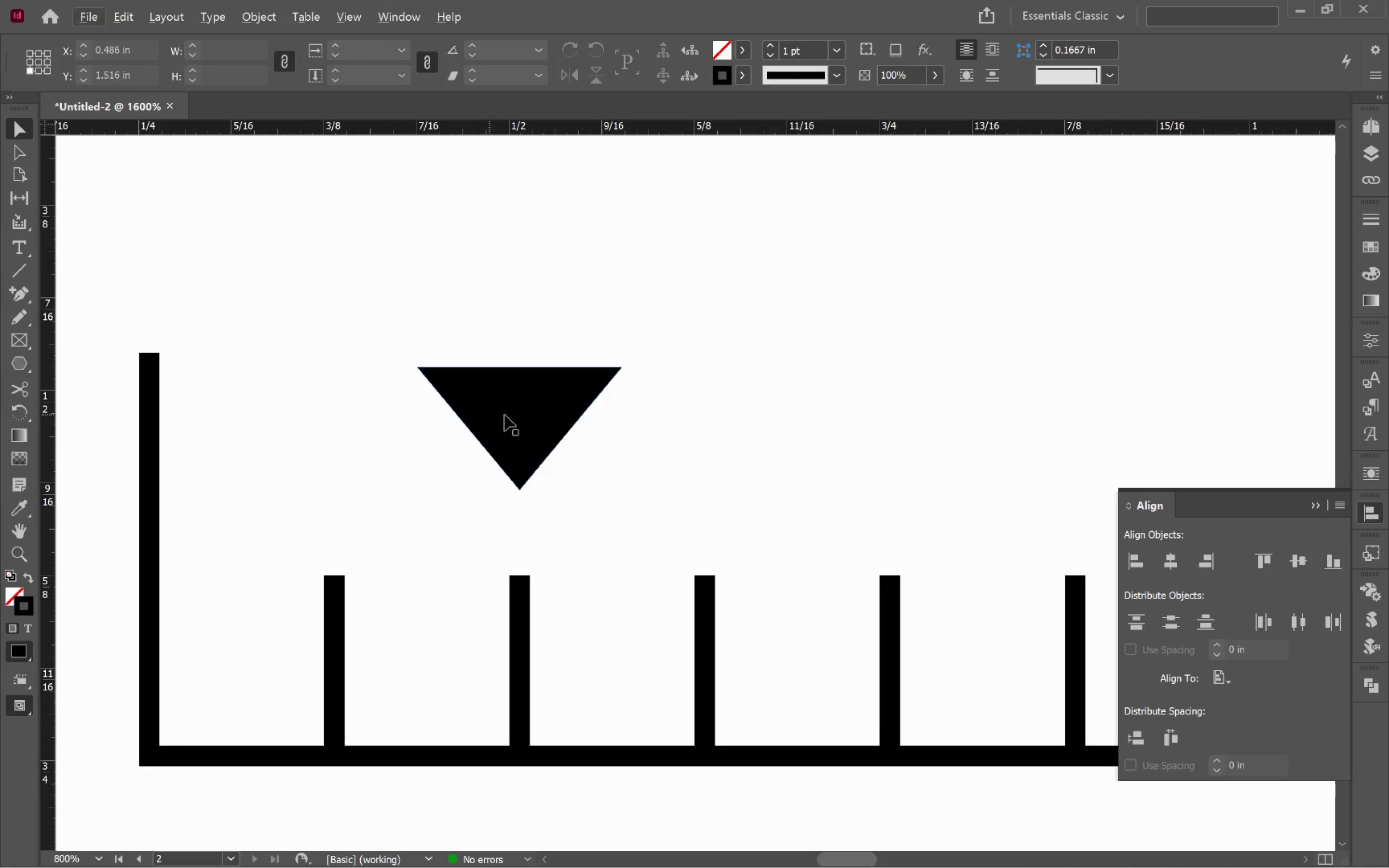 
left_click_drag(start_coordinate=[518, 367], to_coordinate=[521, 412])
 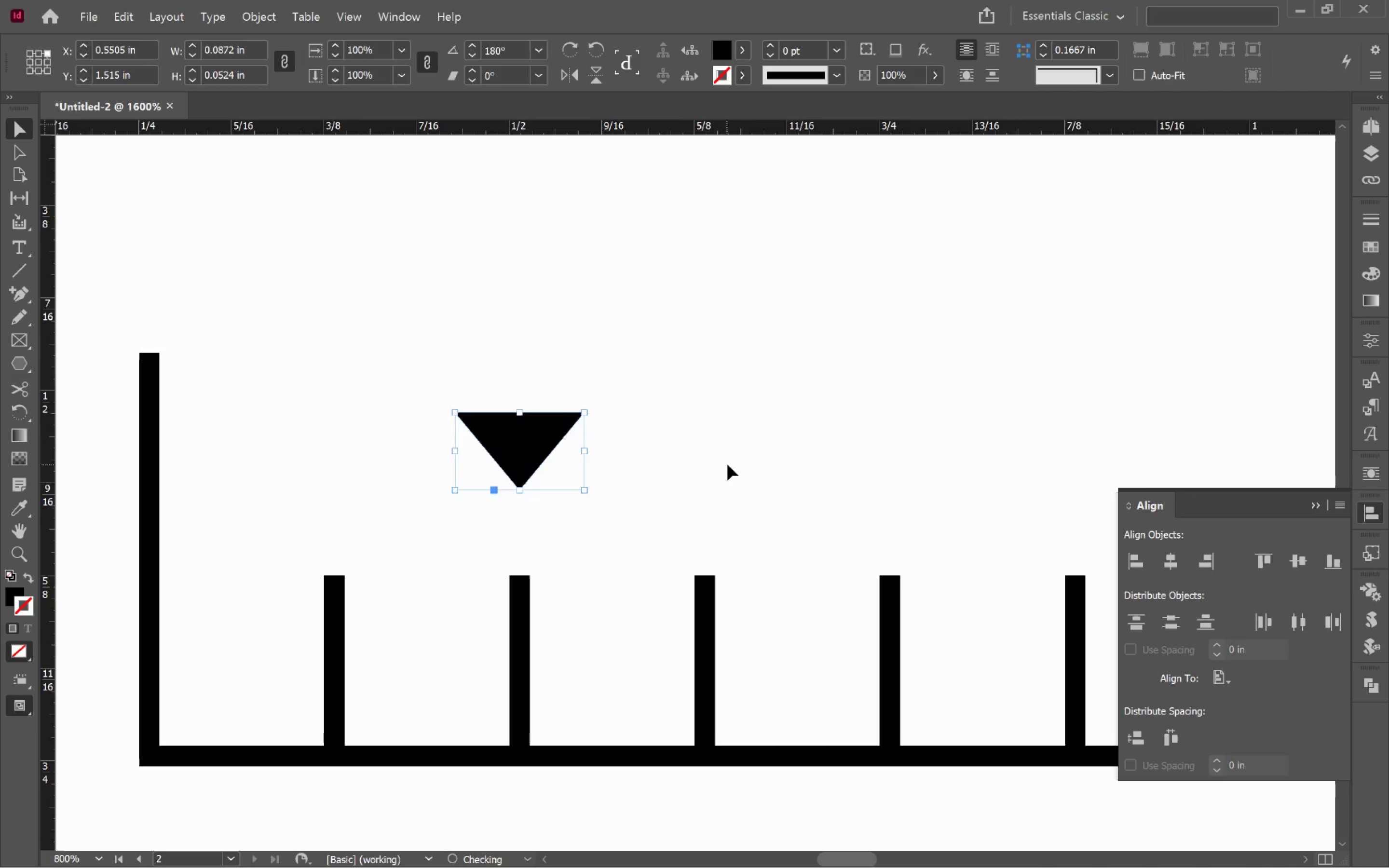 
hold_key(key=ShiftLeft, duration=1.14)
 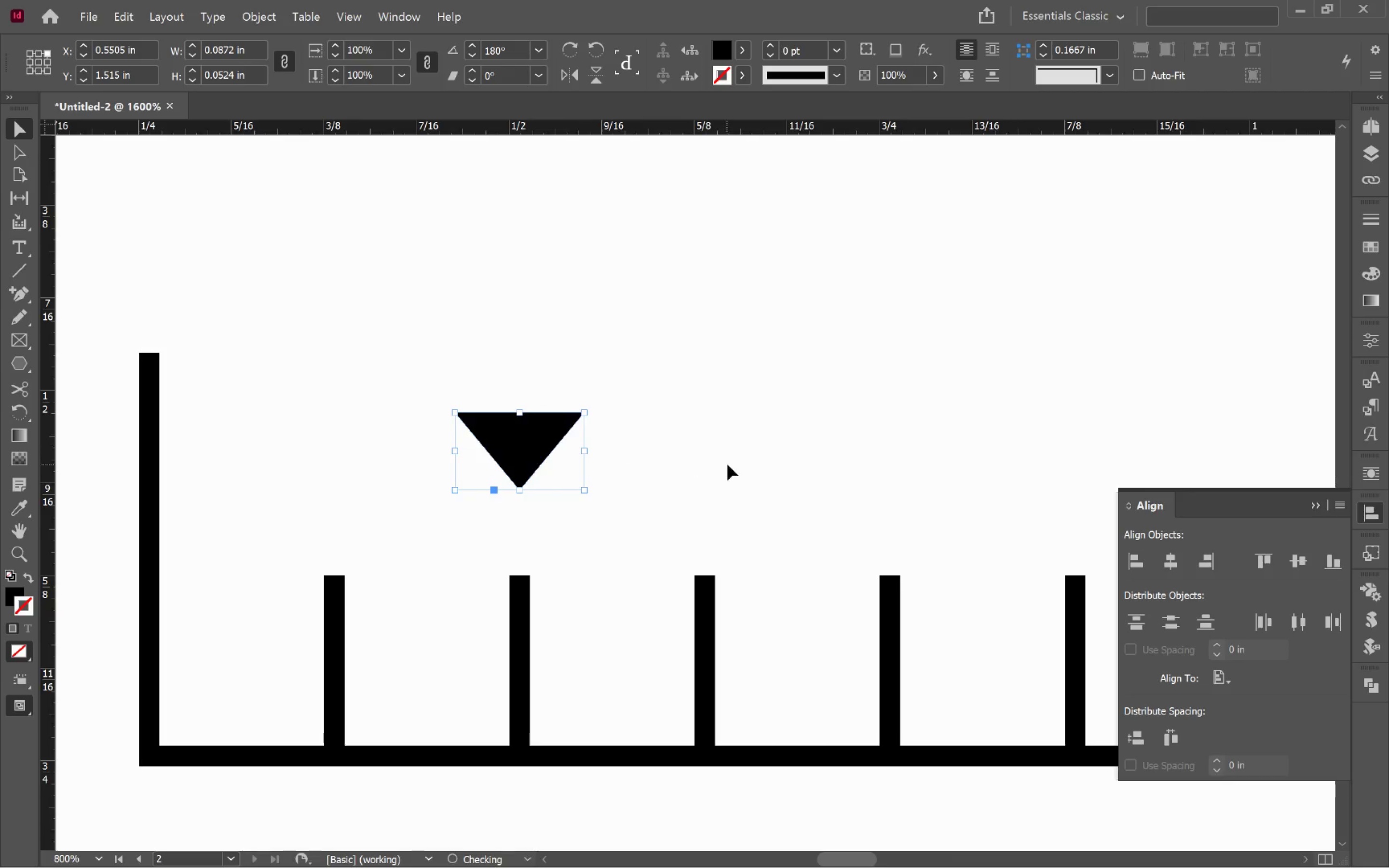 
left_click([727, 464])
 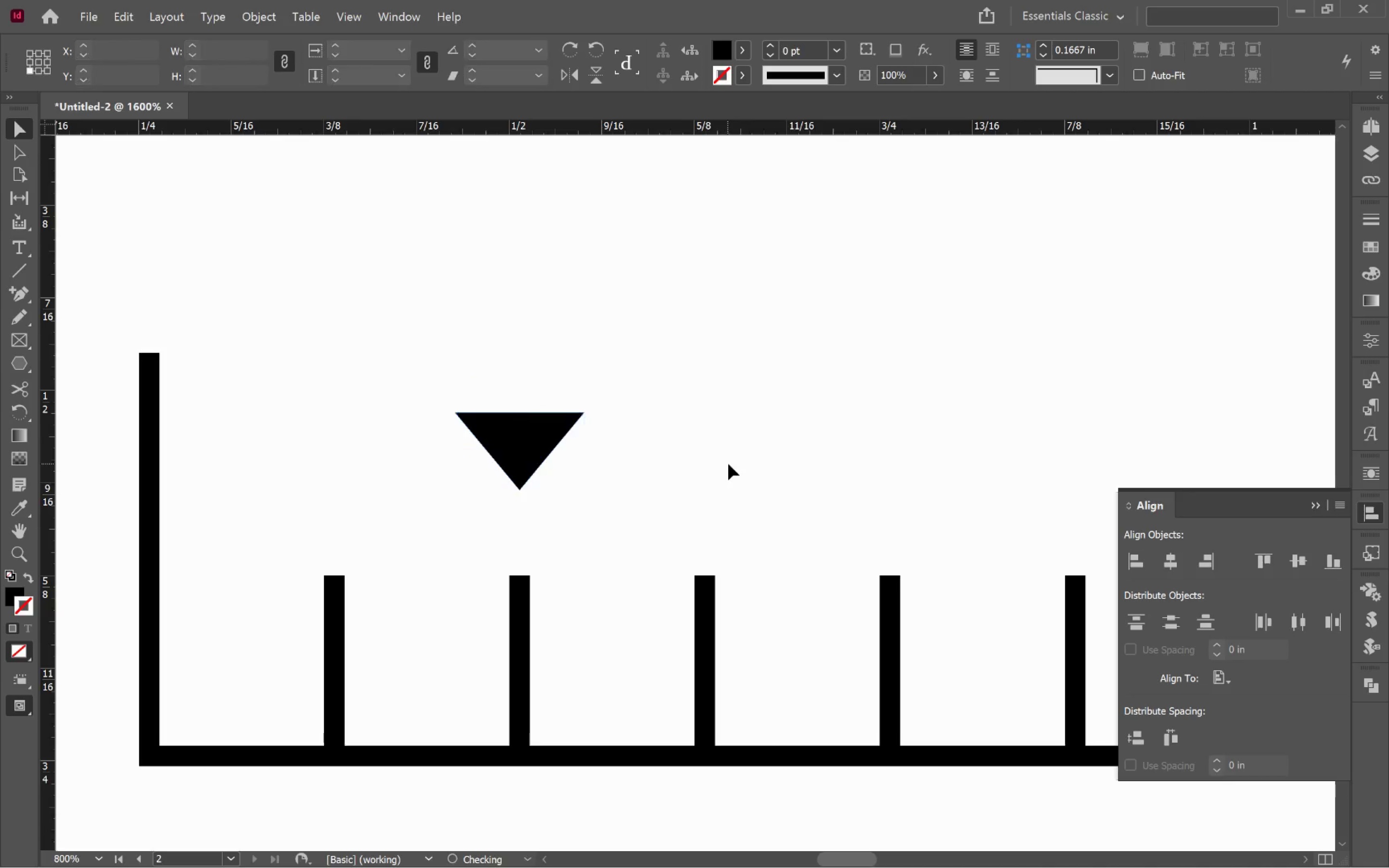 
hold_key(key=AltLeft, duration=1.19)
scroll: coordinate [727, 459], scroll_direction: down, amount: 3.0
 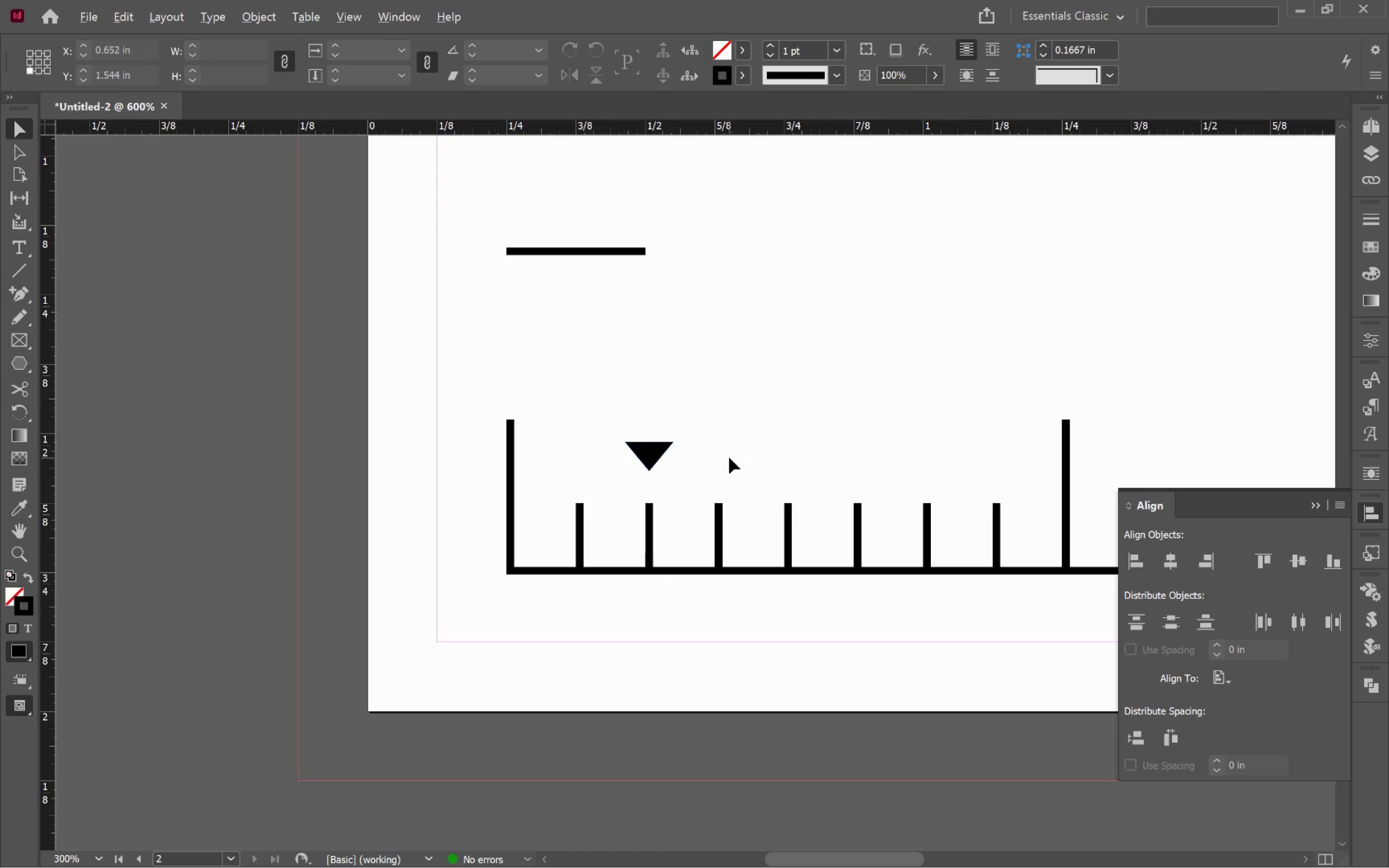 
hold_key(key=Space, duration=1.5)
 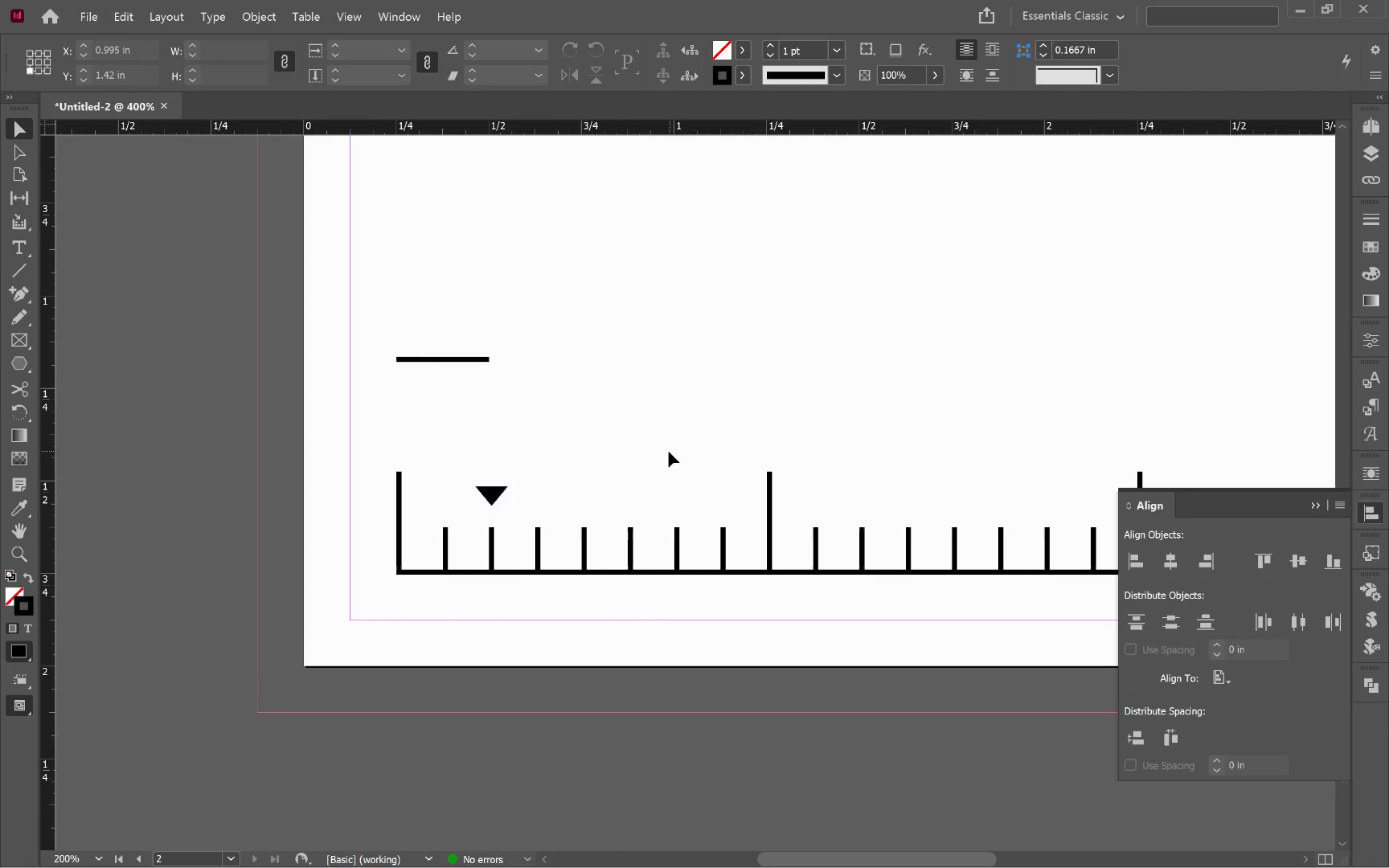 
scroll: coordinate [729, 458], scroll_direction: down, amount: 1.0
 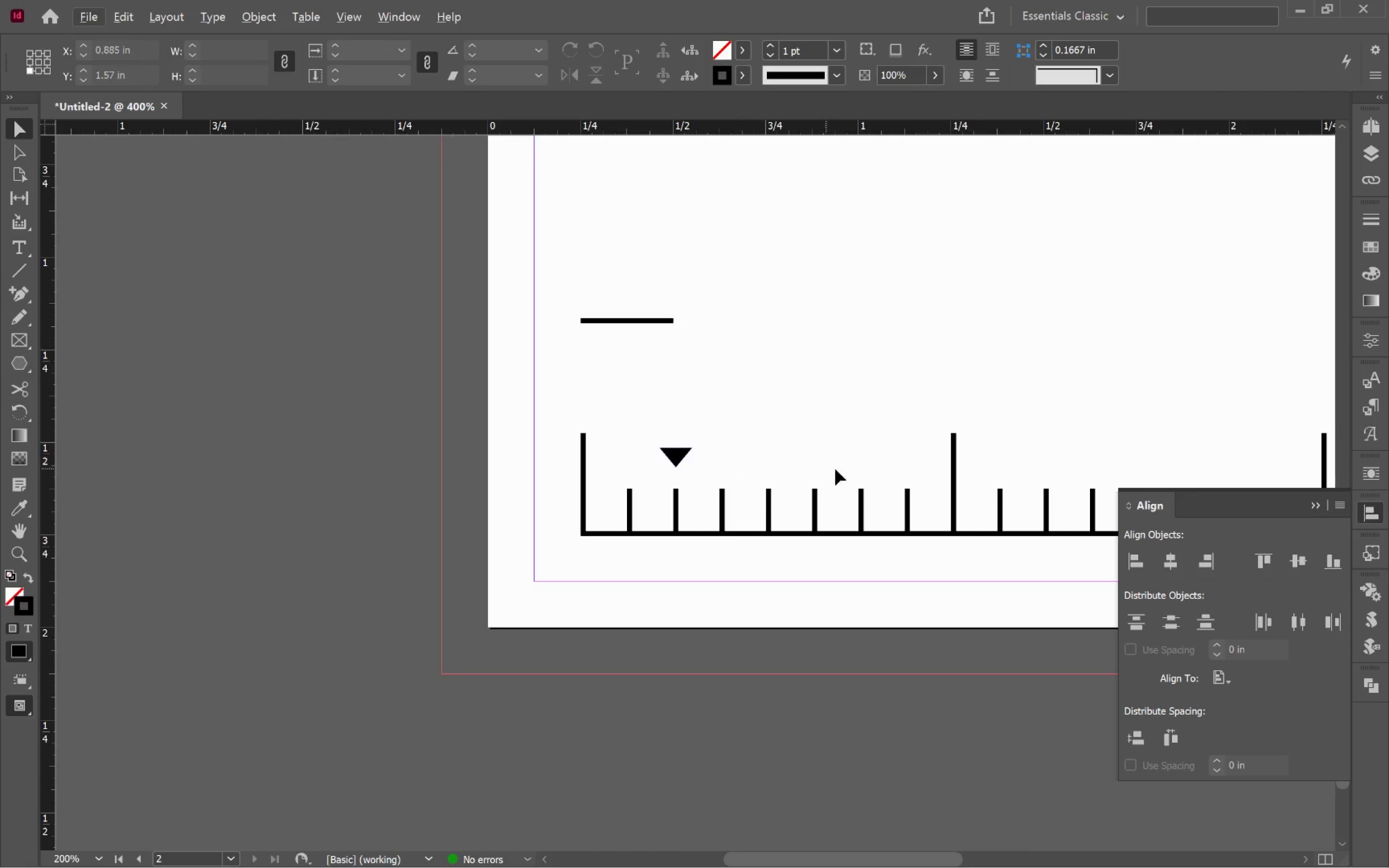 
left_click_drag(start_coordinate=[875, 471], to_coordinate=[691, 510])
 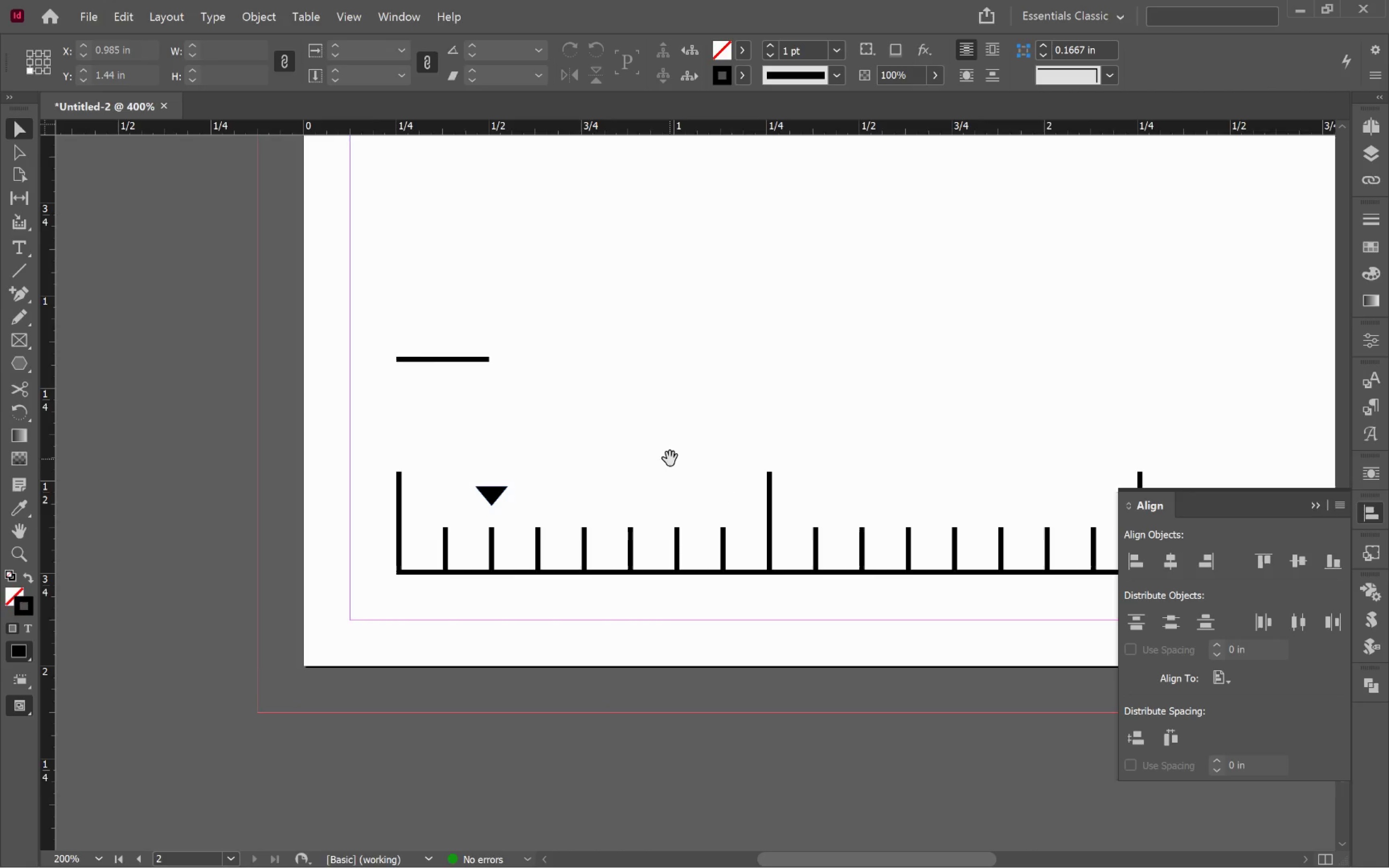 
key(Space)
 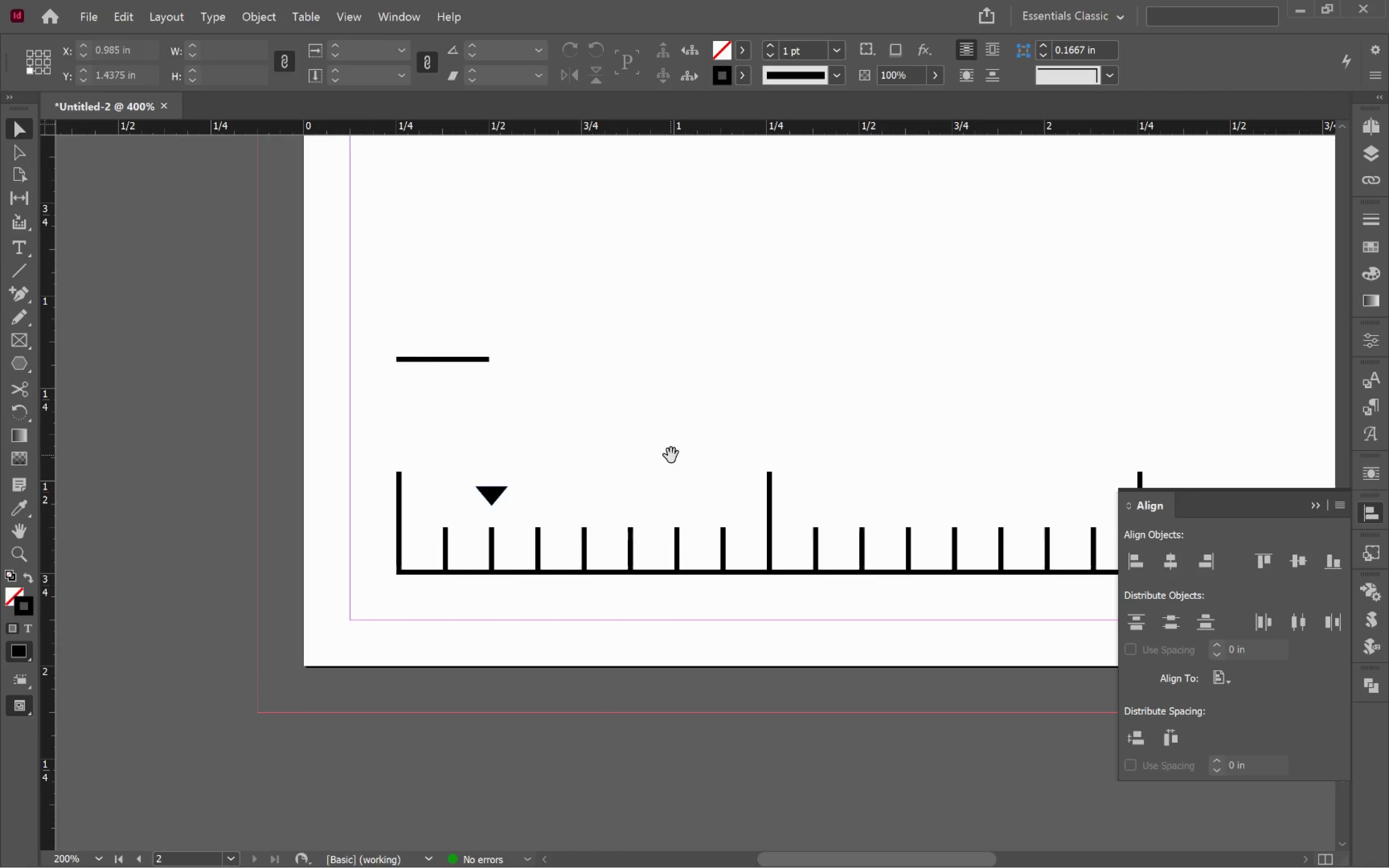 
key(Space)
 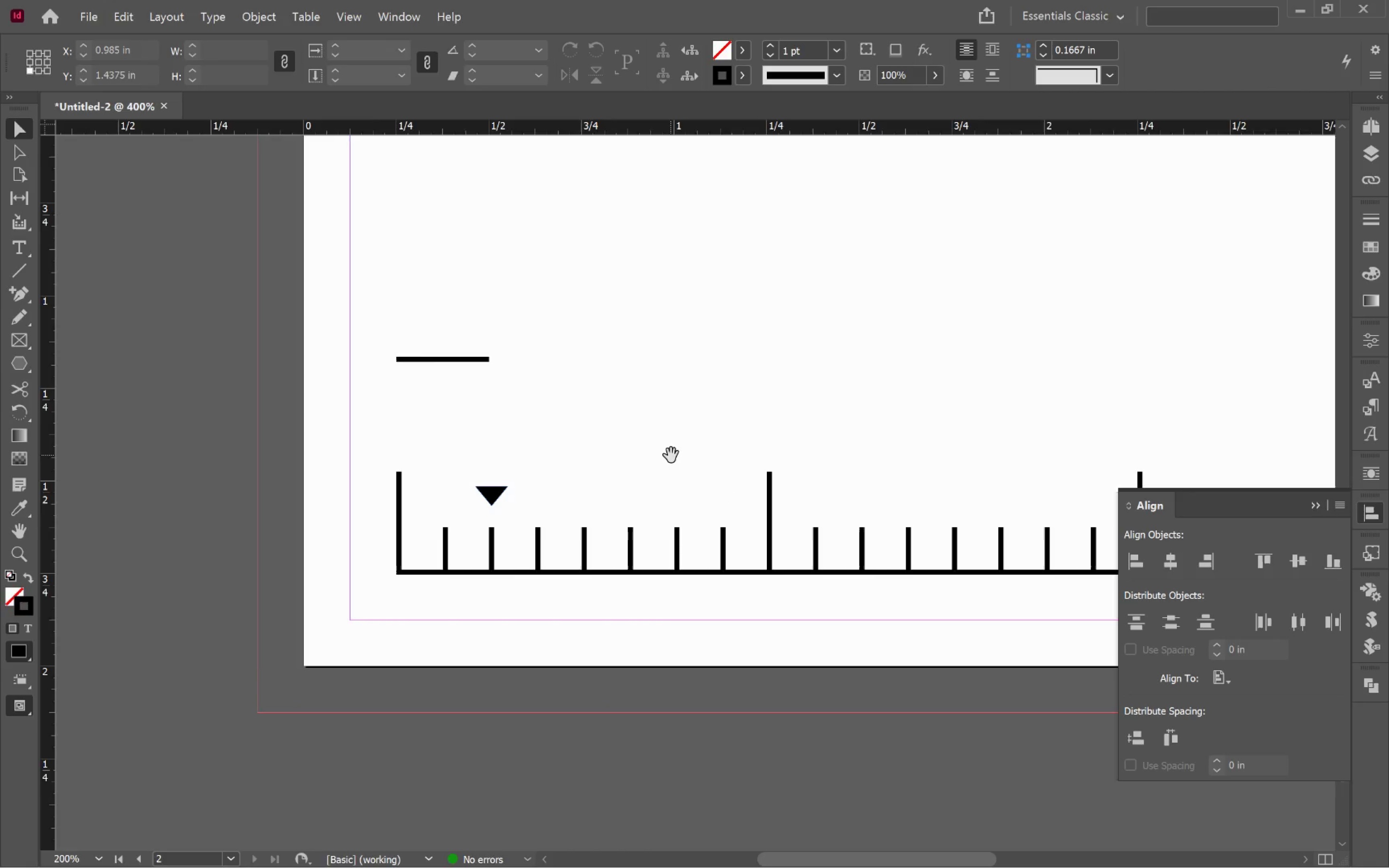 
key(Space)
 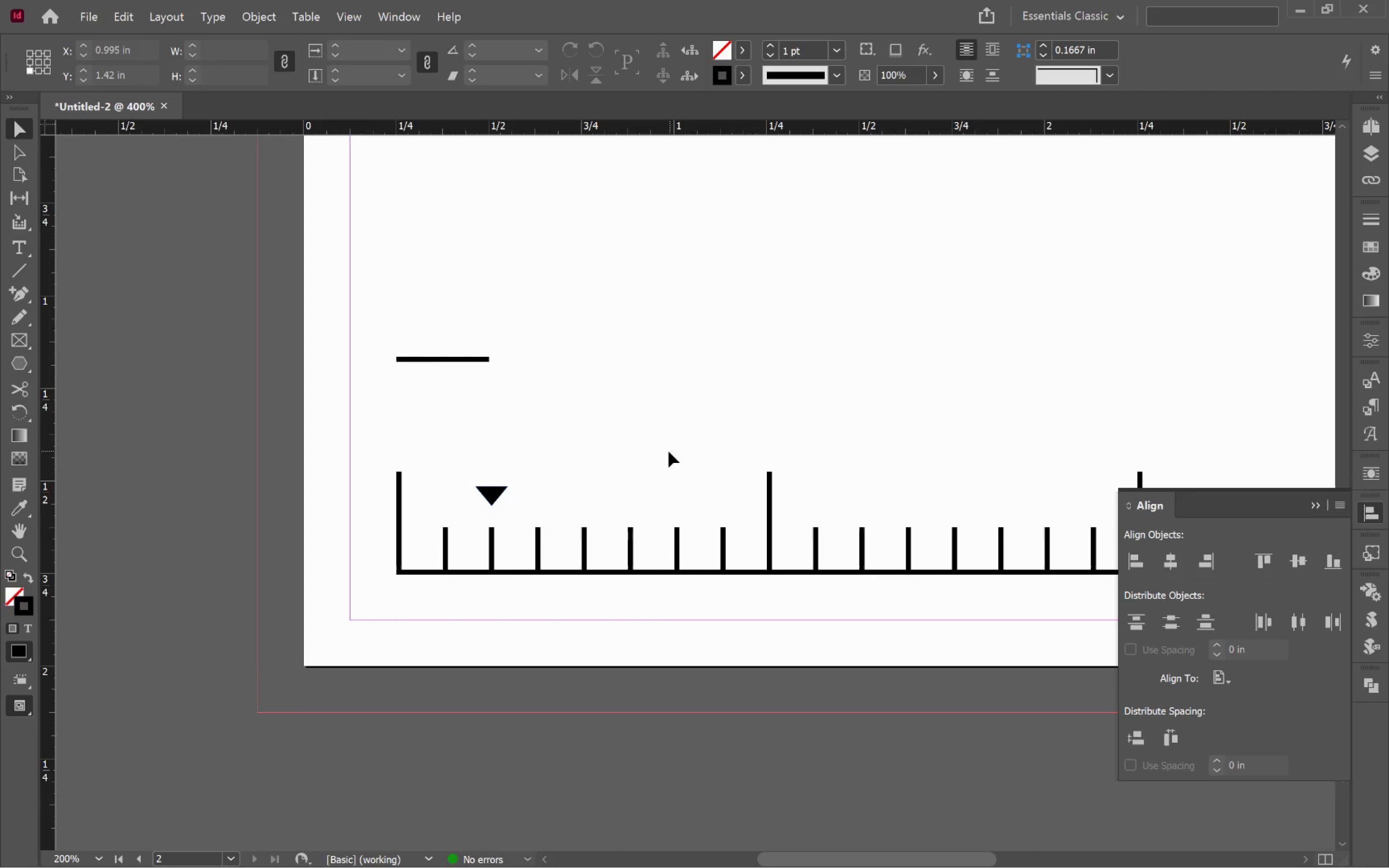 
hold_key(key=AltLeft, duration=0.6)
 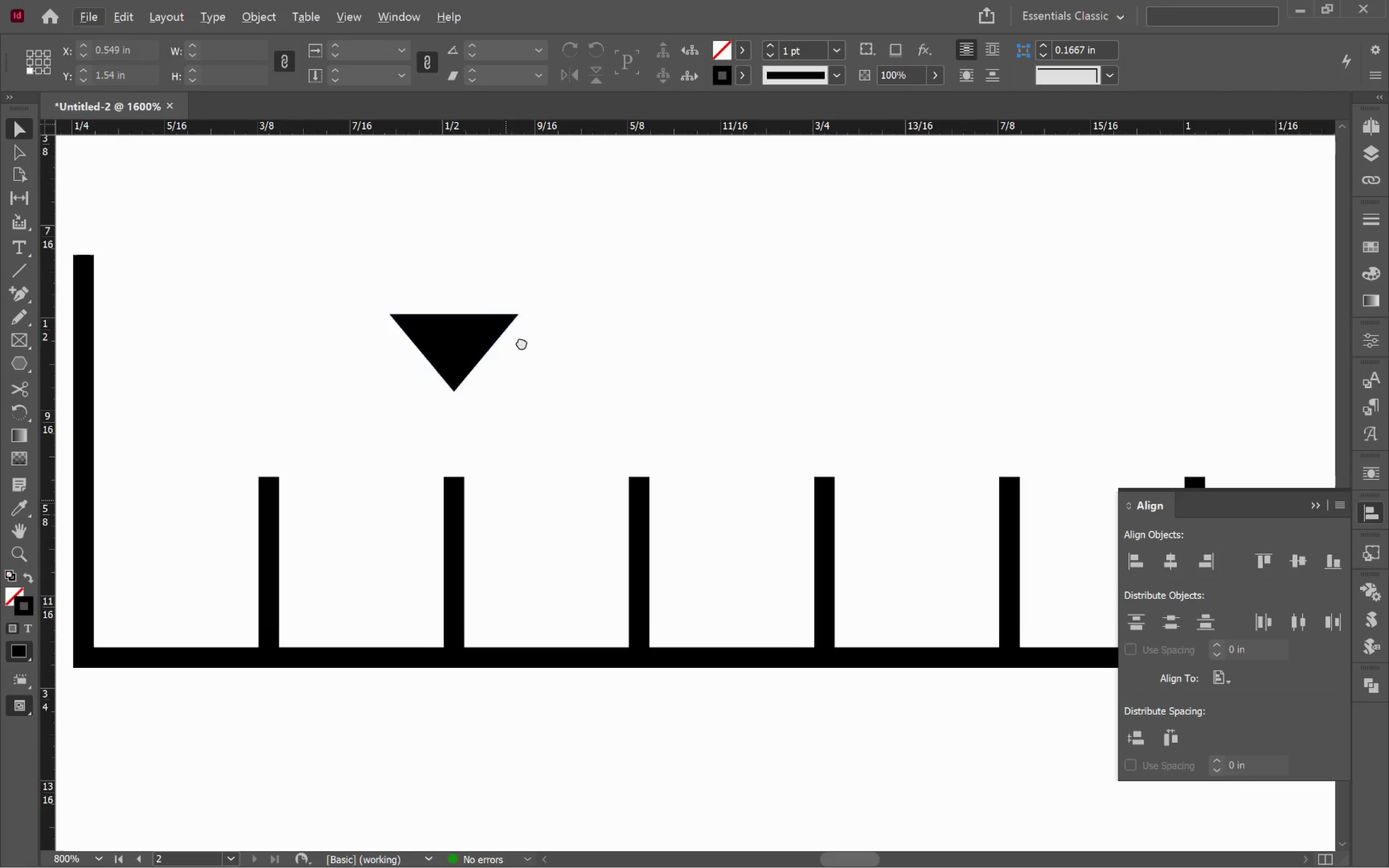 
hold_key(key=Space, duration=0.57)
 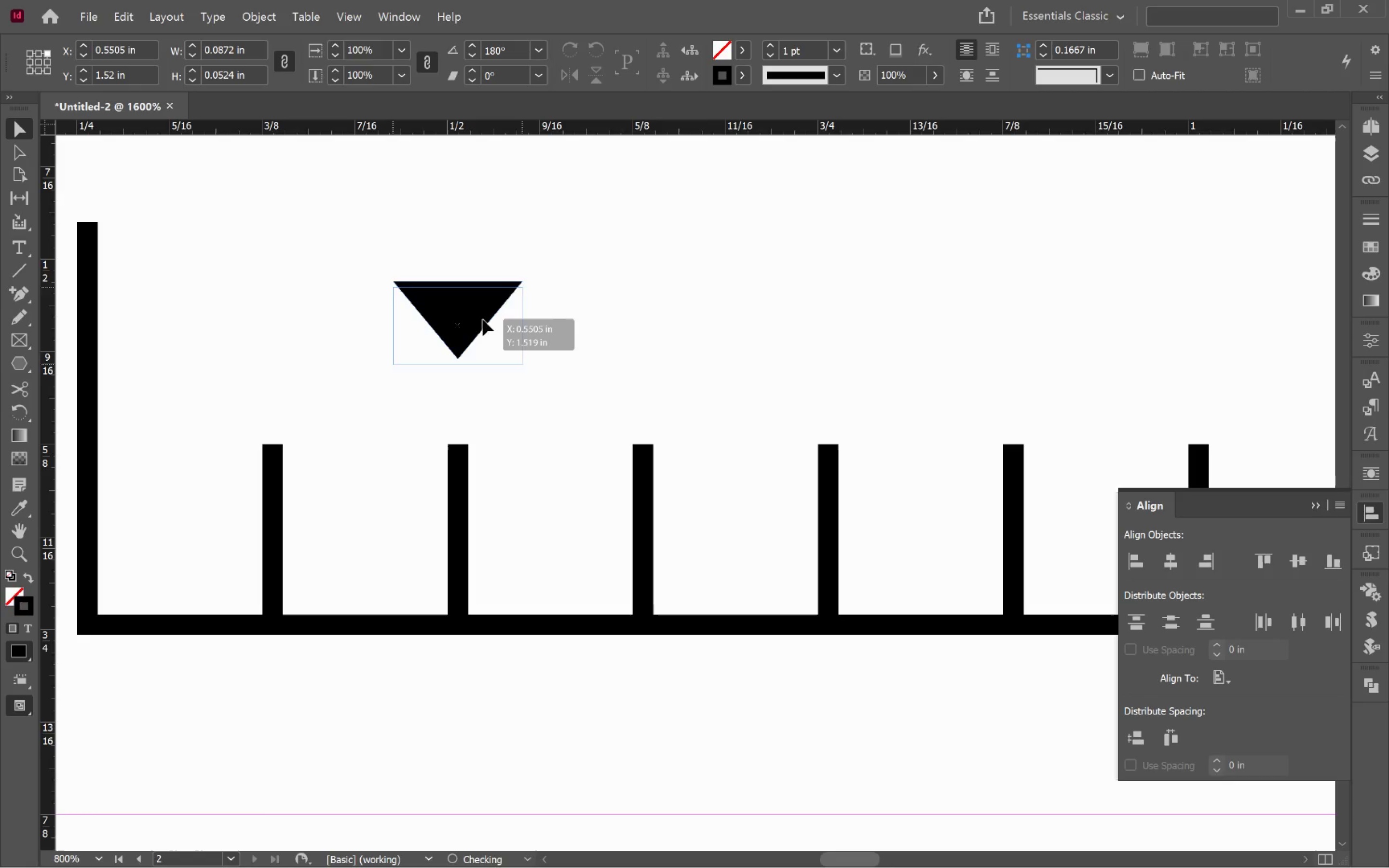 
left_click_drag(start_coordinate=[509, 494], to_coordinate=[525, 313])
 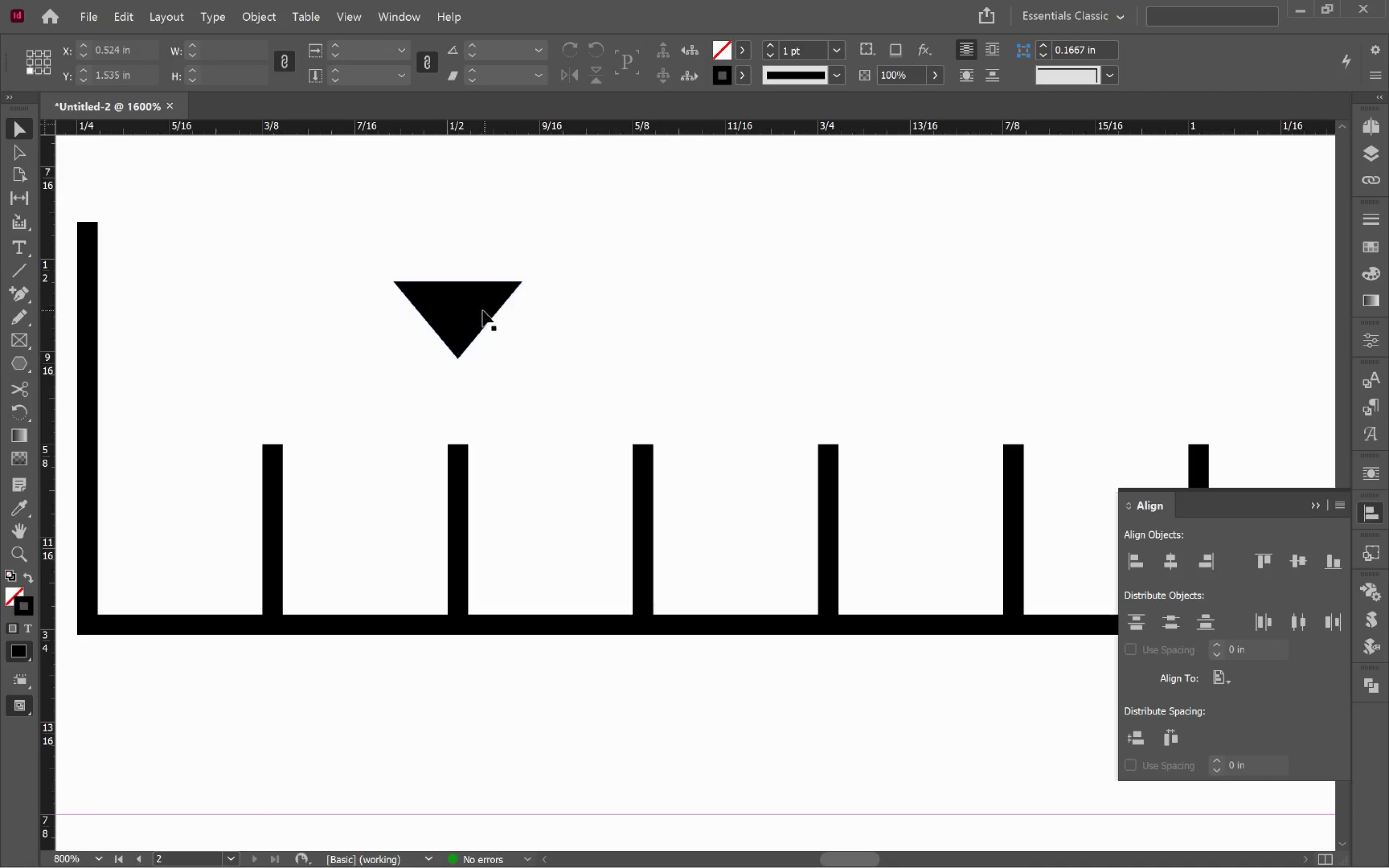 
scroll: coordinate [509, 495], scroll_direction: up, amount: 4.0
 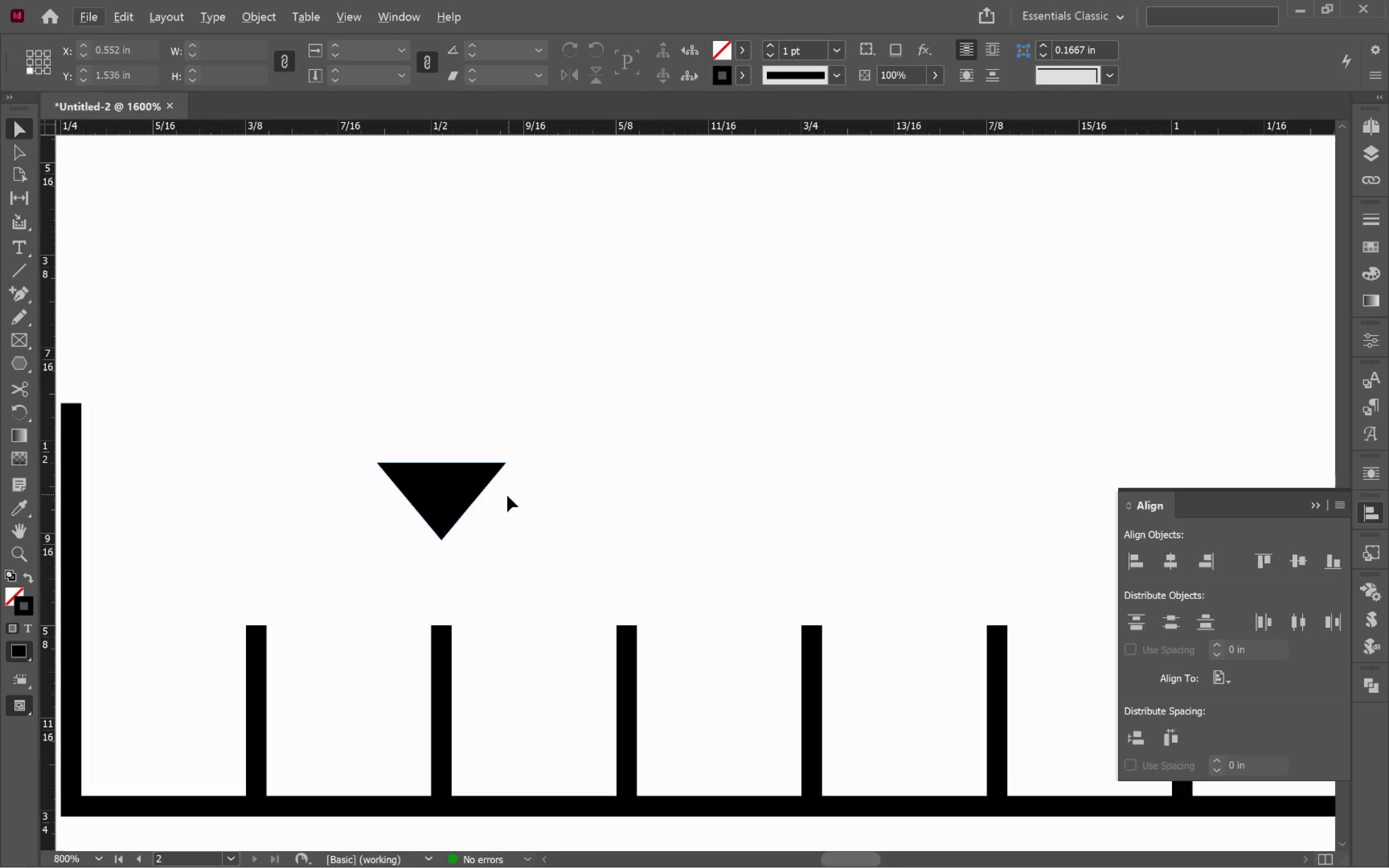 
left_click_drag(start_coordinate=[483, 311], to_coordinate=[482, 357])
 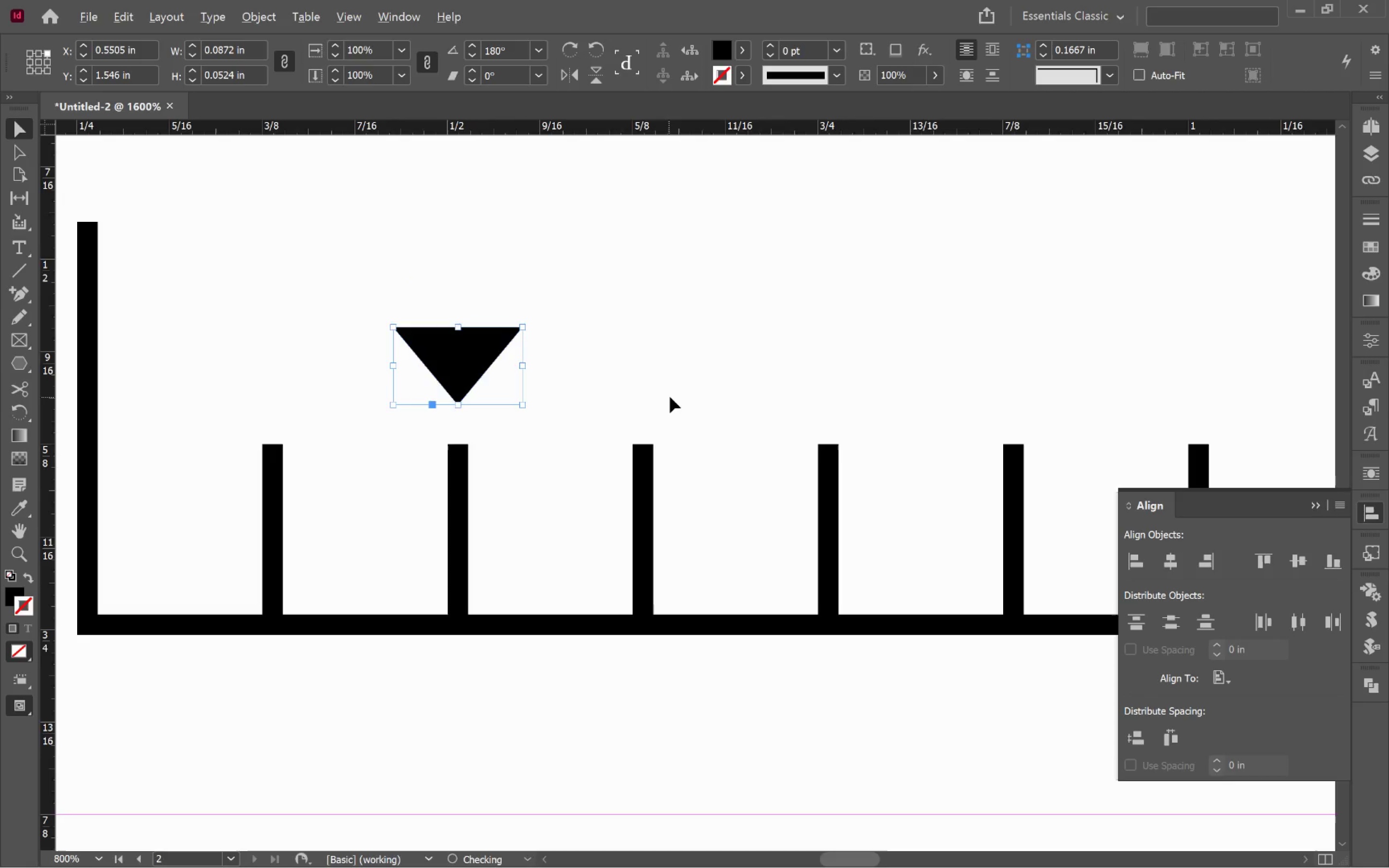 
hold_key(key=ShiftLeft, duration=0.96)
 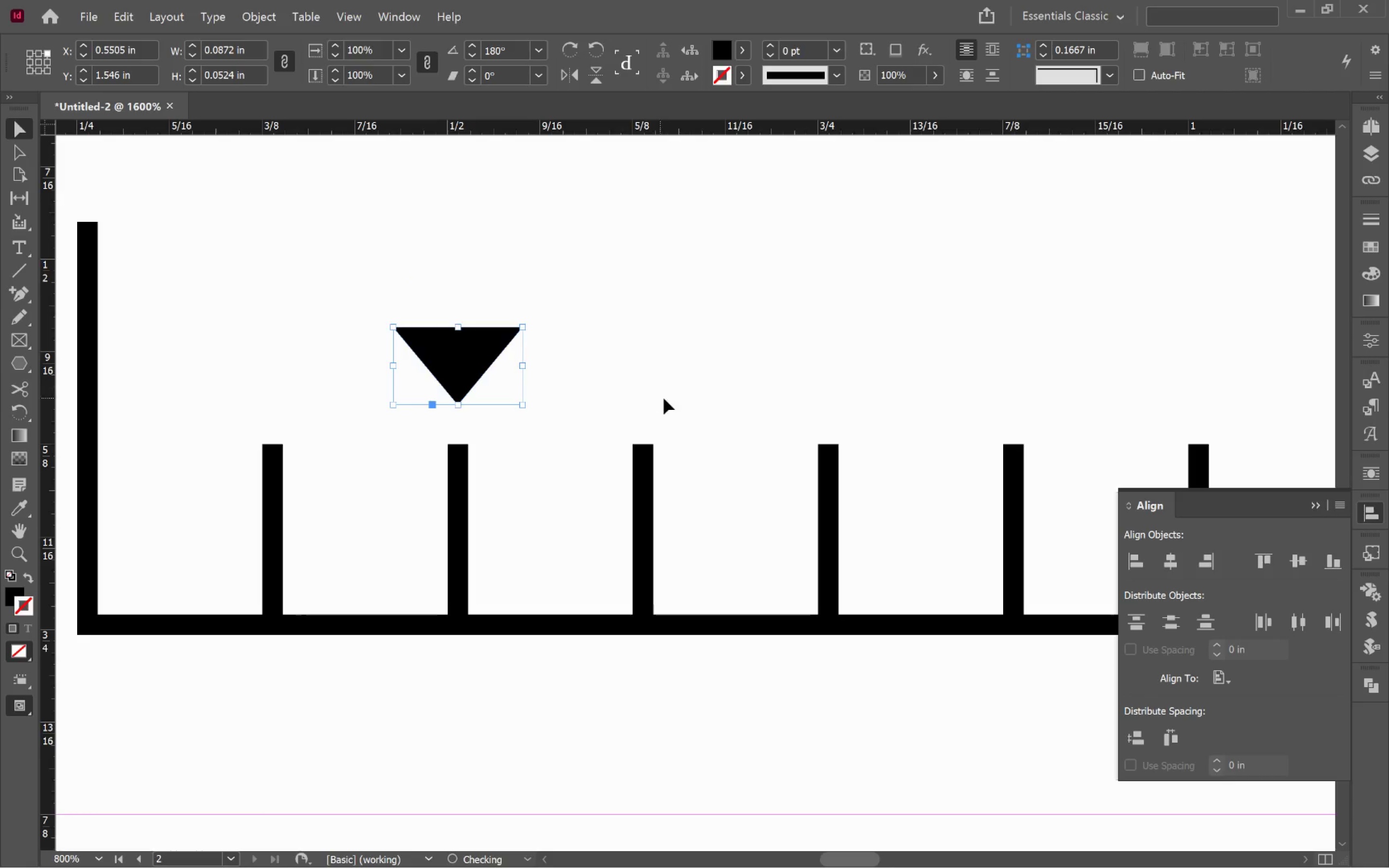 
hold_key(key=AltLeft, duration=0.93)
scroll: coordinate [670, 397], scroll_direction: down, amount: 3.0
 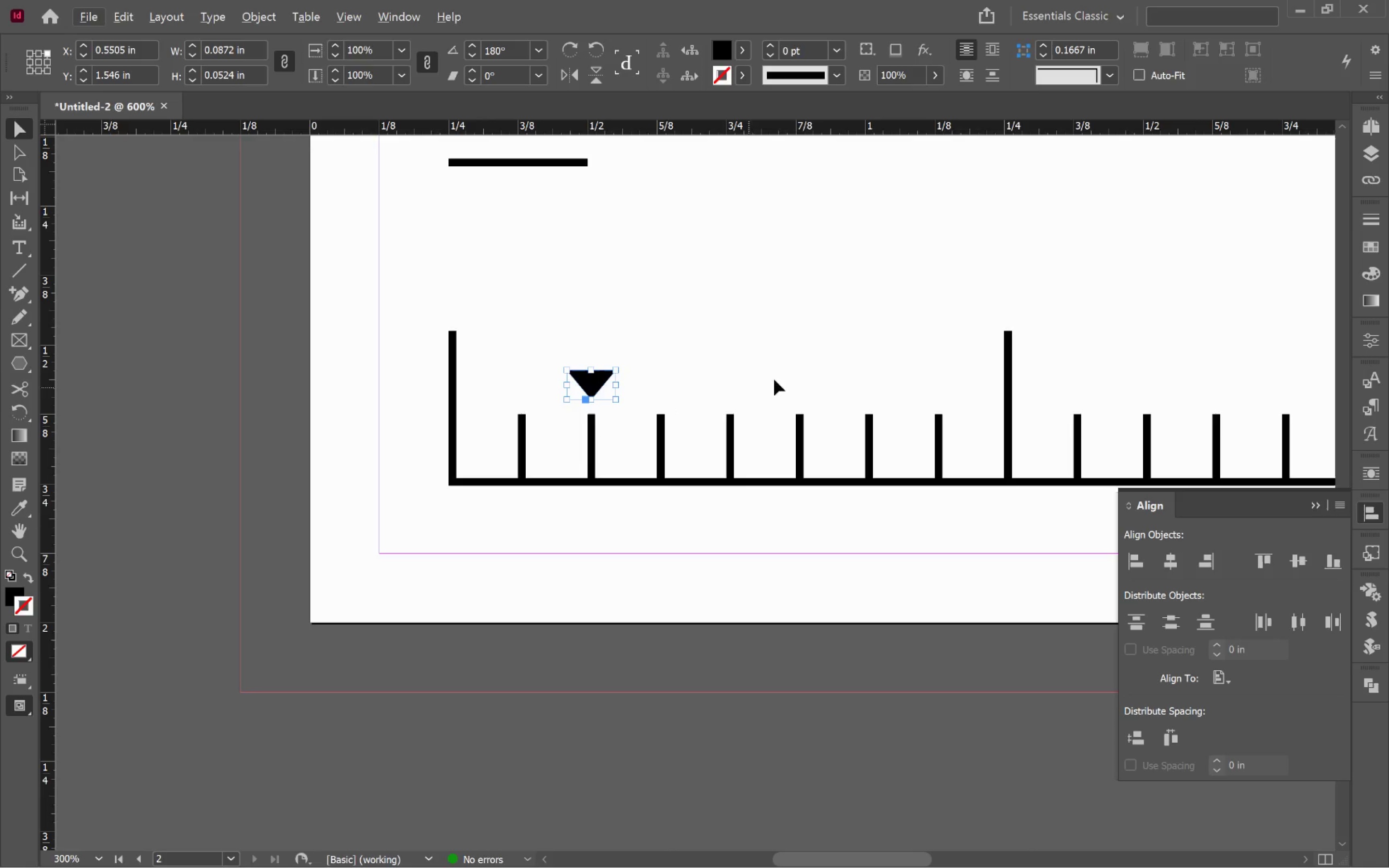 
hold_key(key=Space, duration=0.81)
 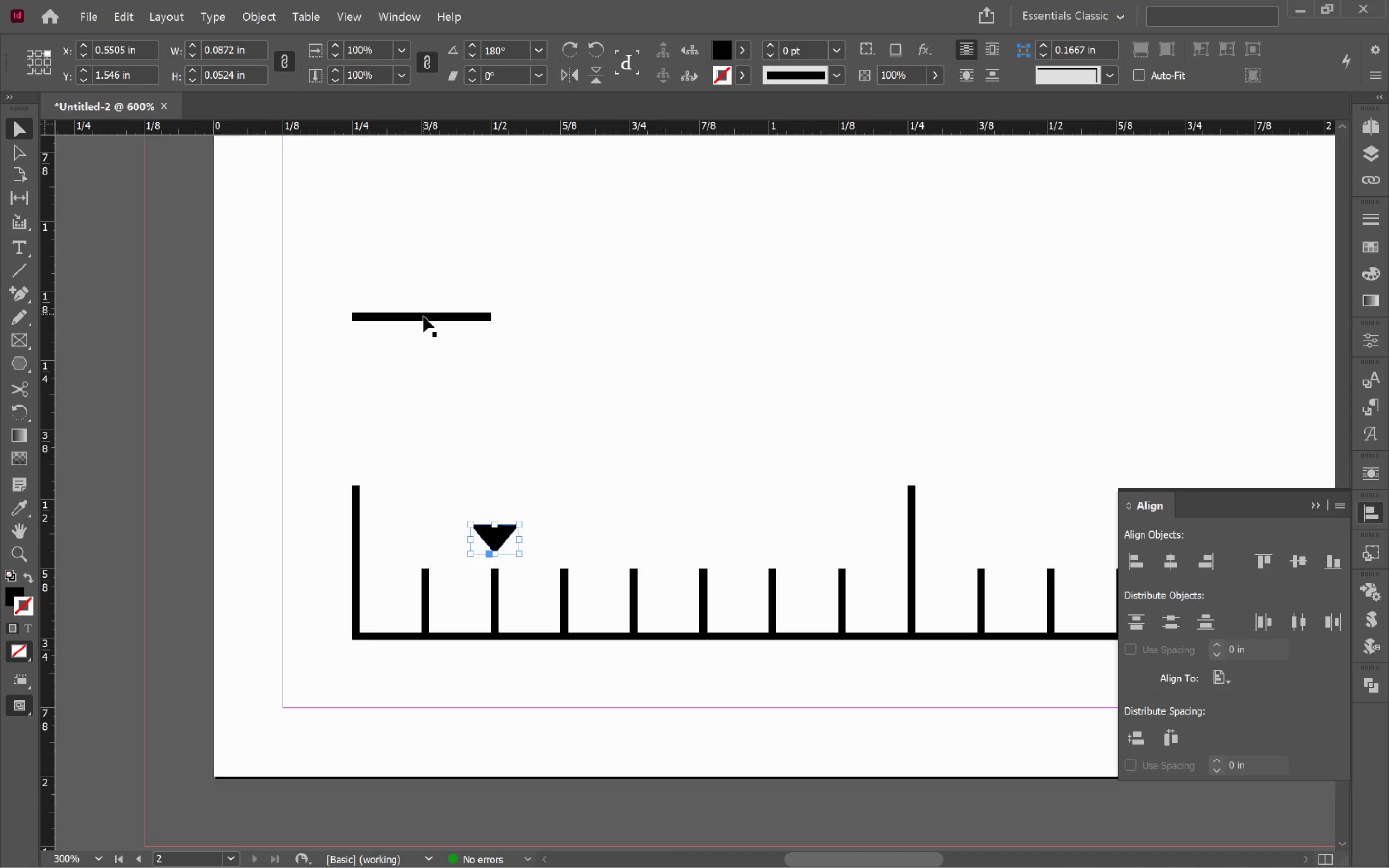 
left_click_drag(start_coordinate=[821, 362], to_coordinate=[725, 515])
 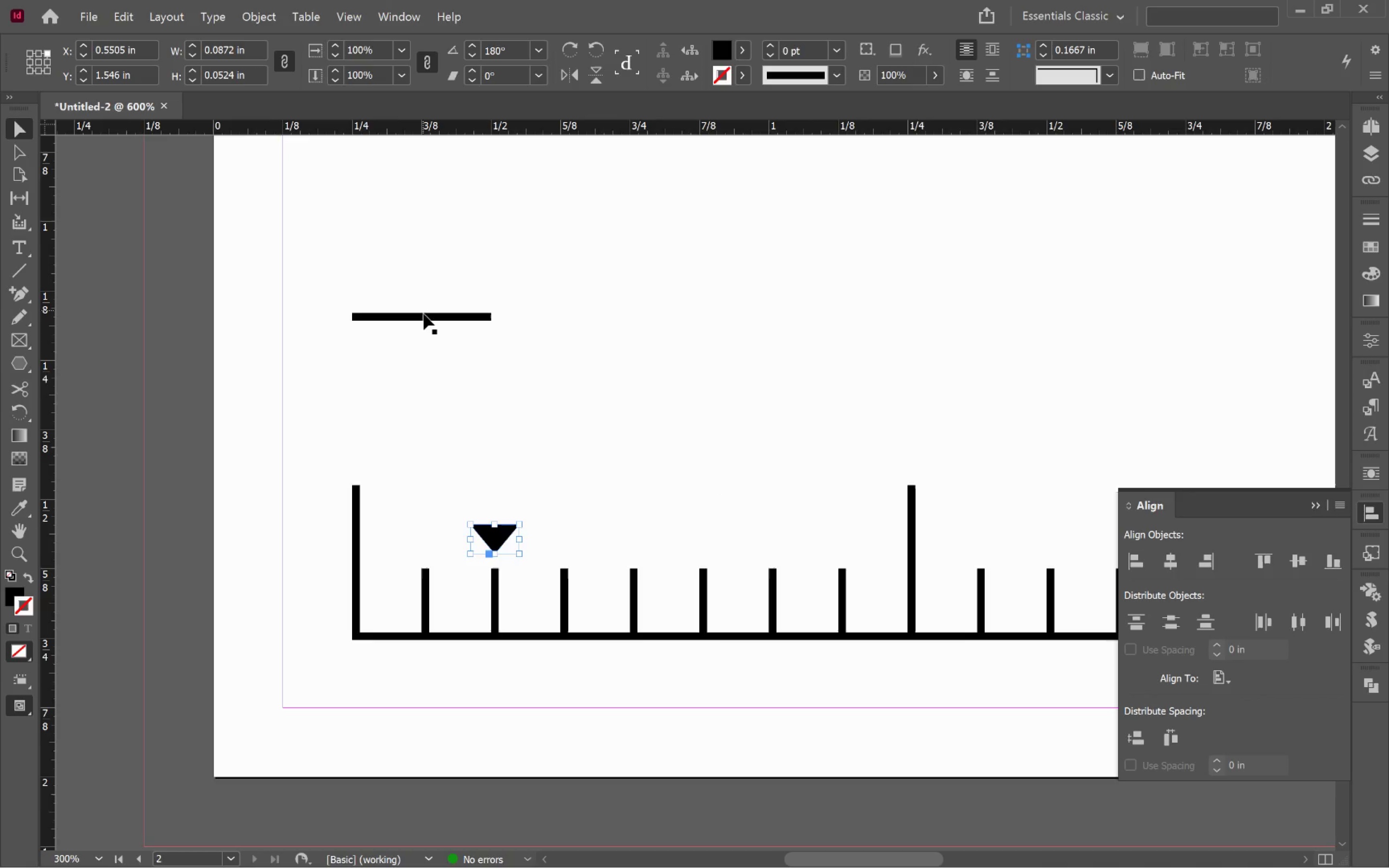 
left_click([423, 320])
 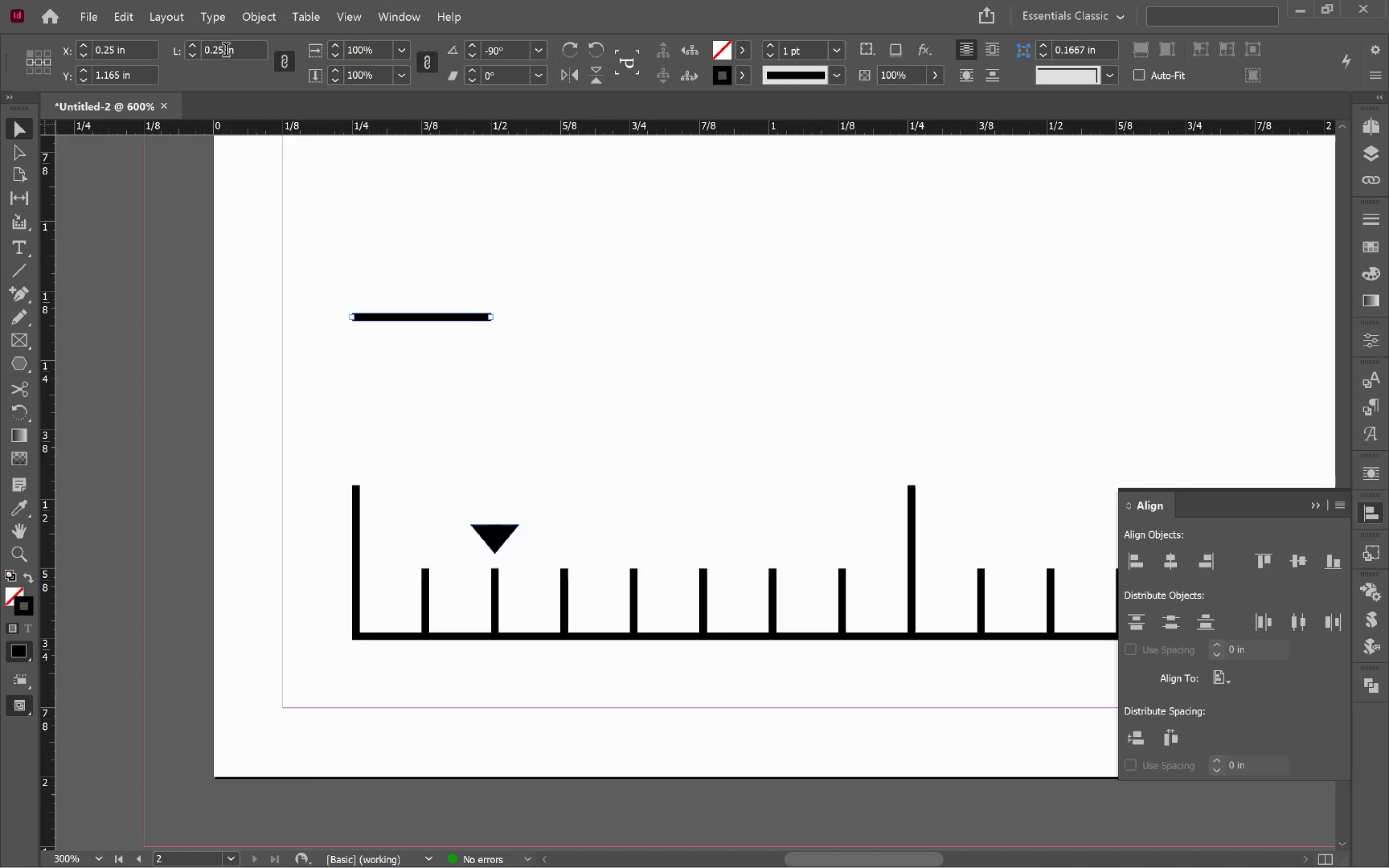 
left_click_drag(start_coordinate=[221, 52], to_coordinate=[180, 49])
 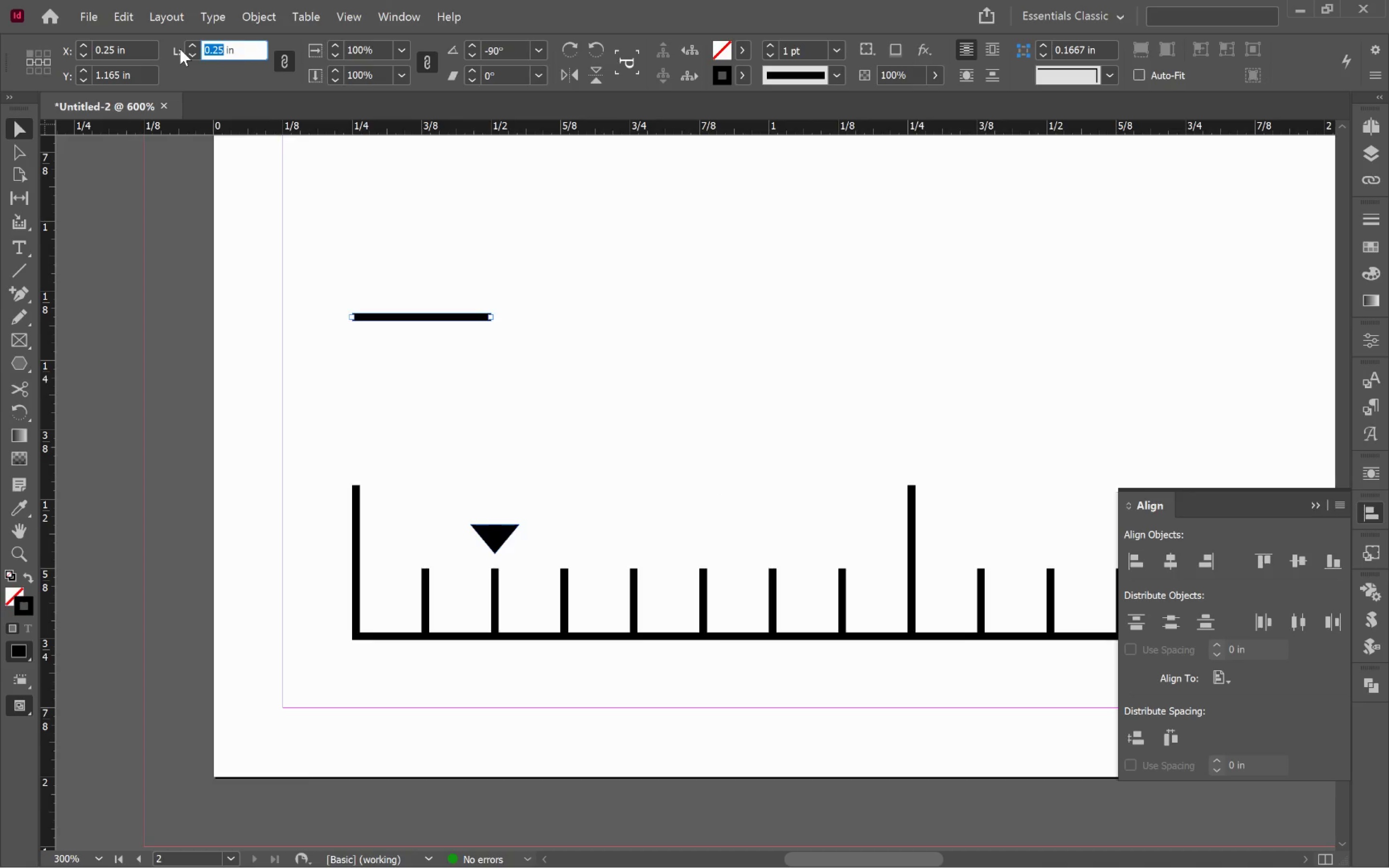 
key(1)
 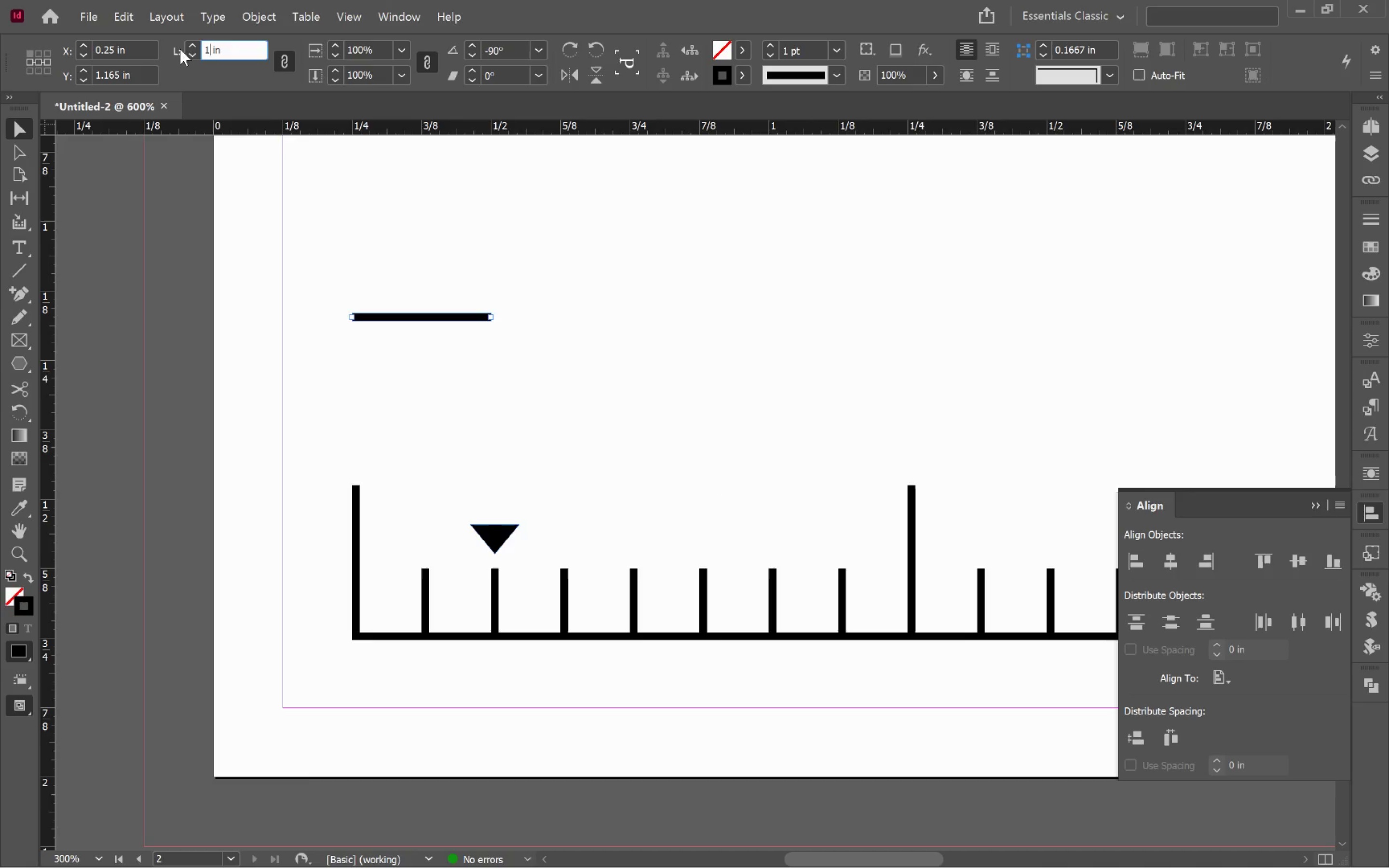 
key(Slash)
 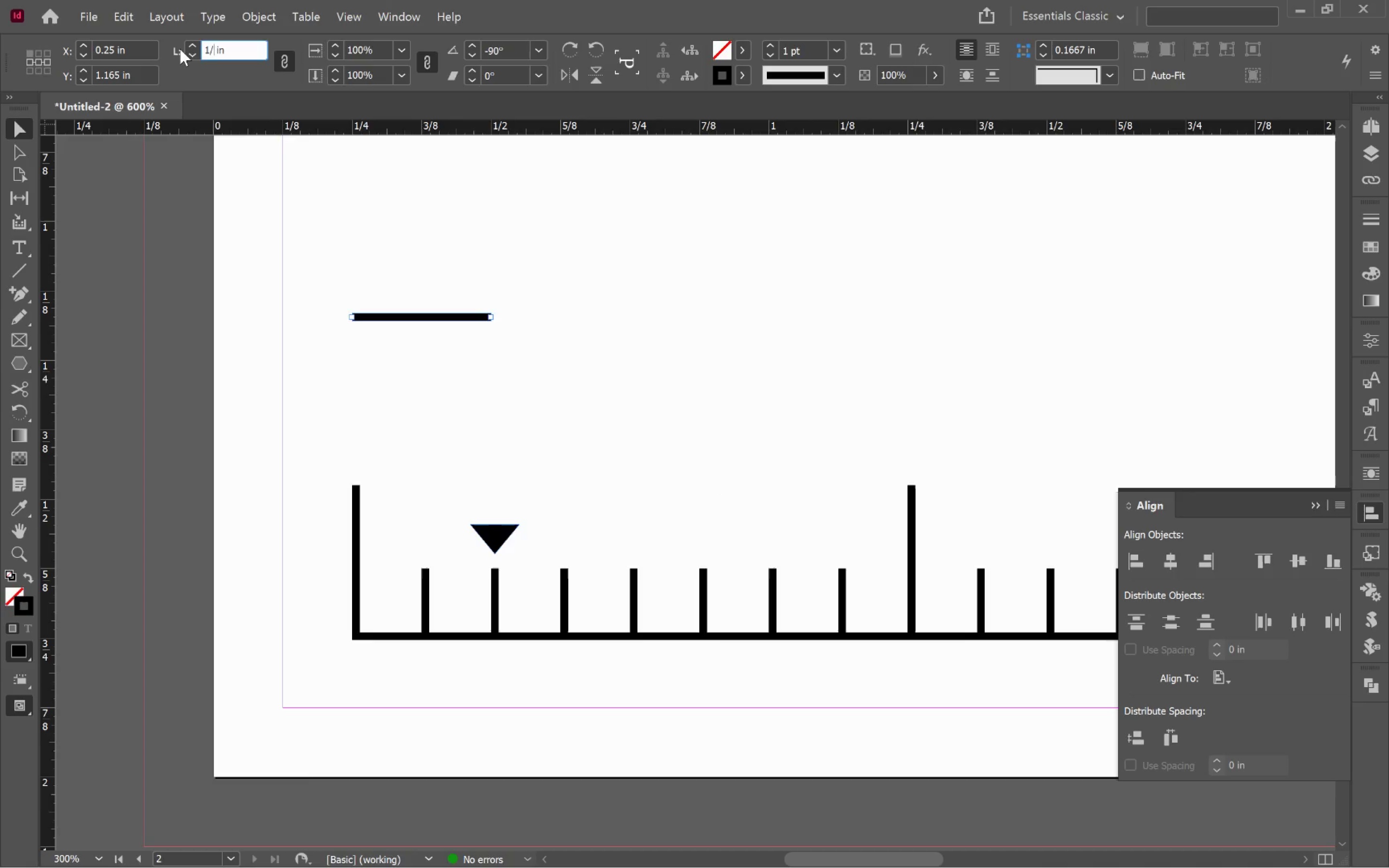 
key(Alt+Tab)
 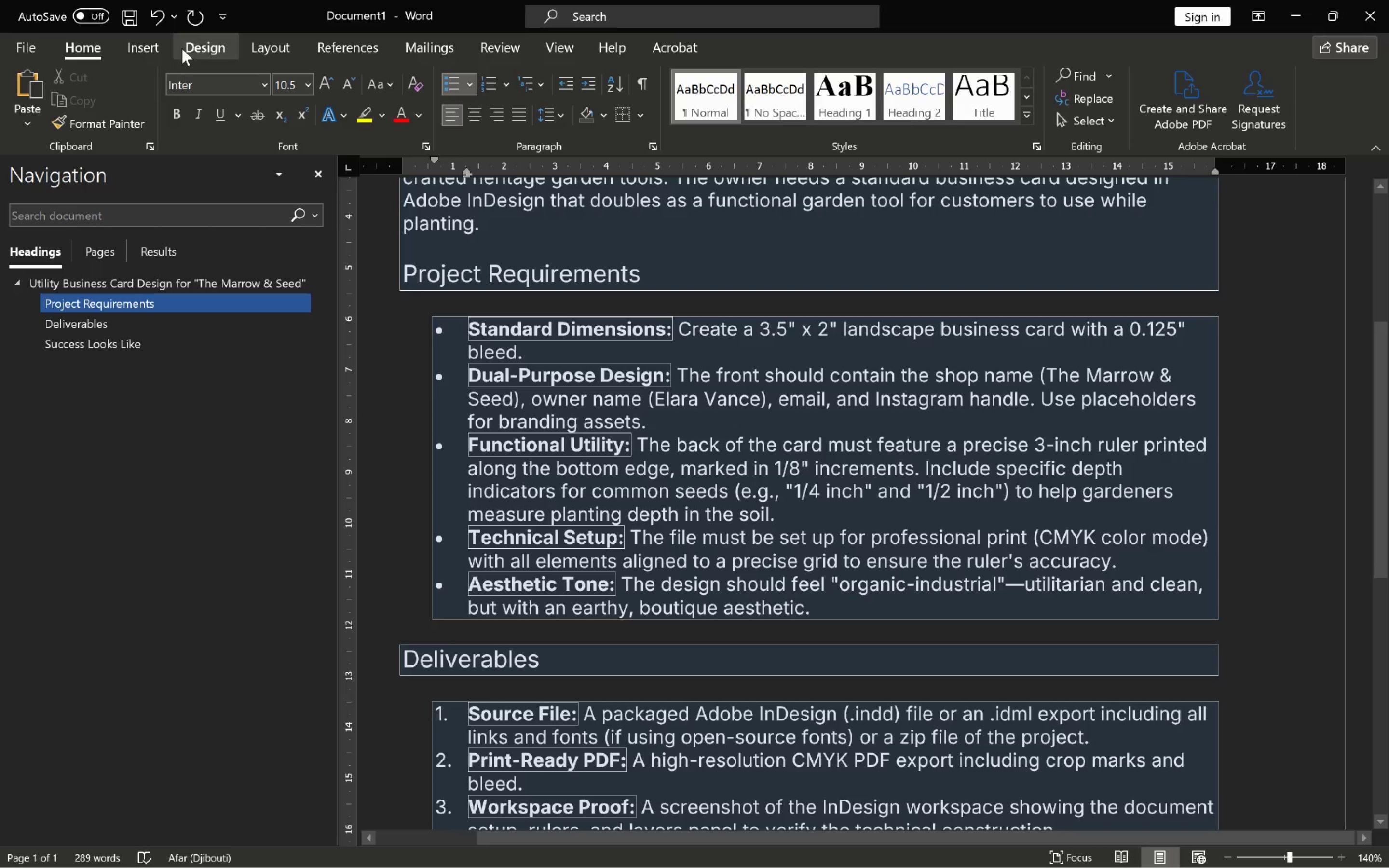 
key(Alt+AltLeft)
 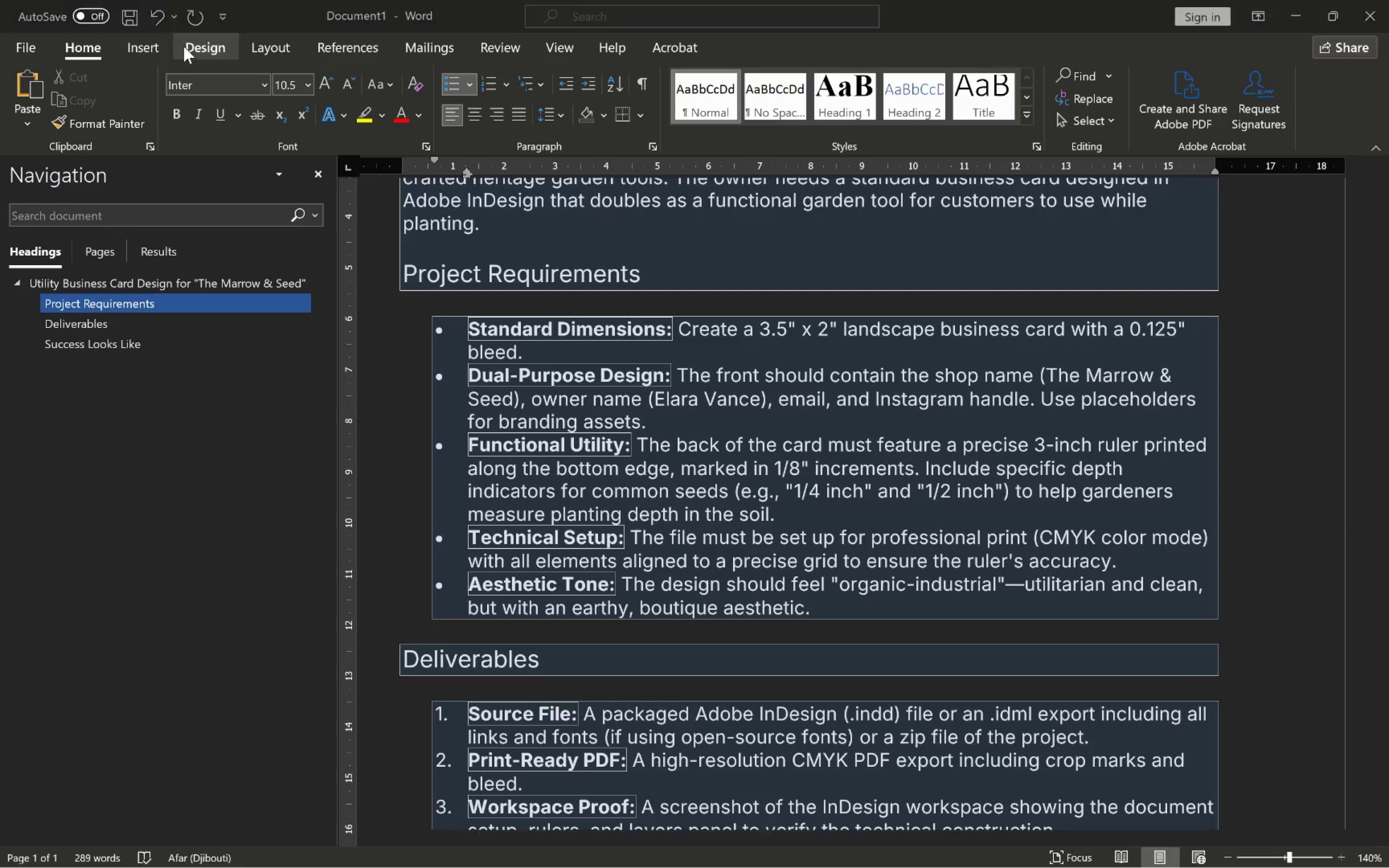 
key(Alt+Tab)
 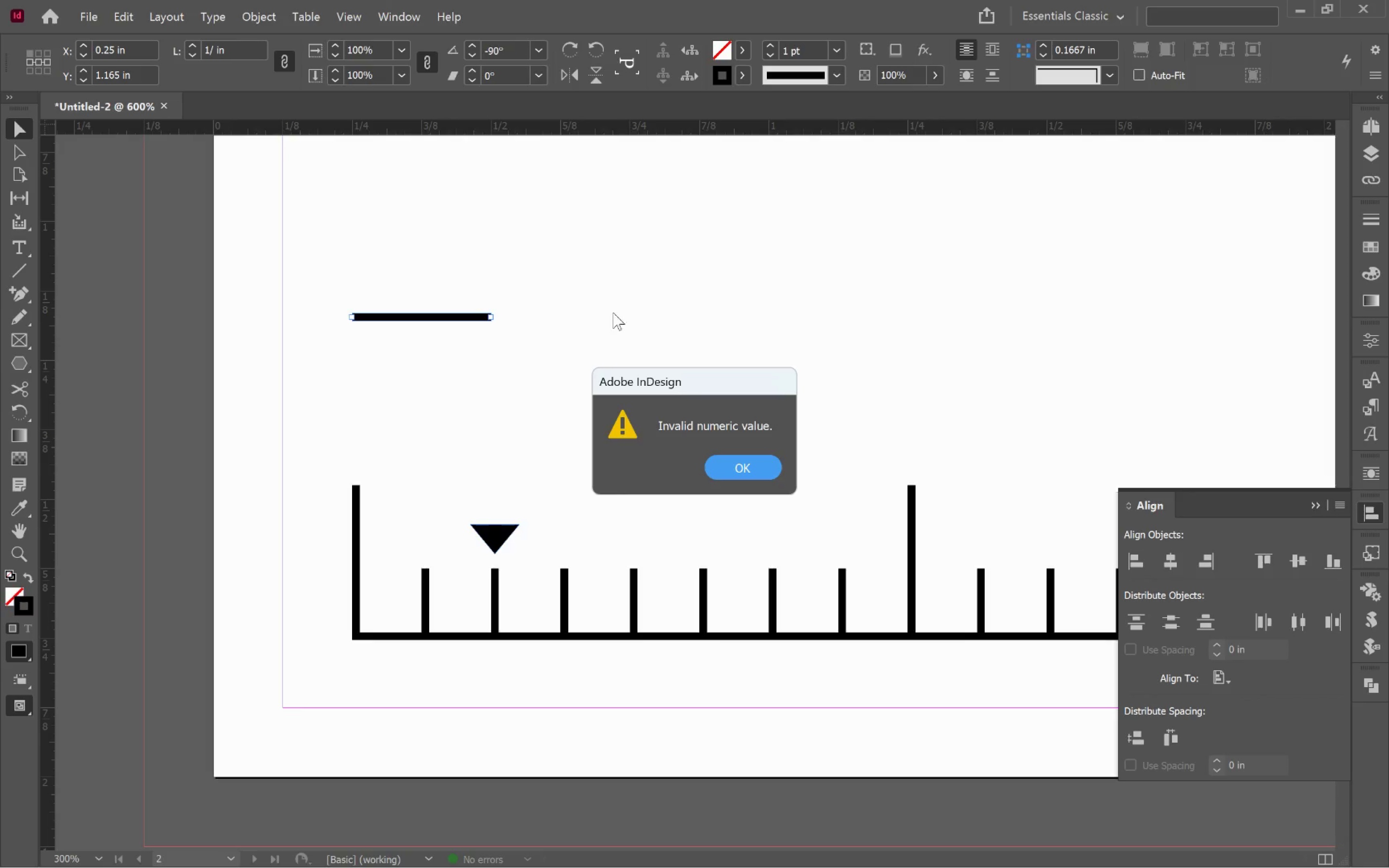 
left_click([760, 474])
 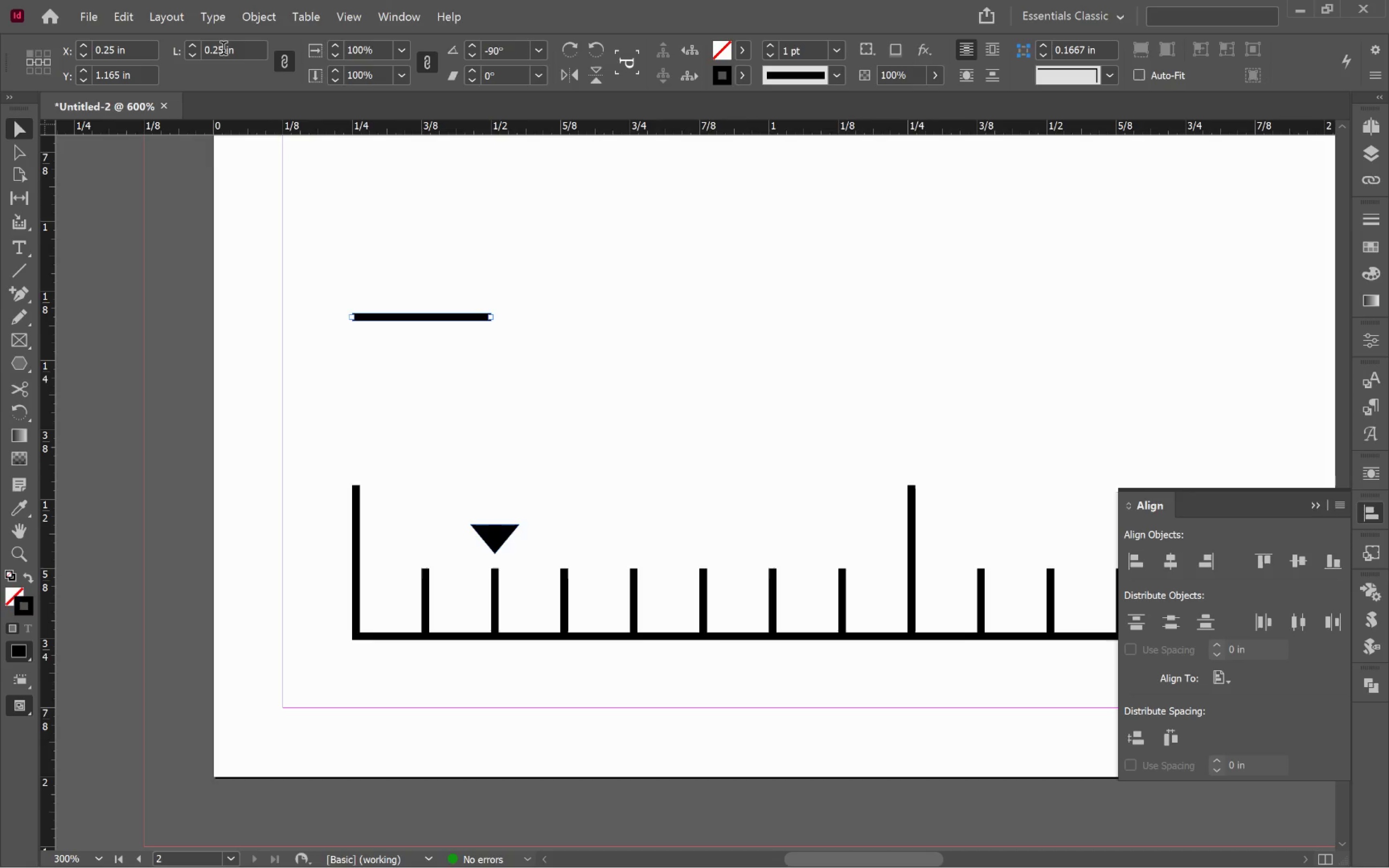 
left_click_drag(start_coordinate=[224, 50], to_coordinate=[181, 45])
 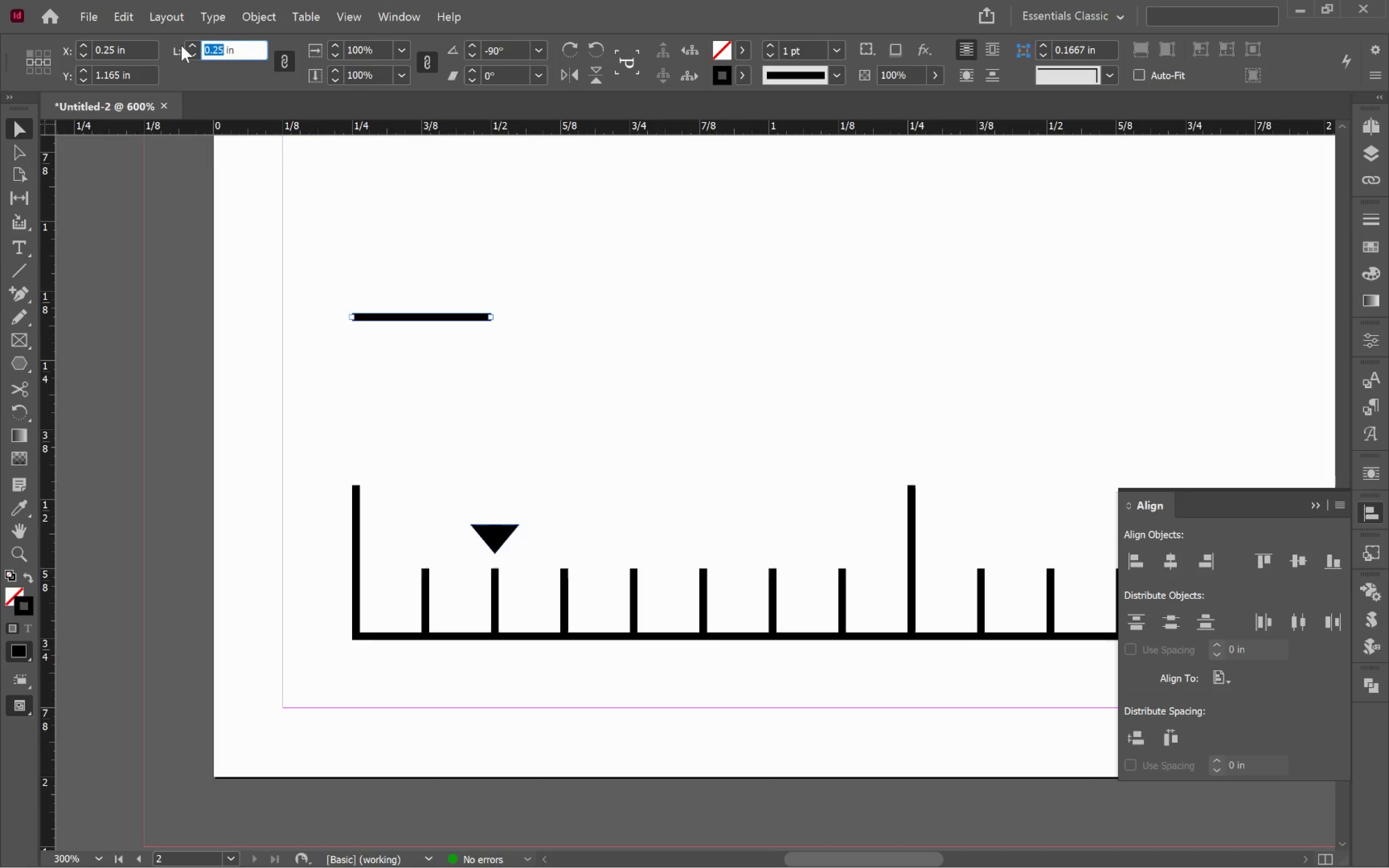 
key(1)
 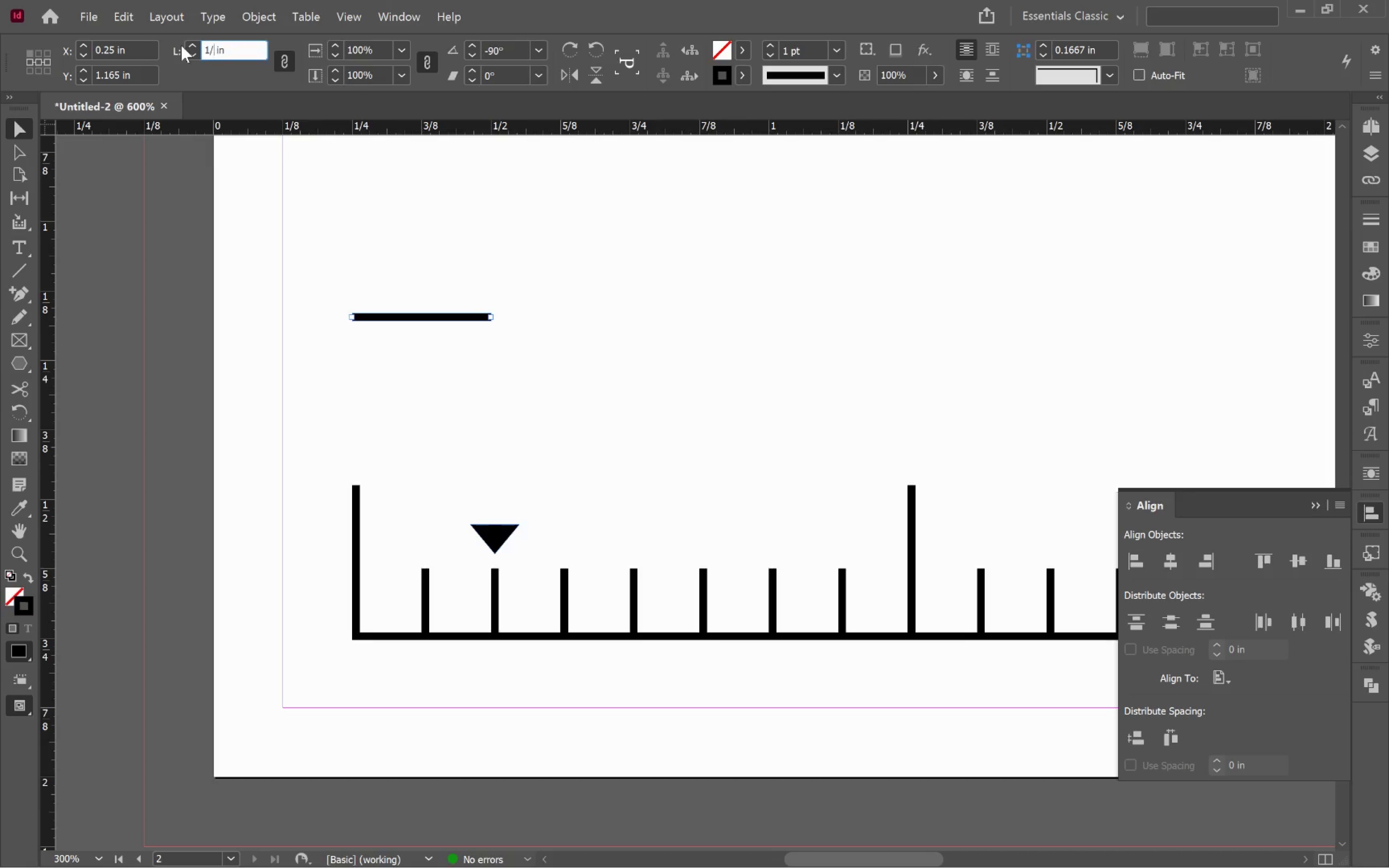 
key(Slash)
 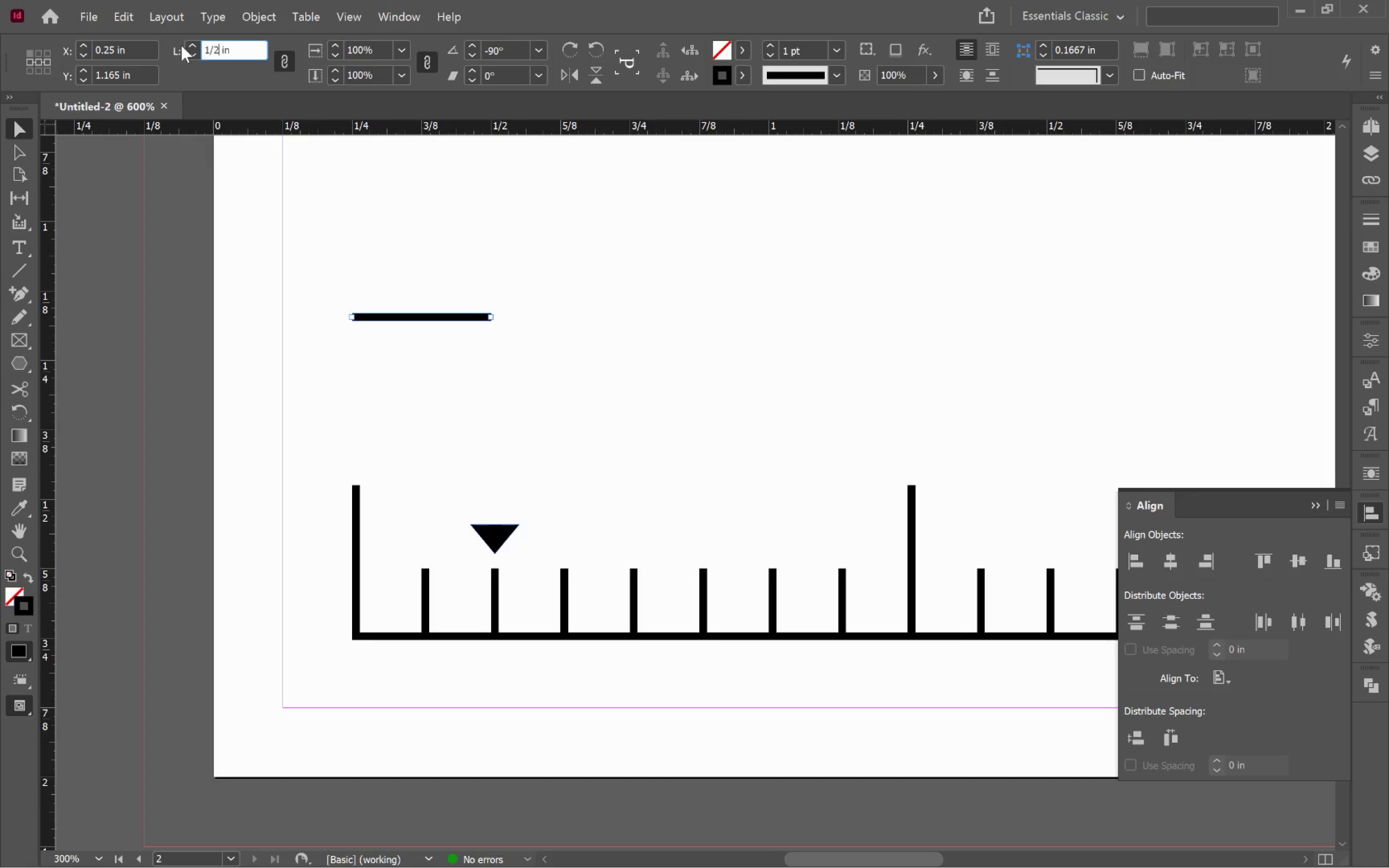 
key(2)
 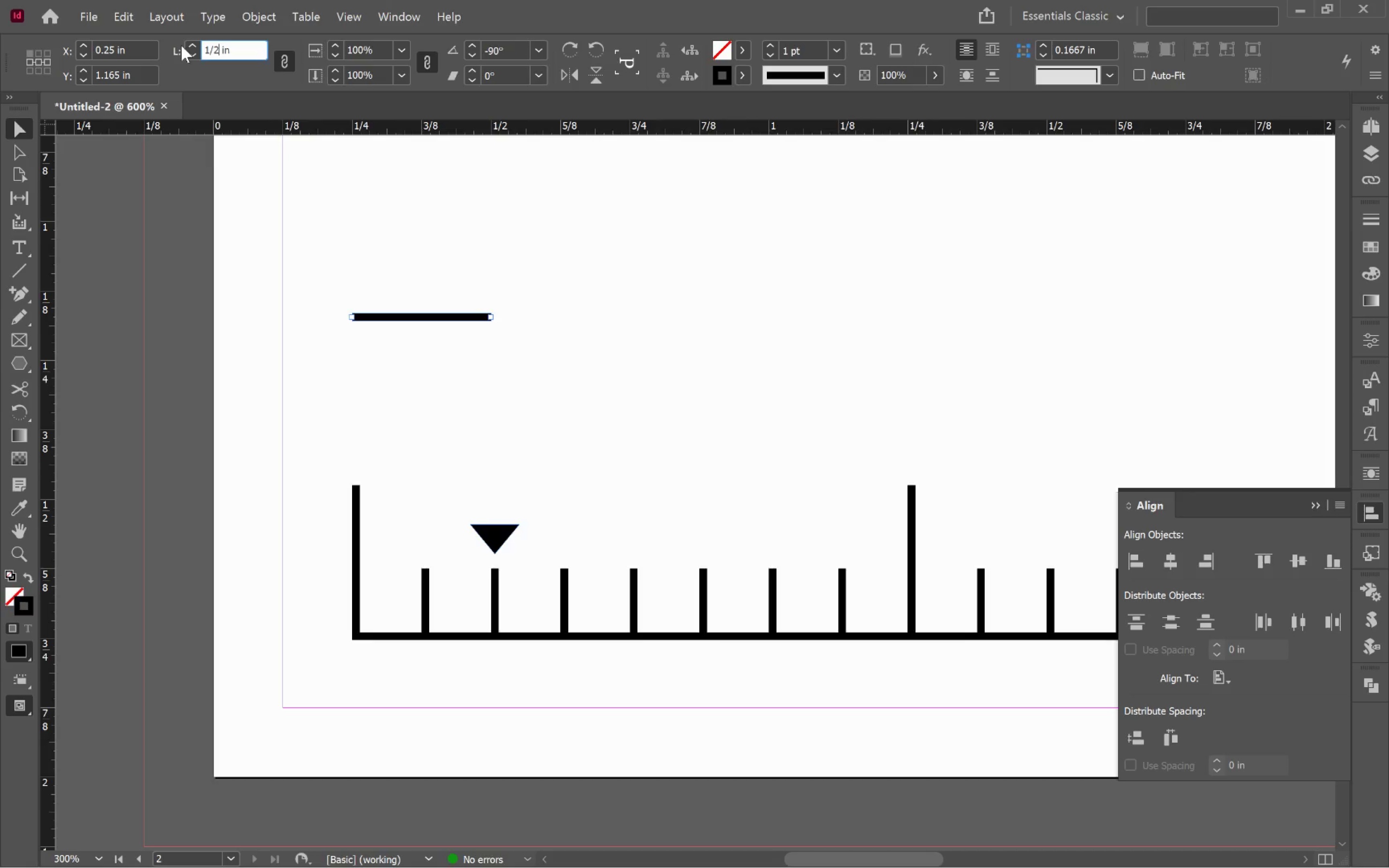 
key(Enter)
 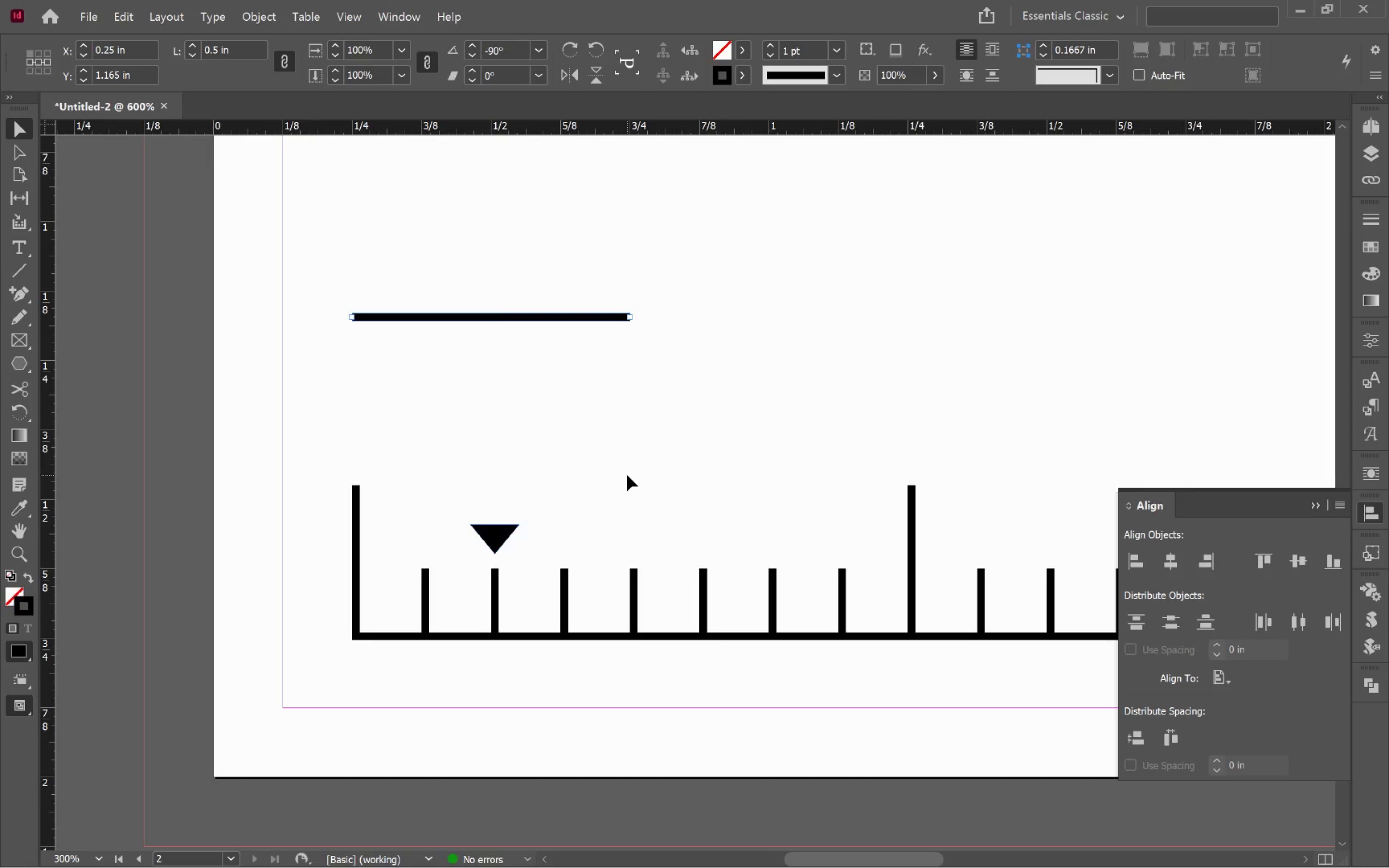 
wait(6.26)
 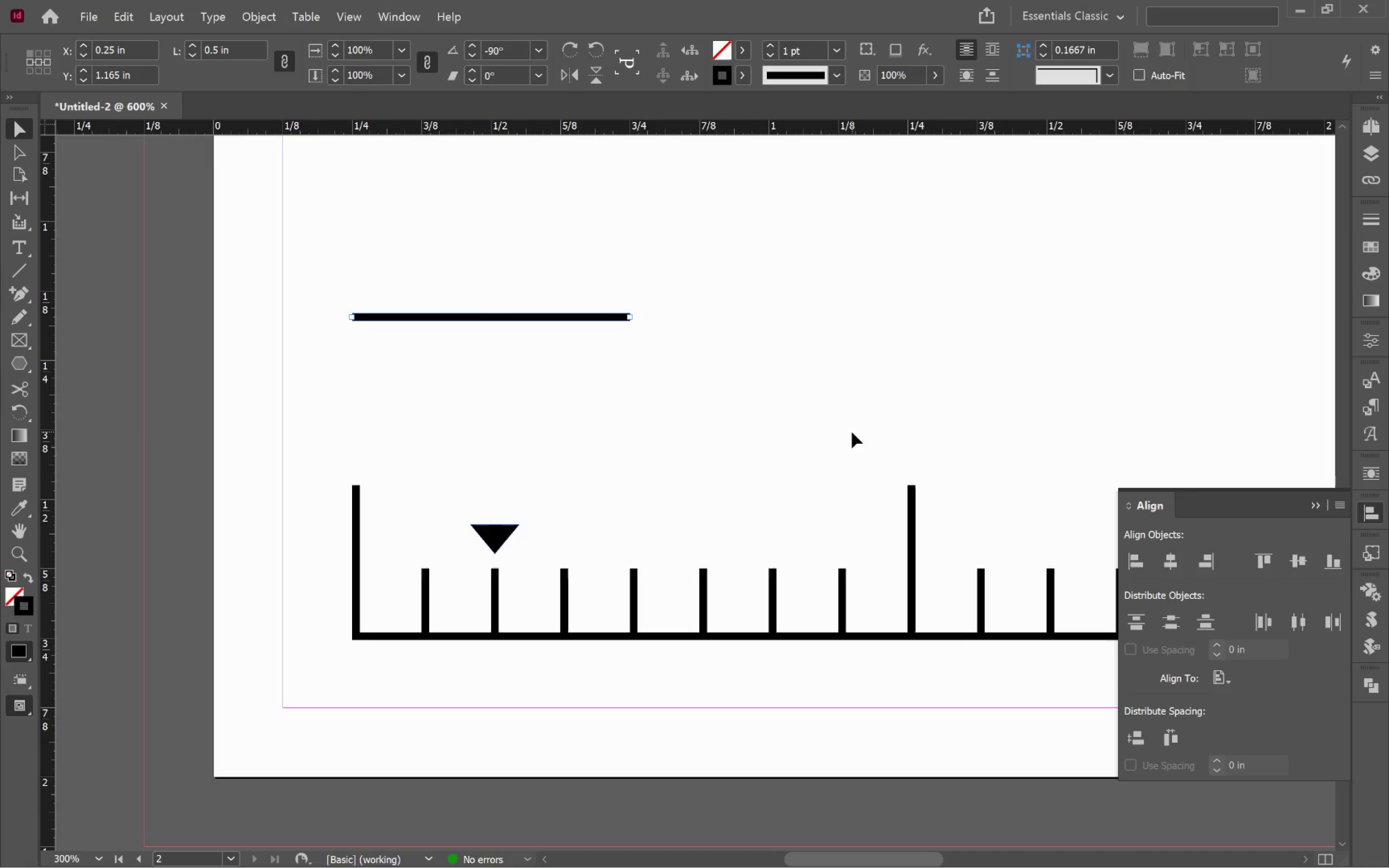 
left_click_drag(start_coordinate=[497, 535], to_coordinate=[636, 545])
 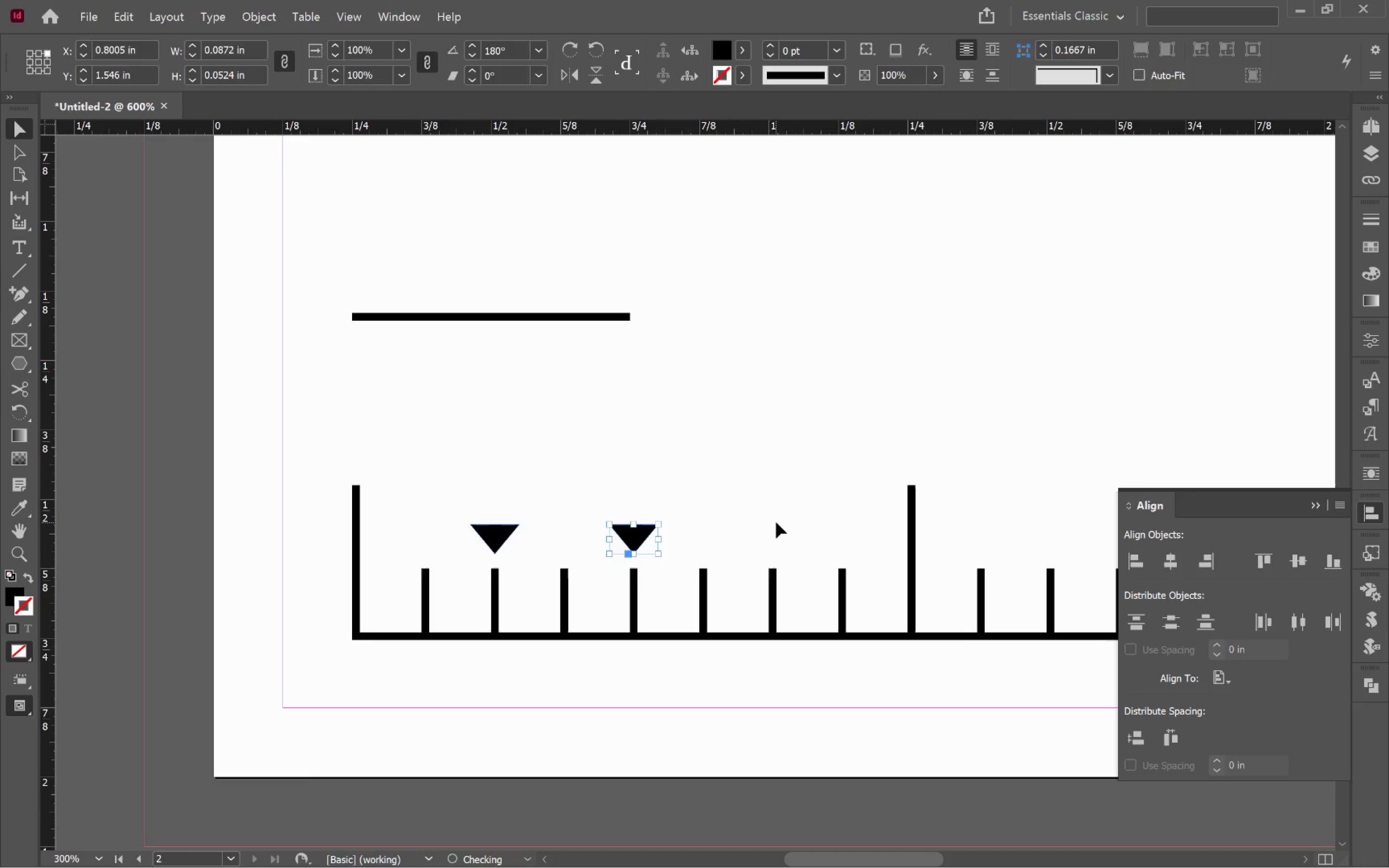 
hold_key(key=AltLeft, duration=2.85)
 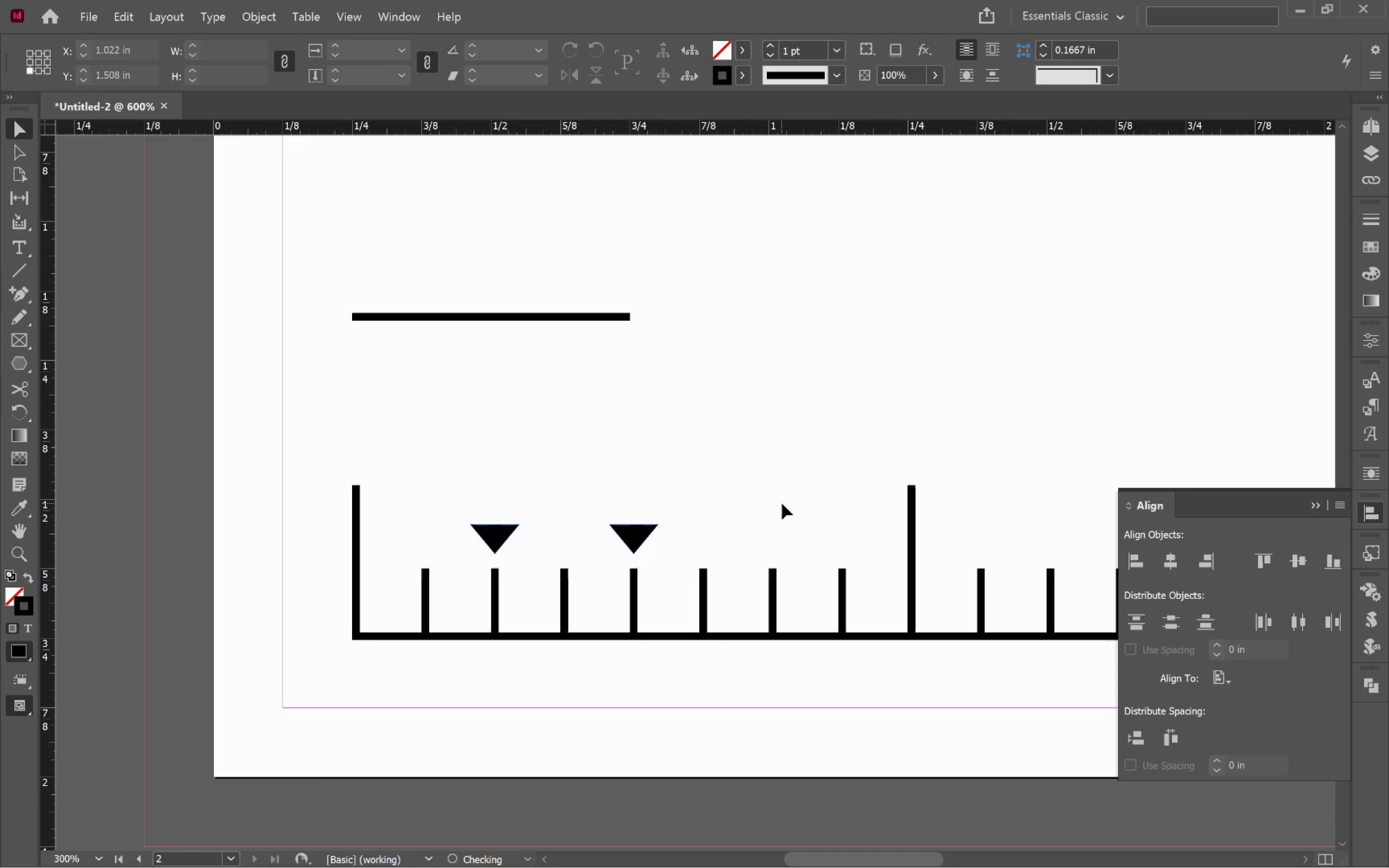 
hold_key(key=ShiftLeft, duration=2.7)
 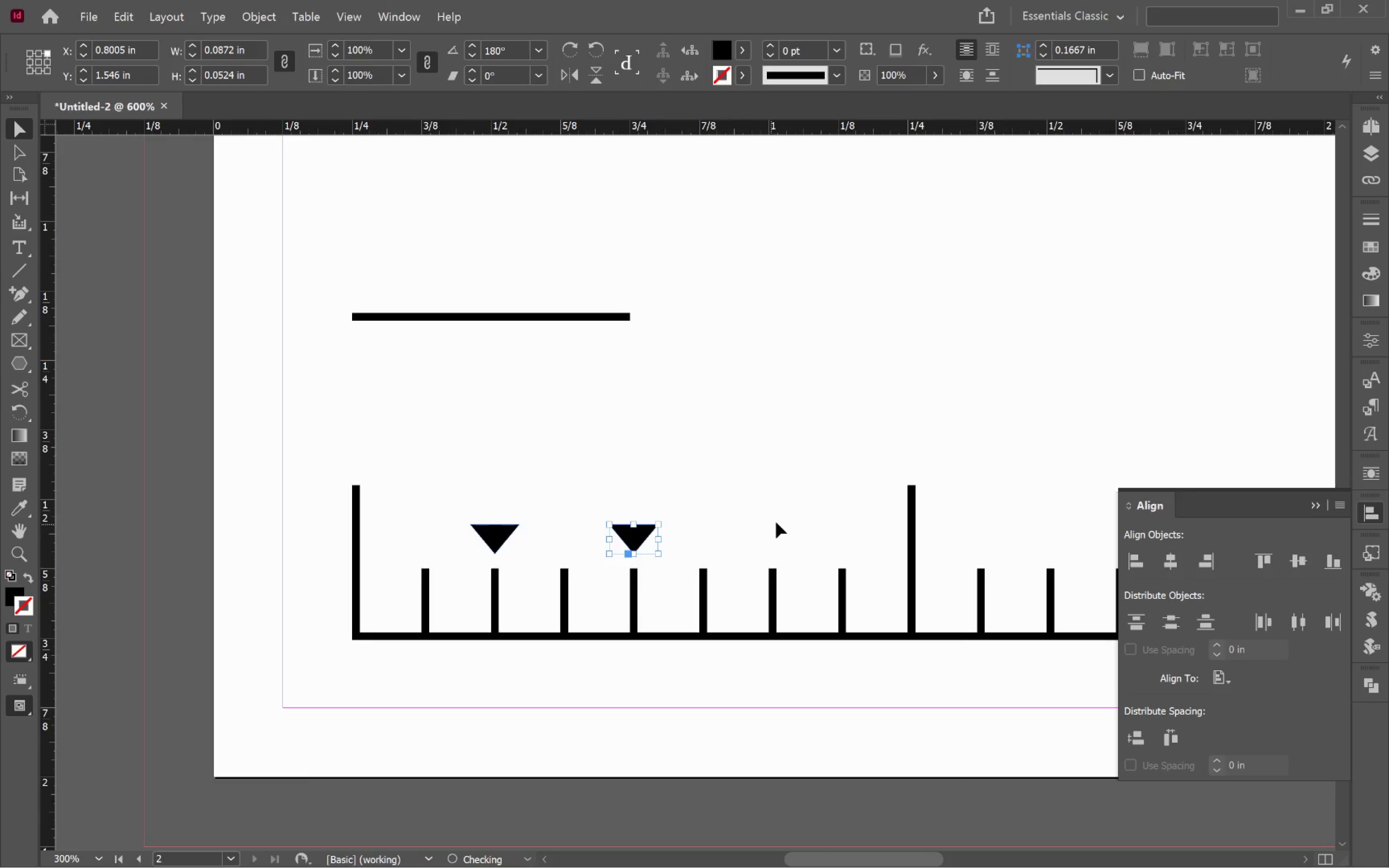 
left_click([776, 522])
 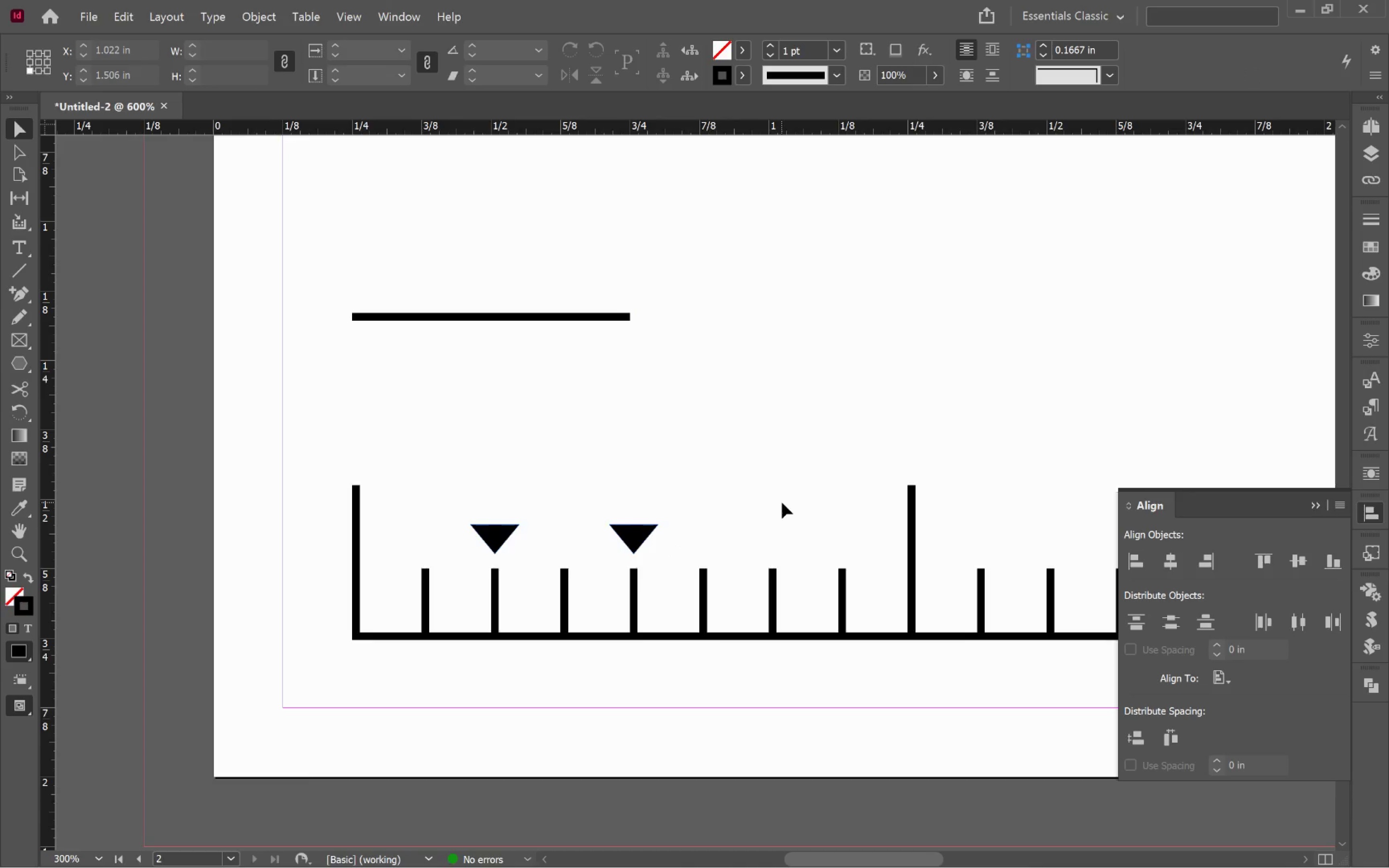 
wait(19.37)
 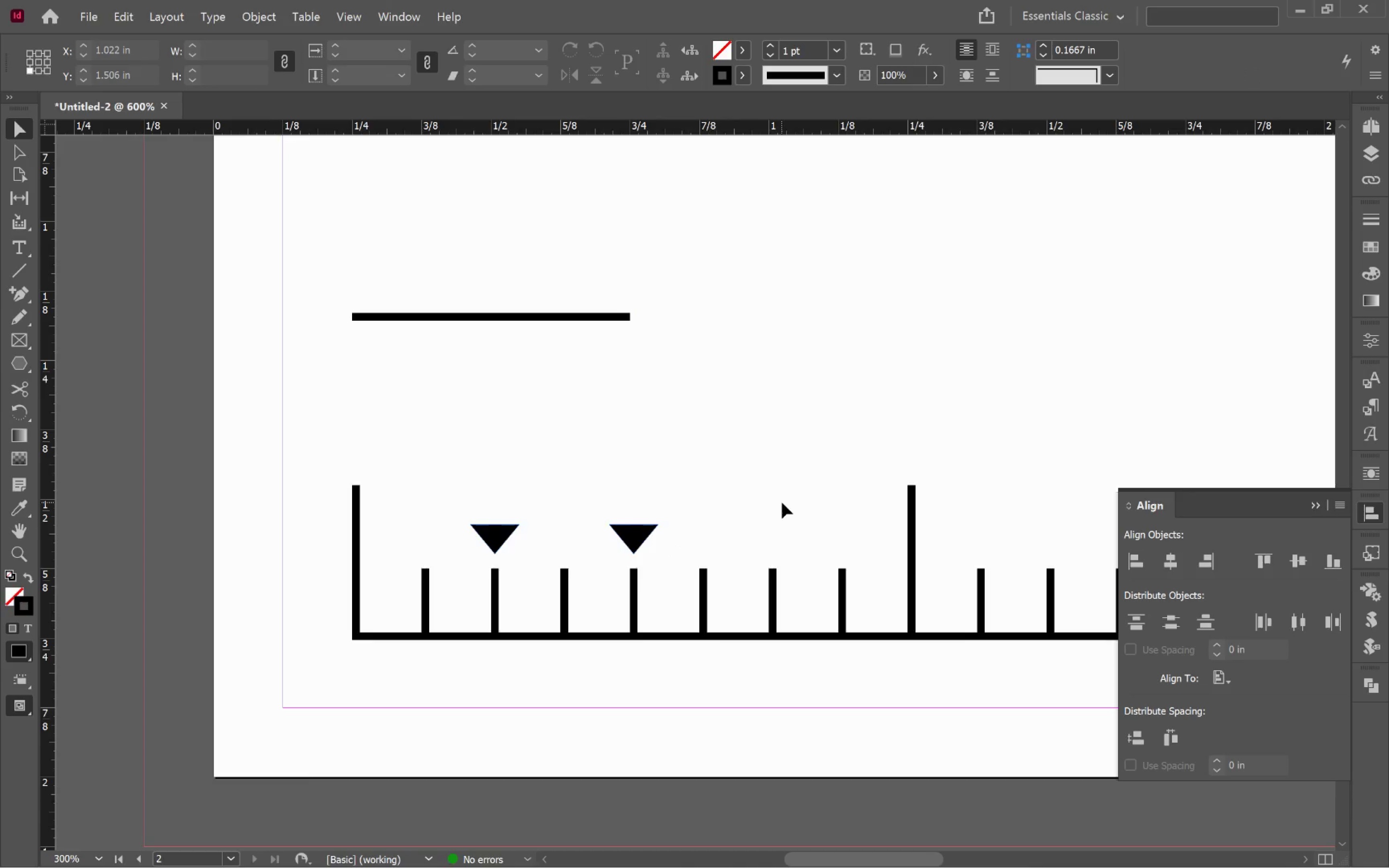 
key(Alt+AltLeft)
 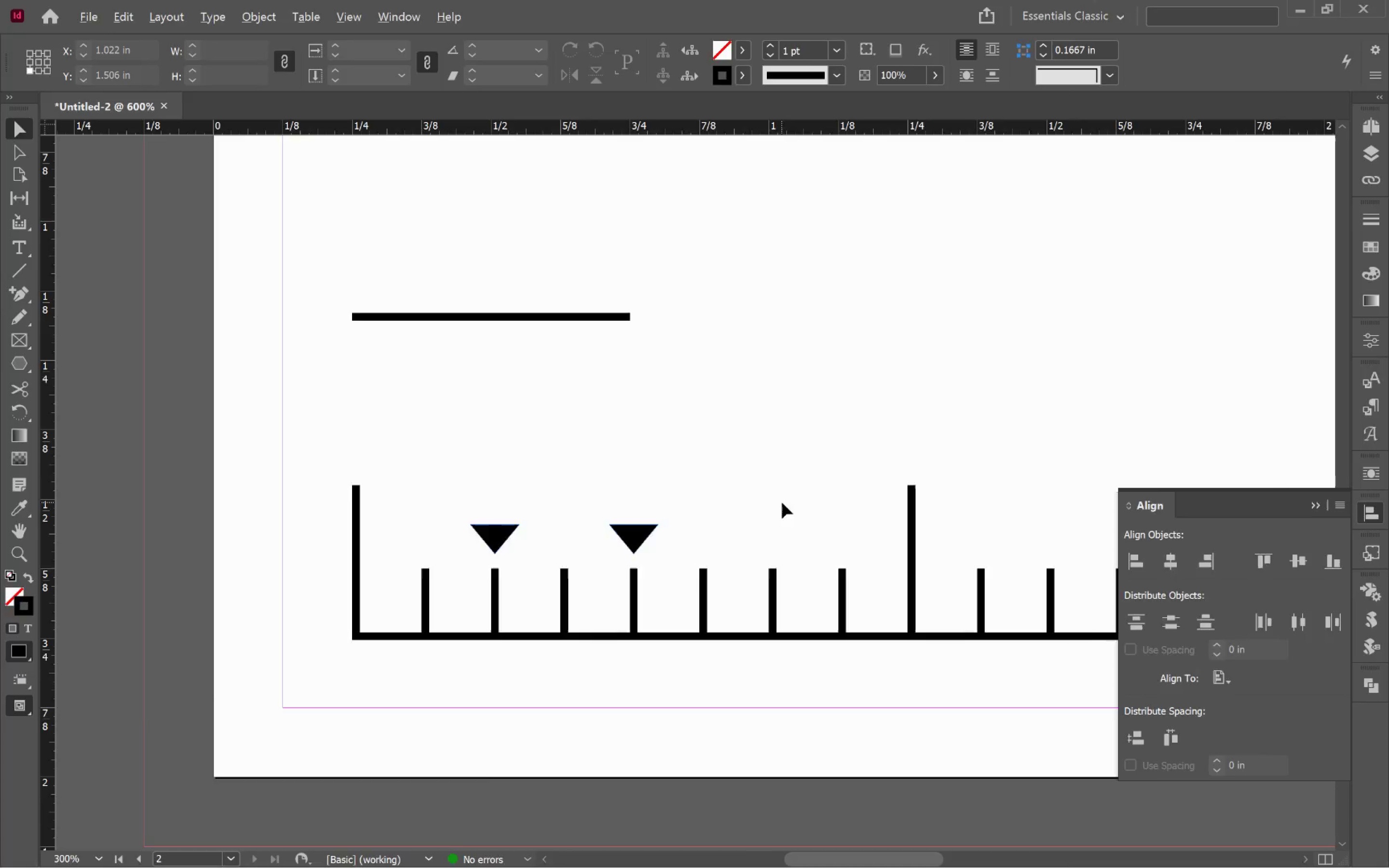 
key(Alt+Tab)
 